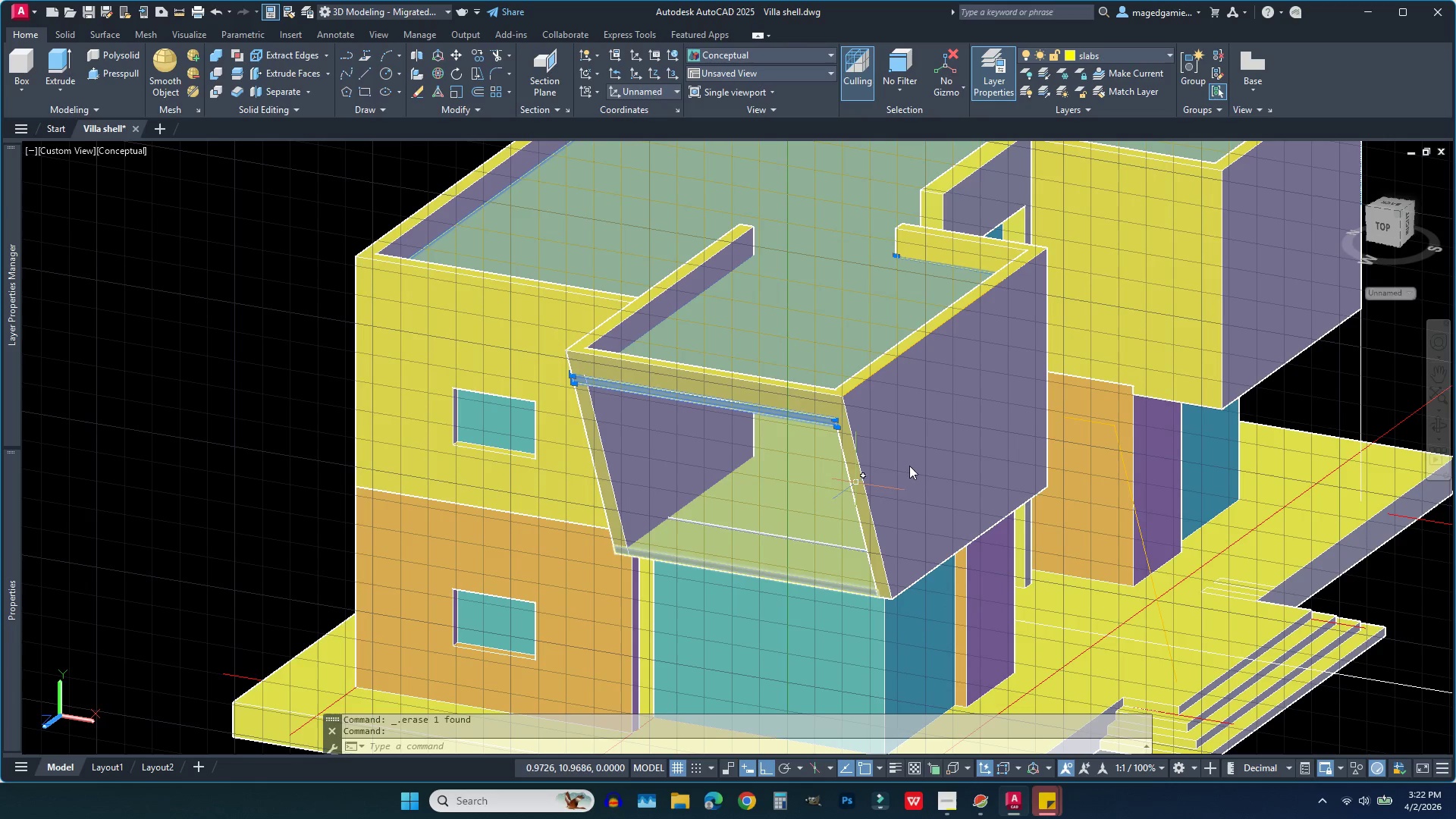 
wait(5.87)
 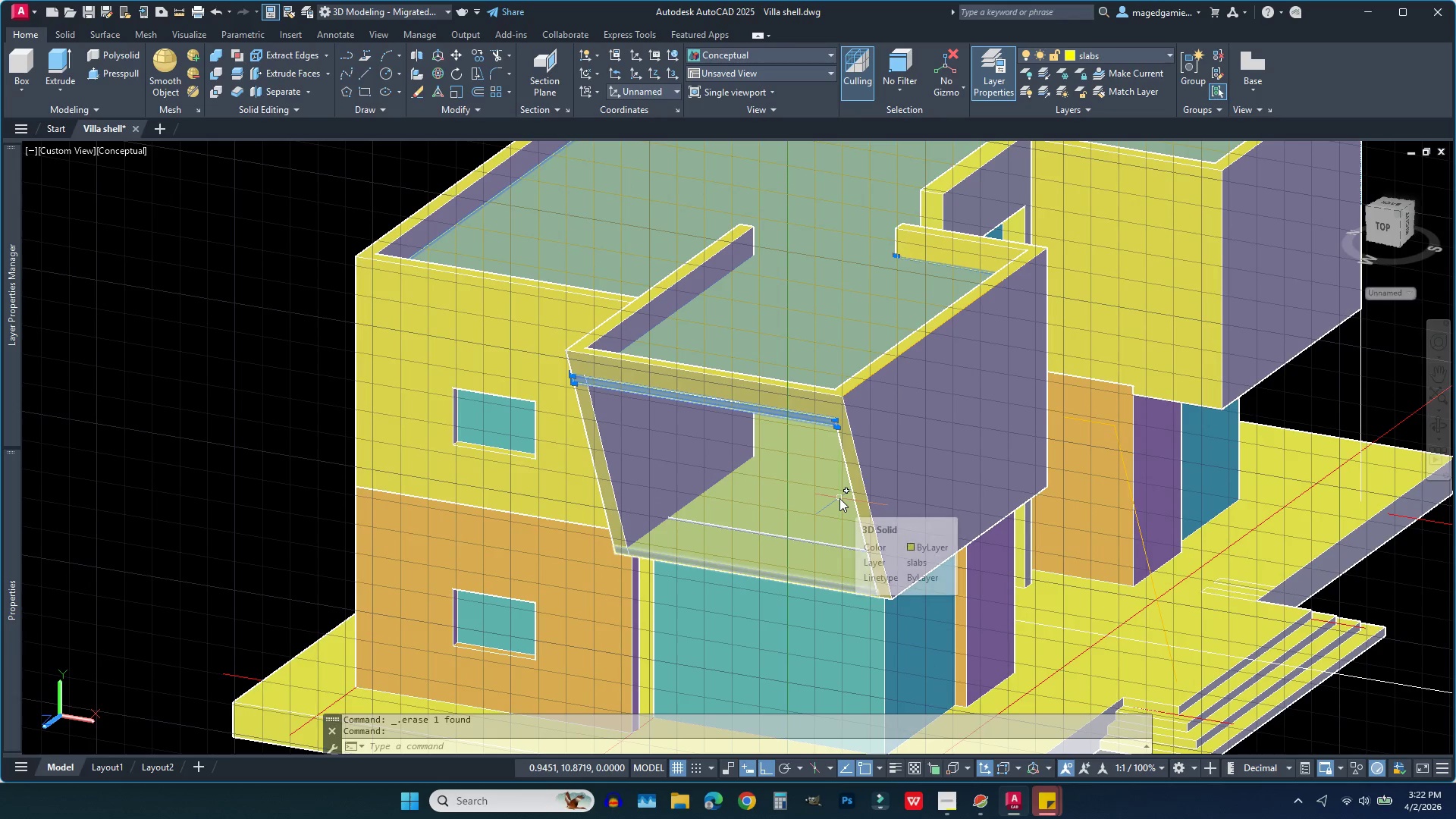 
left_click([1436, 422])
 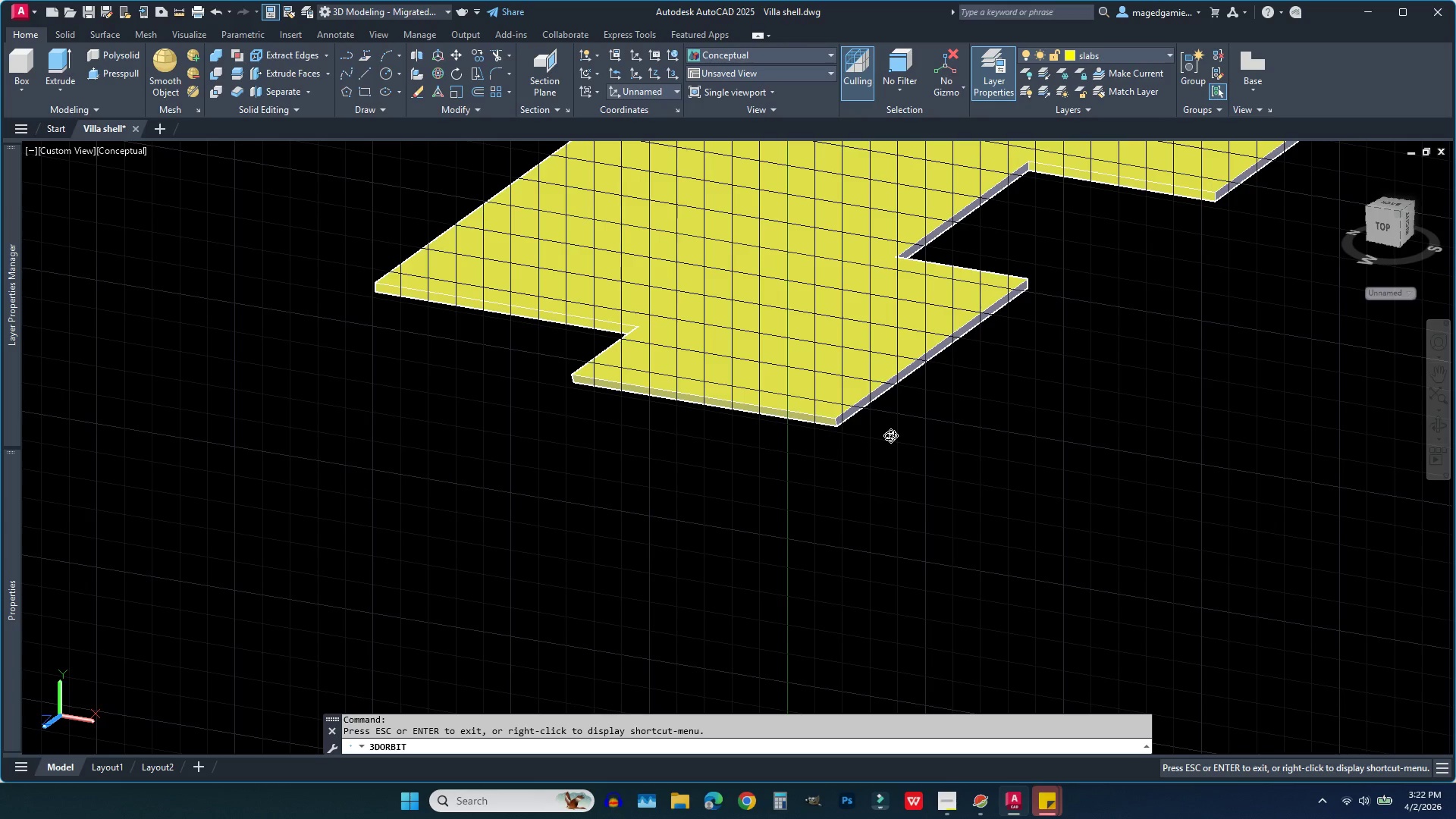 
key(Escape)
 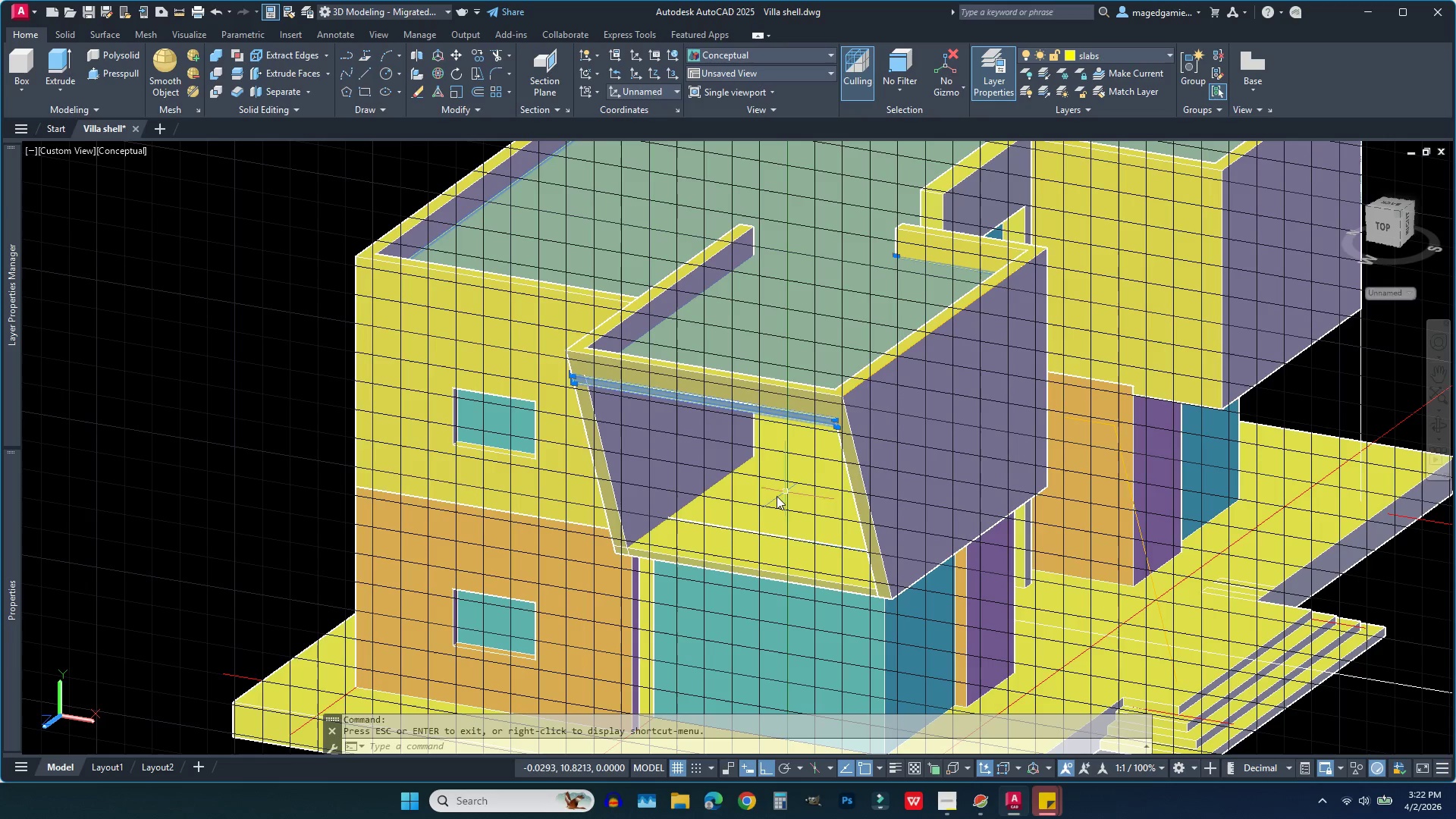 
scroll: coordinate [648, 530], scroll_direction: up, amount: 4.0
 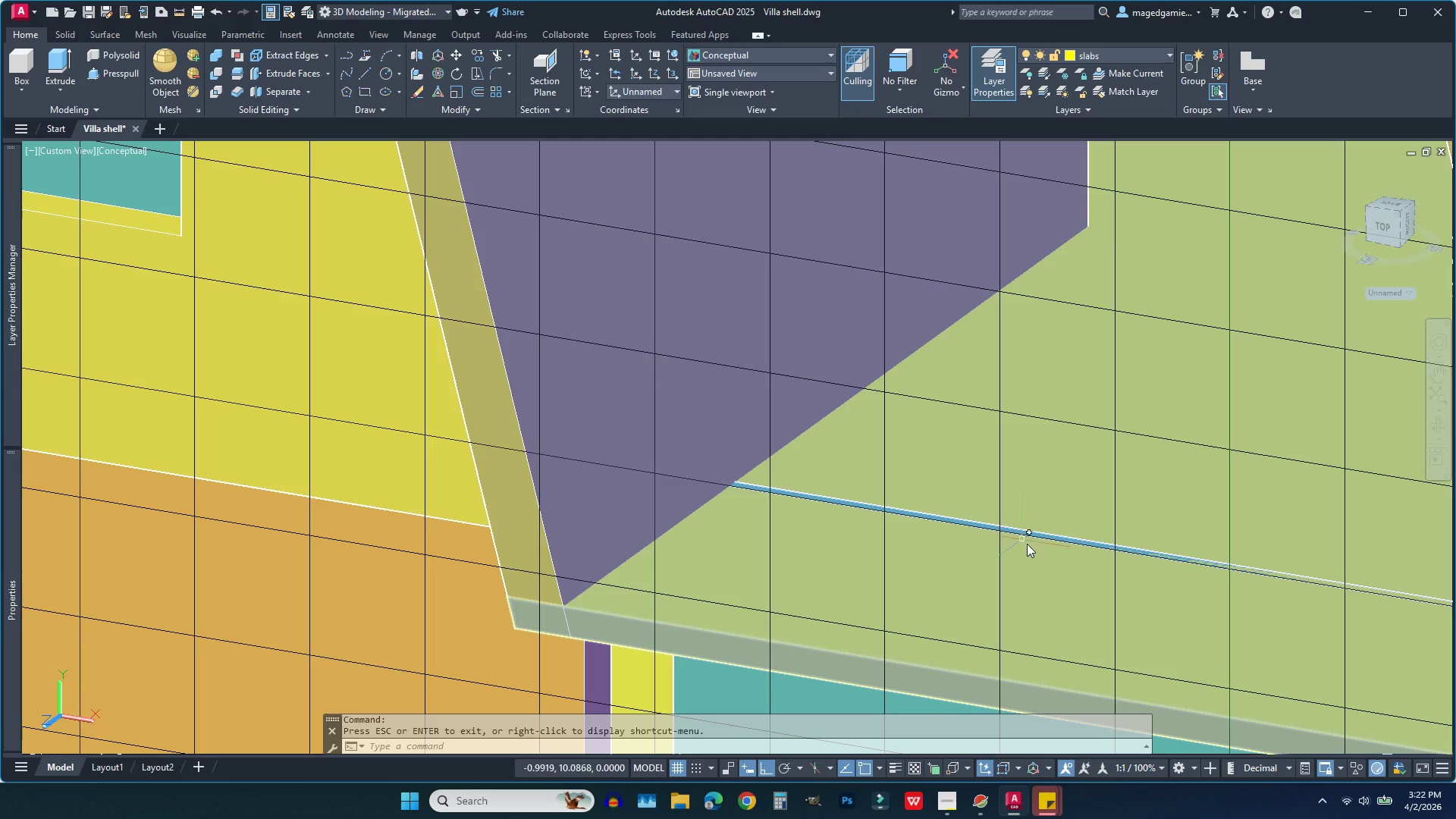 
scroll: coordinate [794, 478], scroll_direction: down, amount: 2.0
 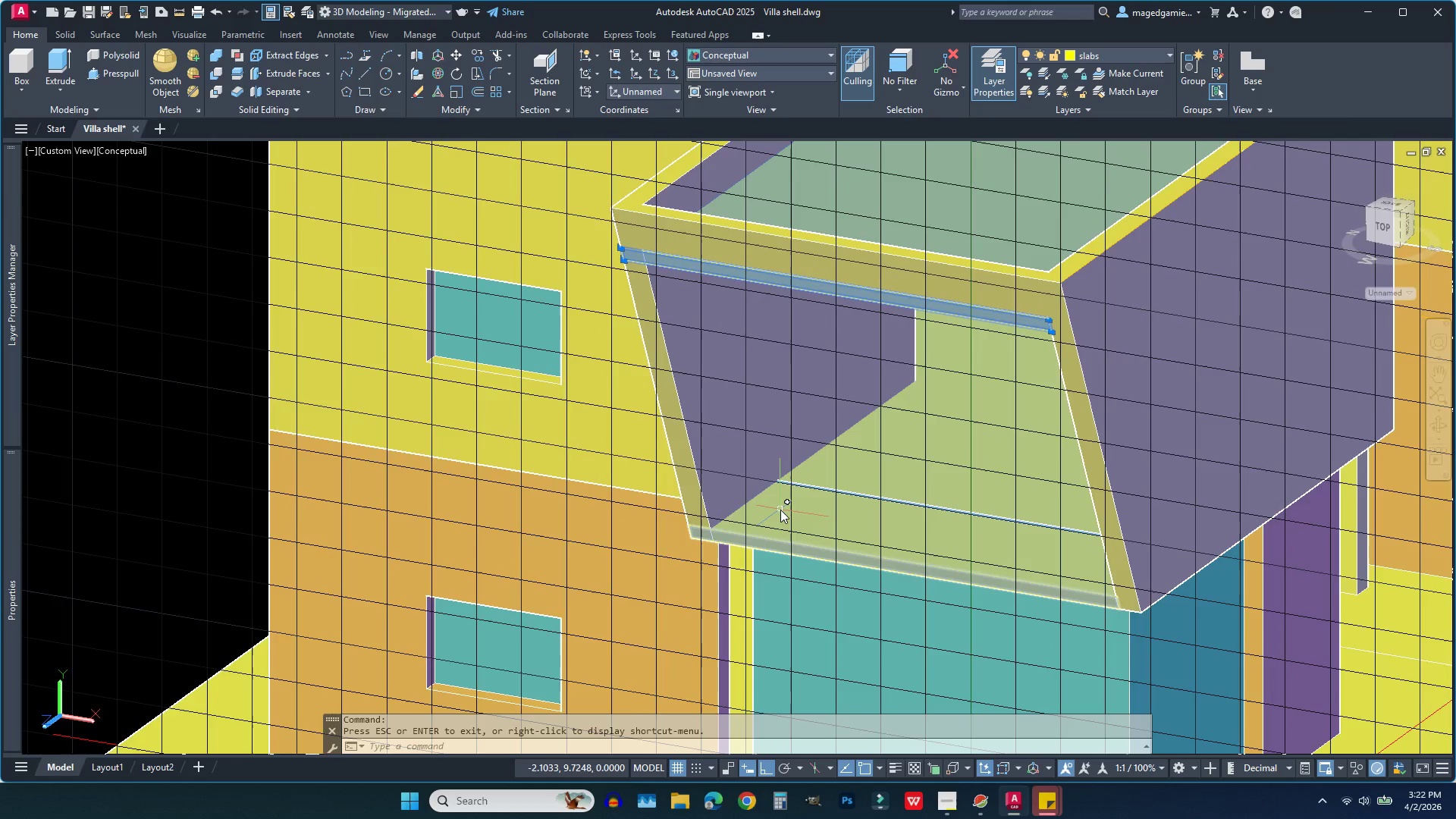 
scroll: coordinate [780, 510], scroll_direction: up, amount: 1.0
 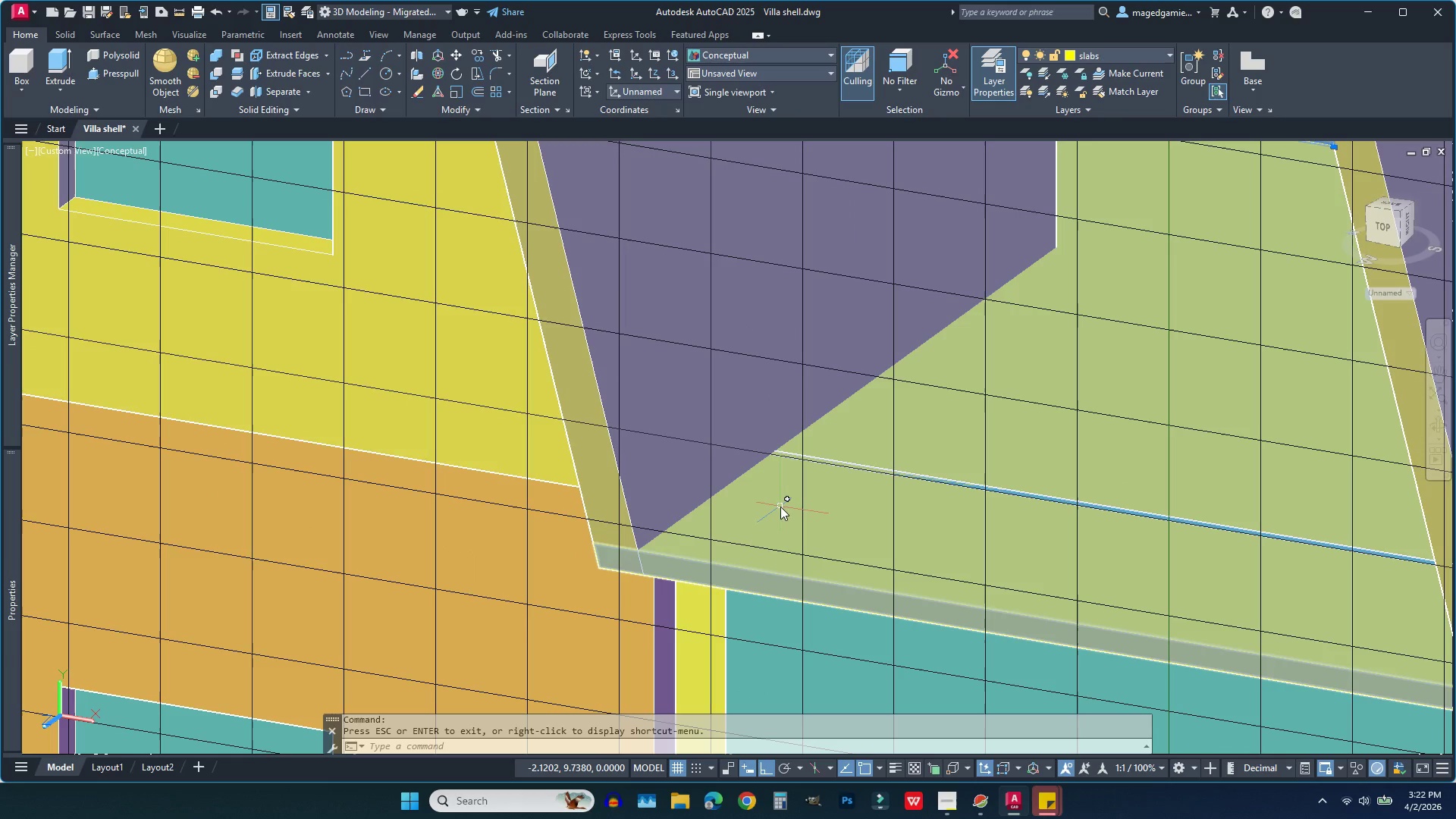 
key(Escape)
 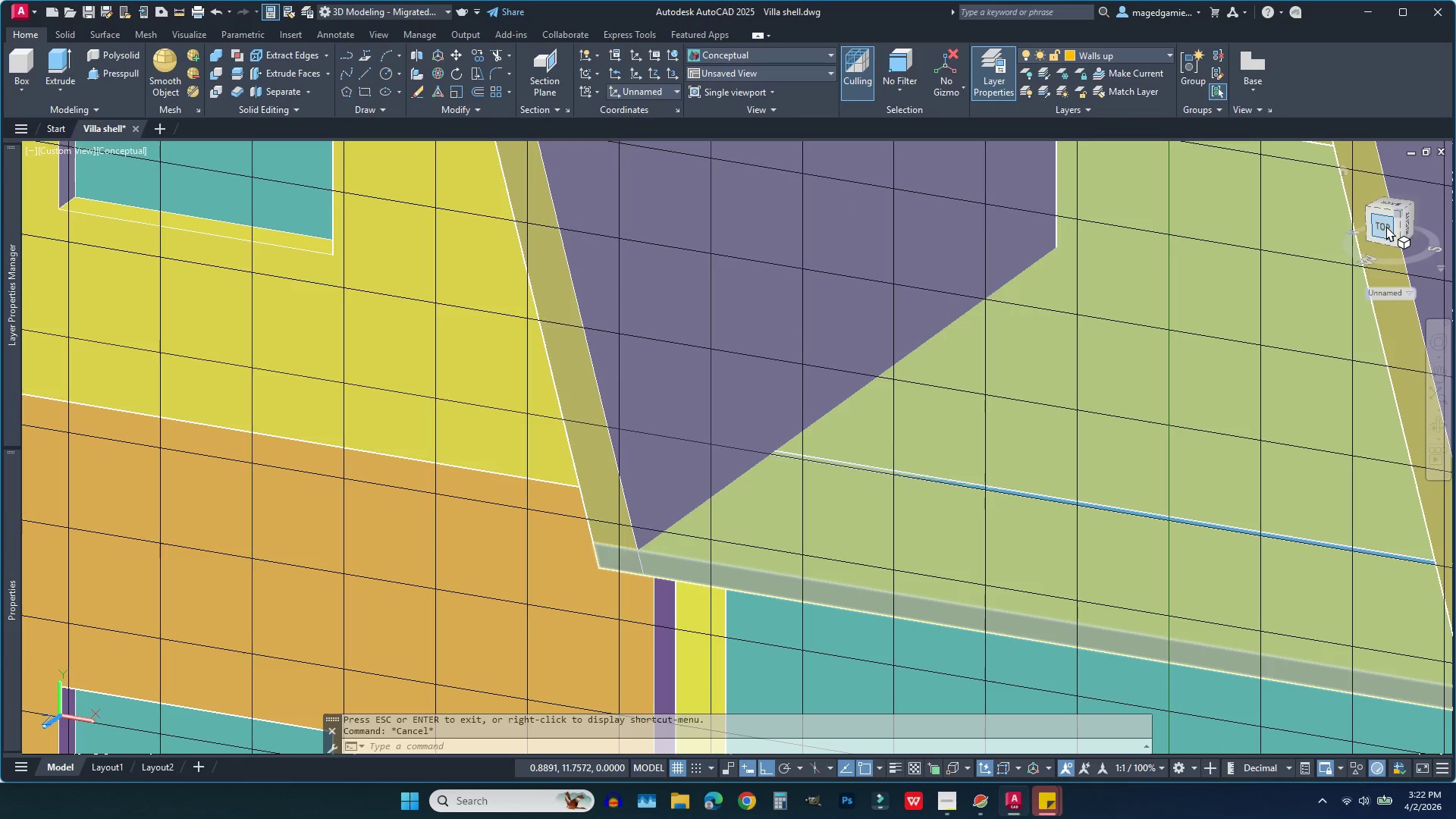 
left_click([1386, 226])
 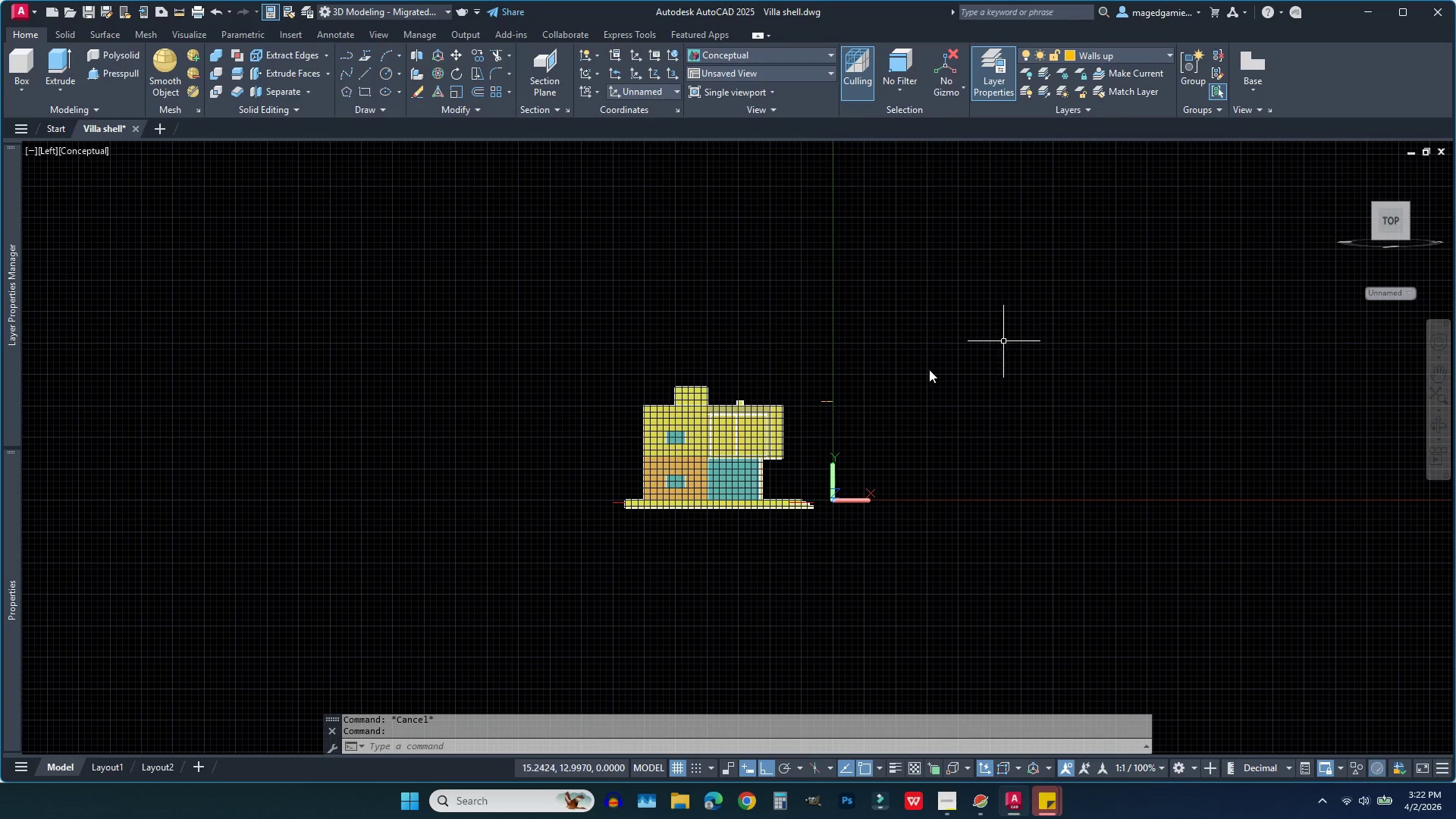 
scroll: coordinate [756, 424], scroll_direction: up, amount: 3.0
 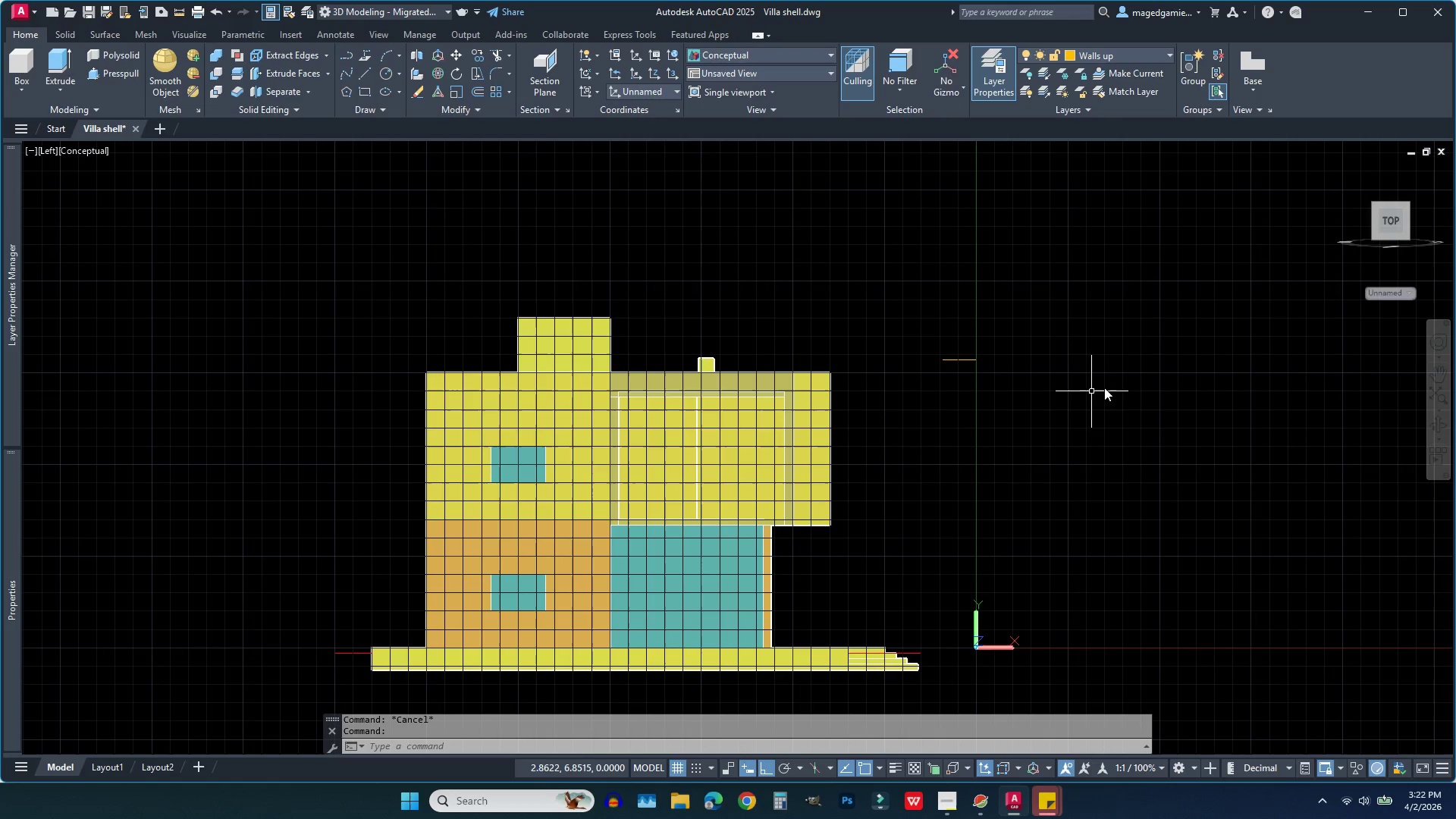 
key(Escape)
 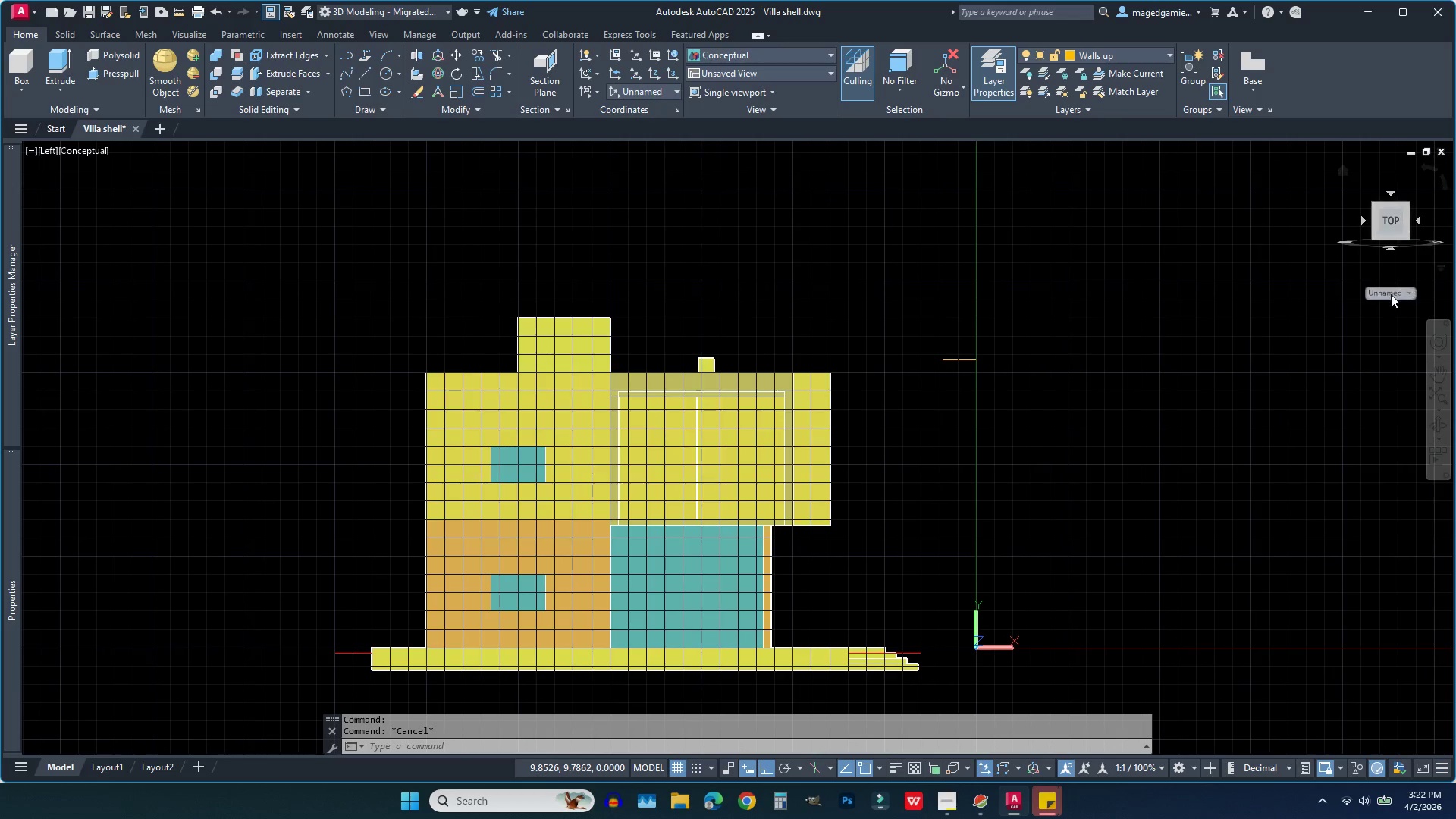 
left_click([1391, 294])
 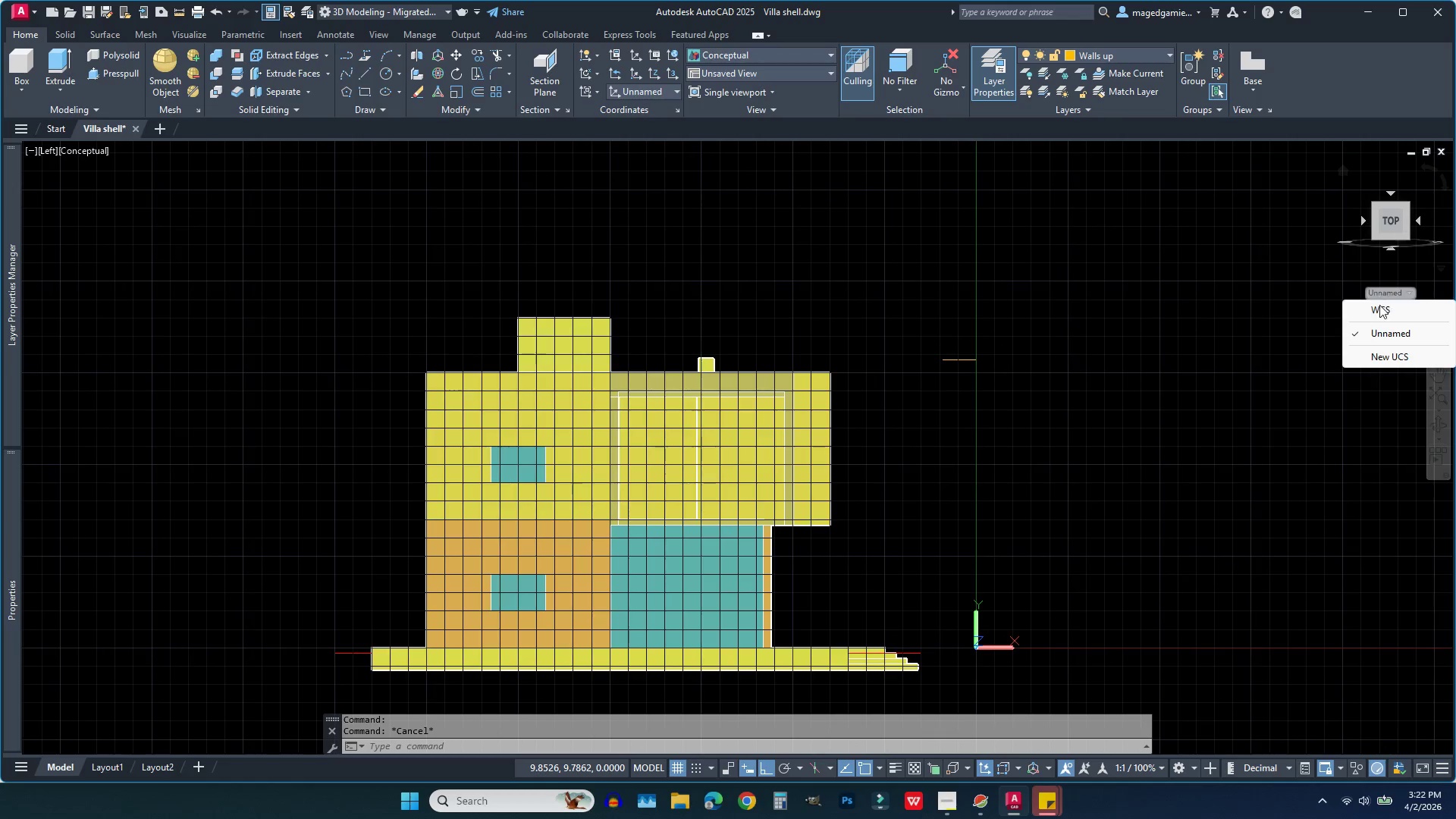 
left_click([1377, 310])
 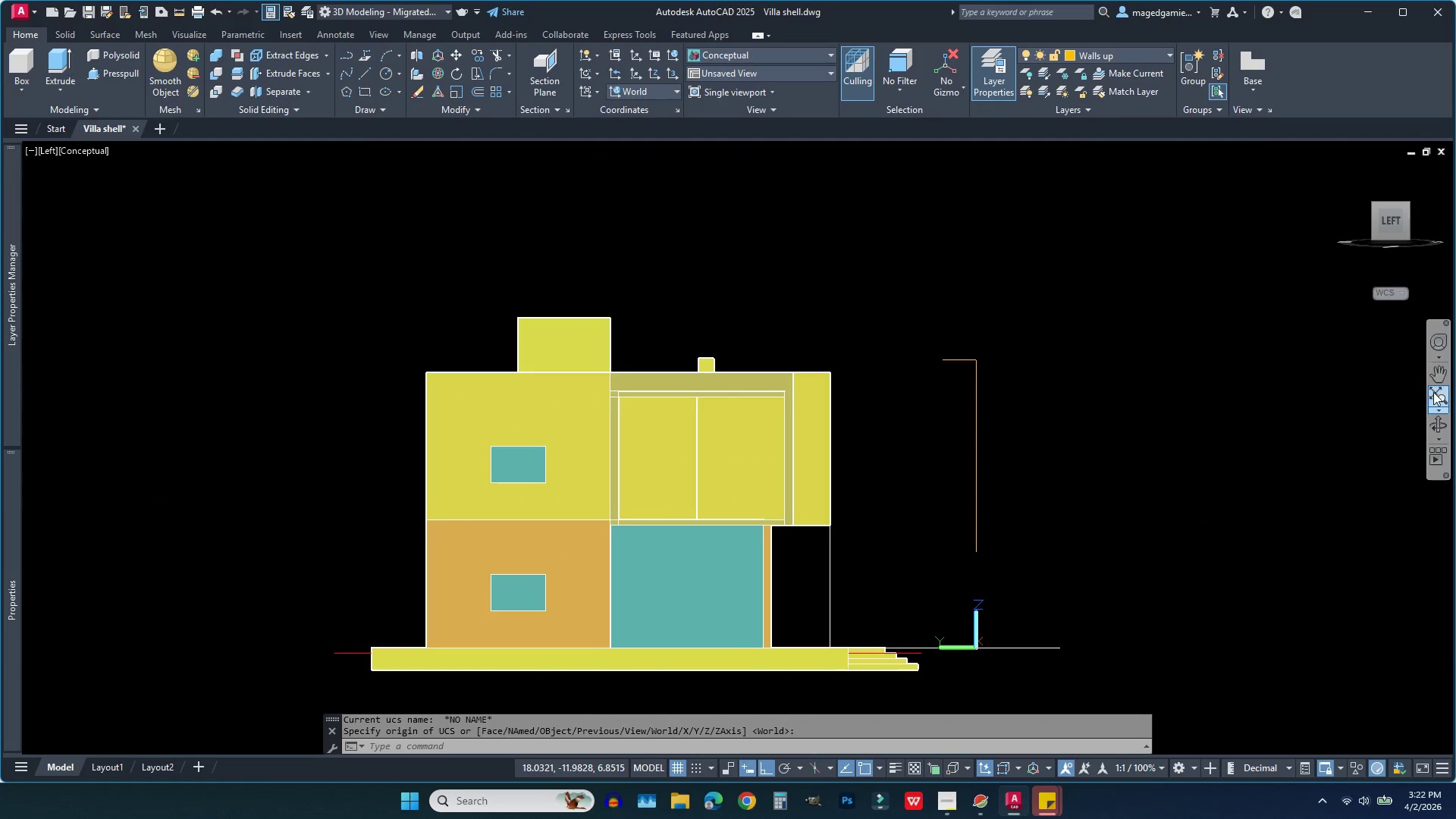 
left_click([1433, 428])
 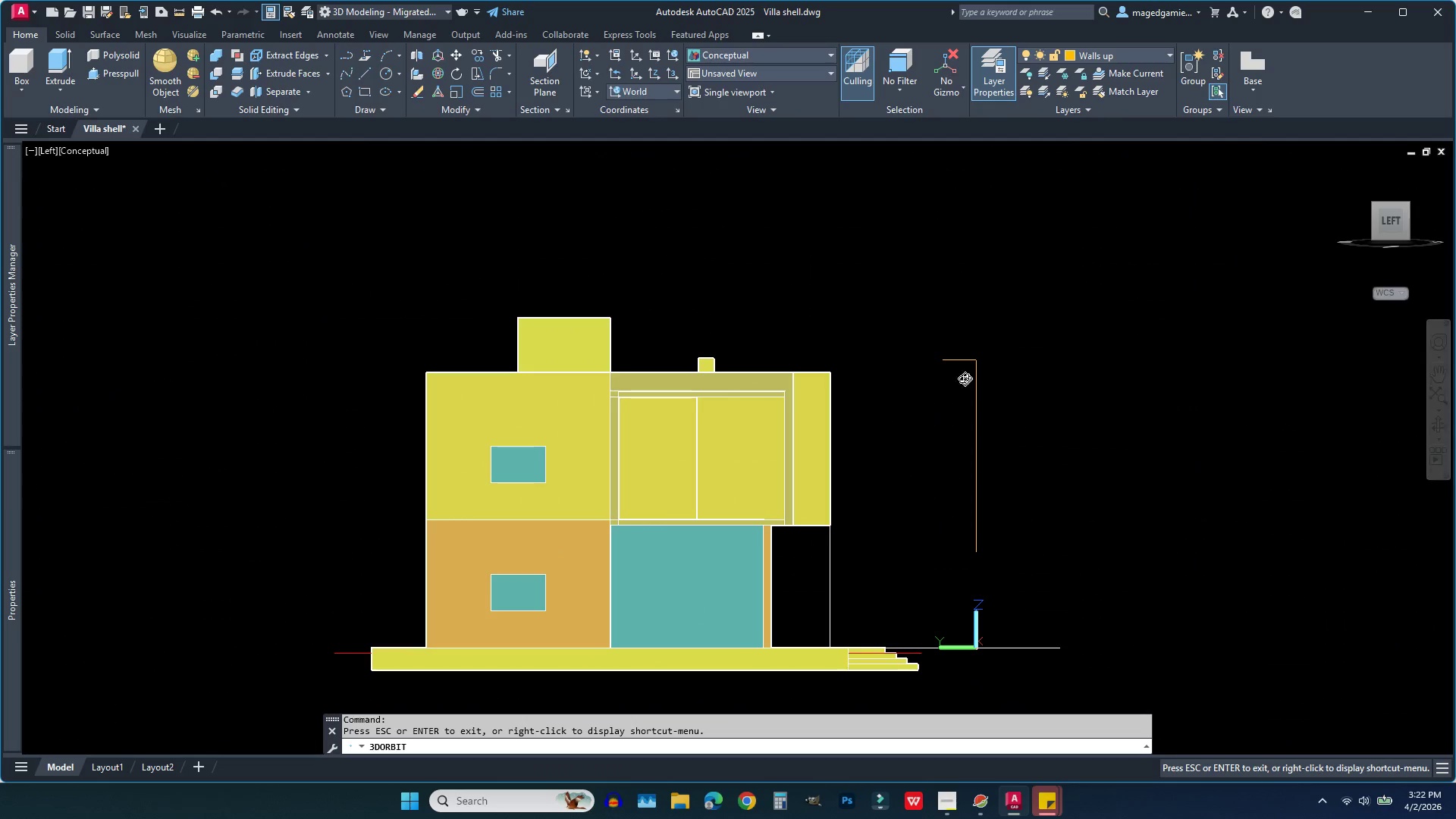 
left_click_drag(start_coordinate=[937, 390], to_coordinate=[896, 472])
 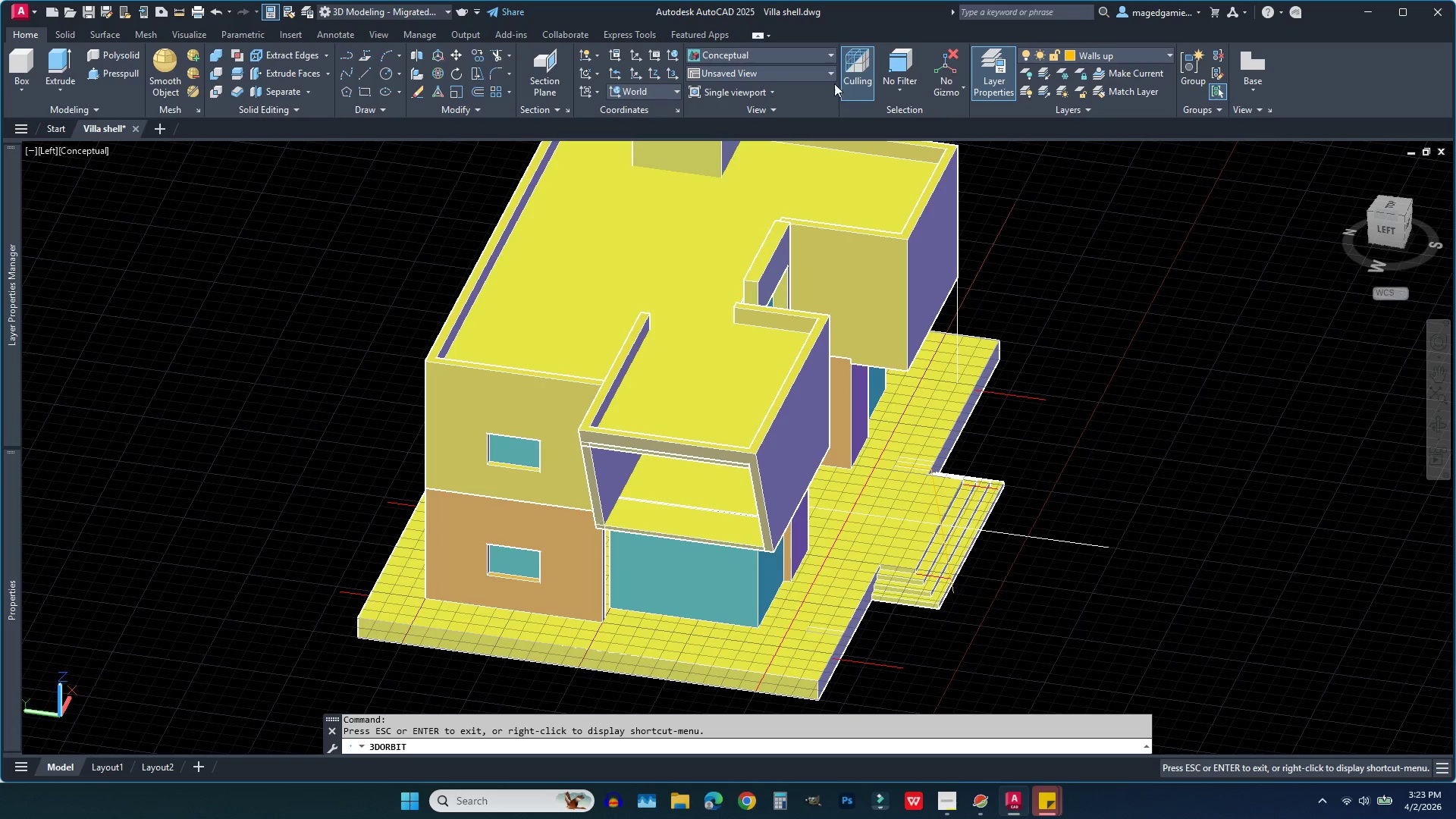 
left_click([1126, 58])
 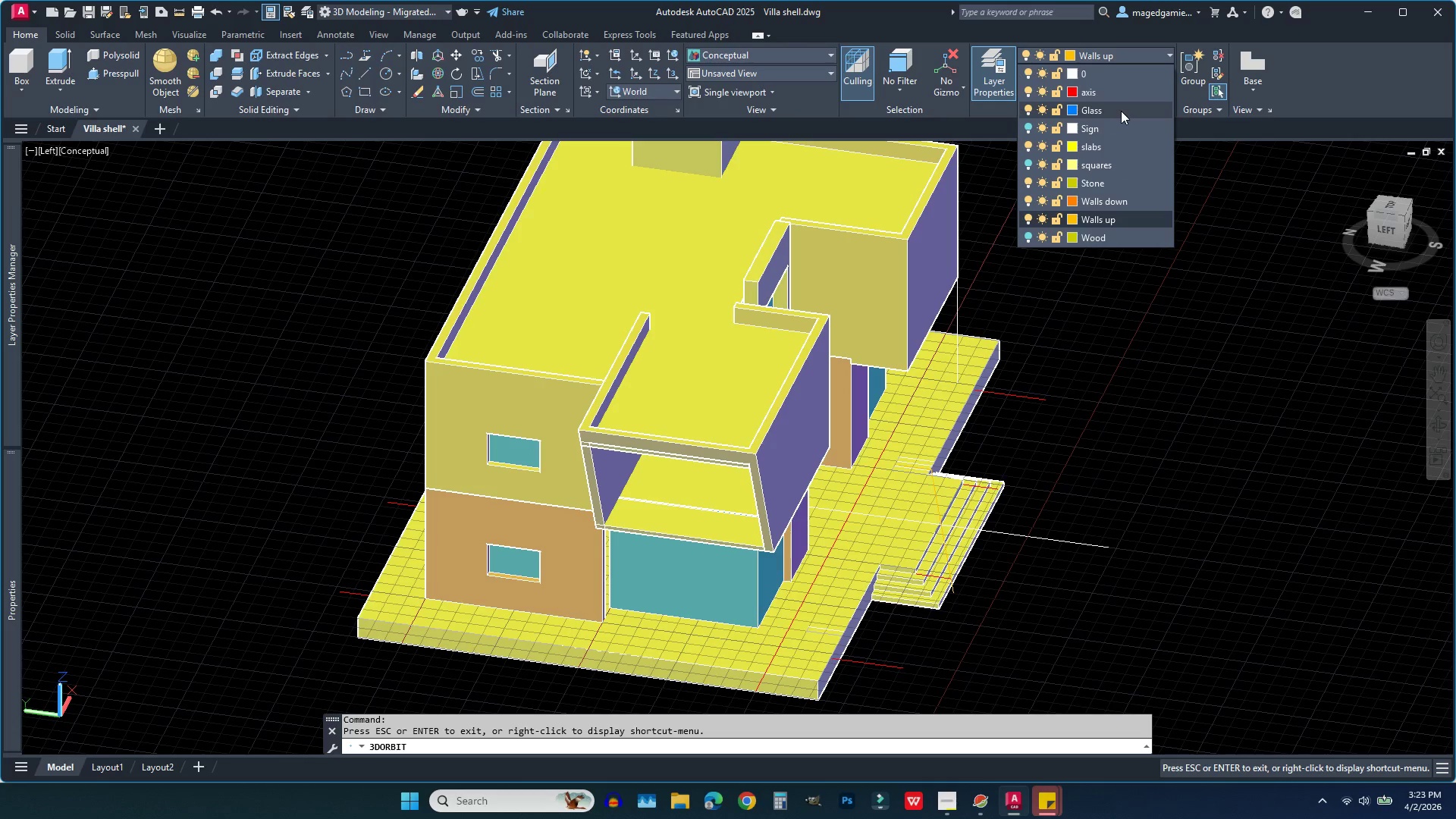 
left_click([1121, 111])
 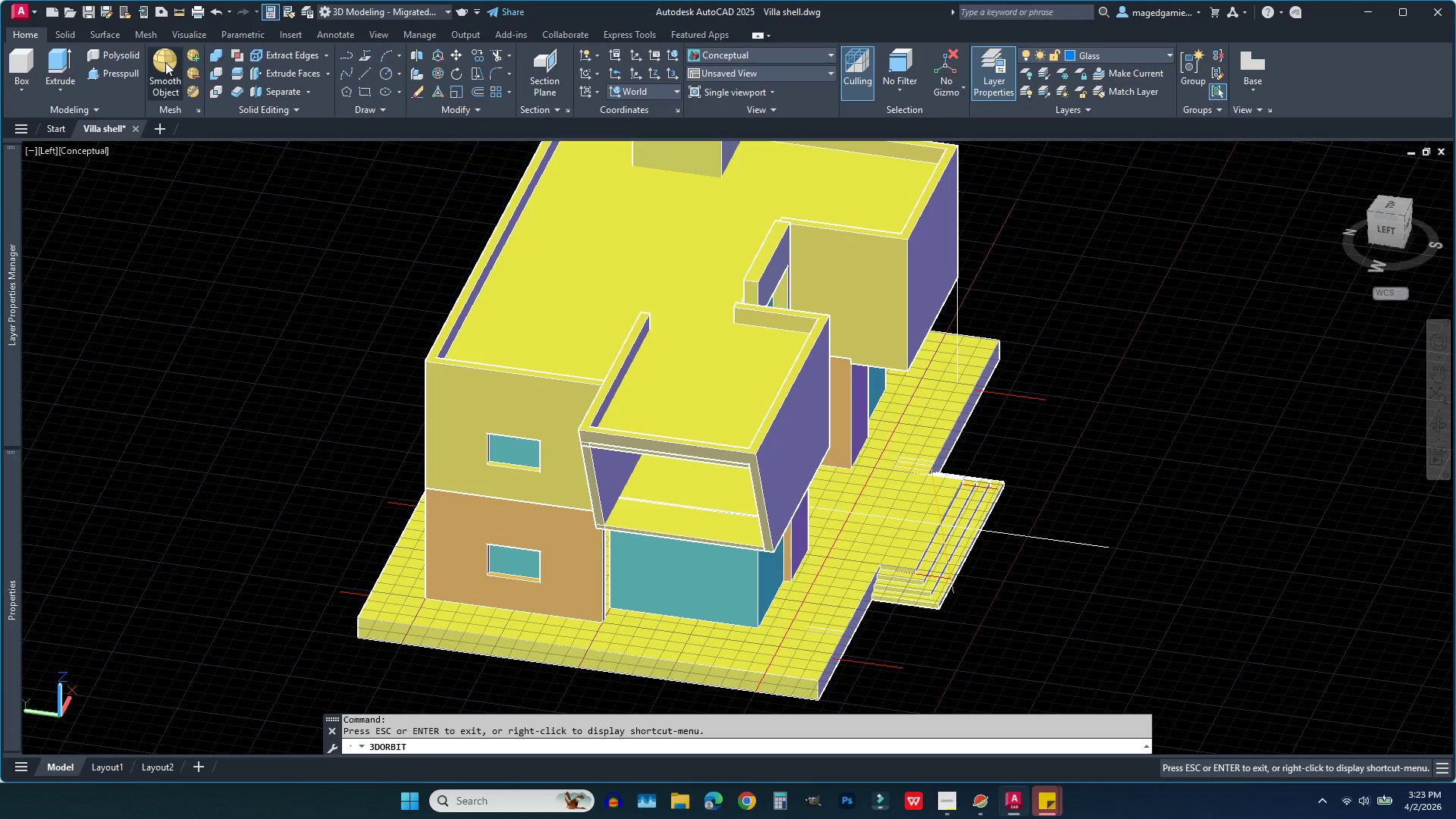 
left_click([105, 56])
 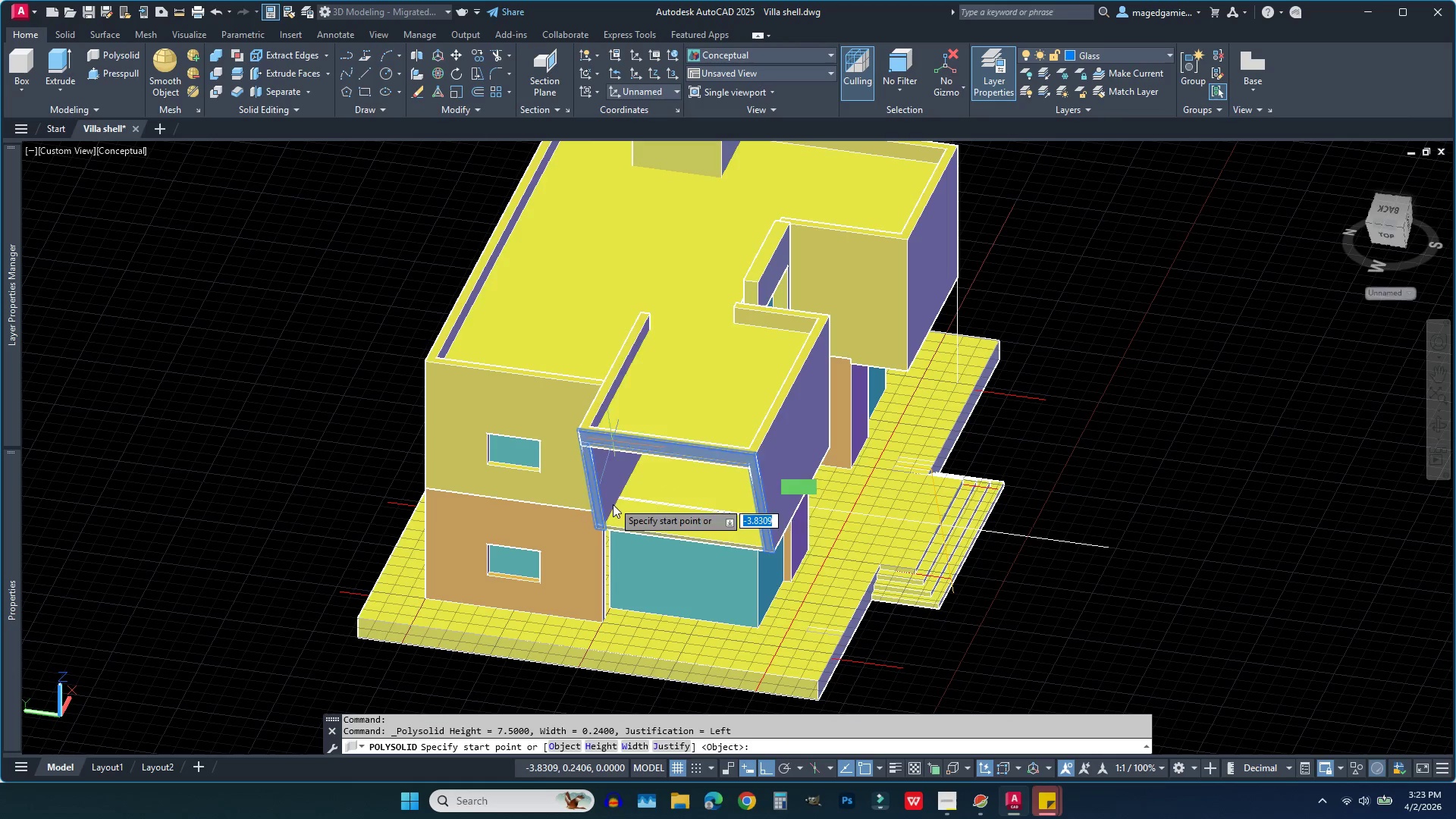 
scroll: coordinate [640, 507], scroll_direction: up, amount: 4.0
 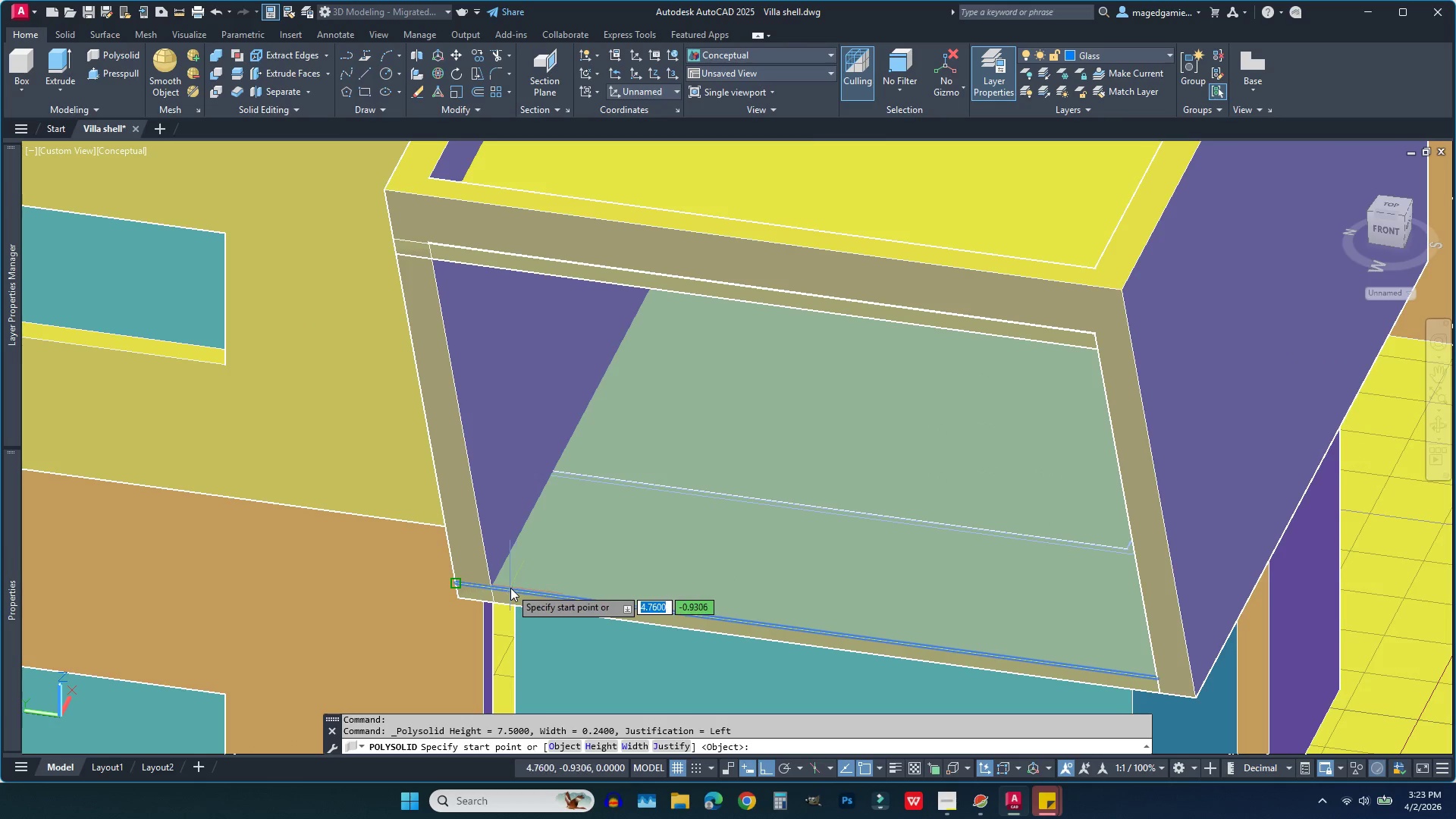 
wait(11.08)
 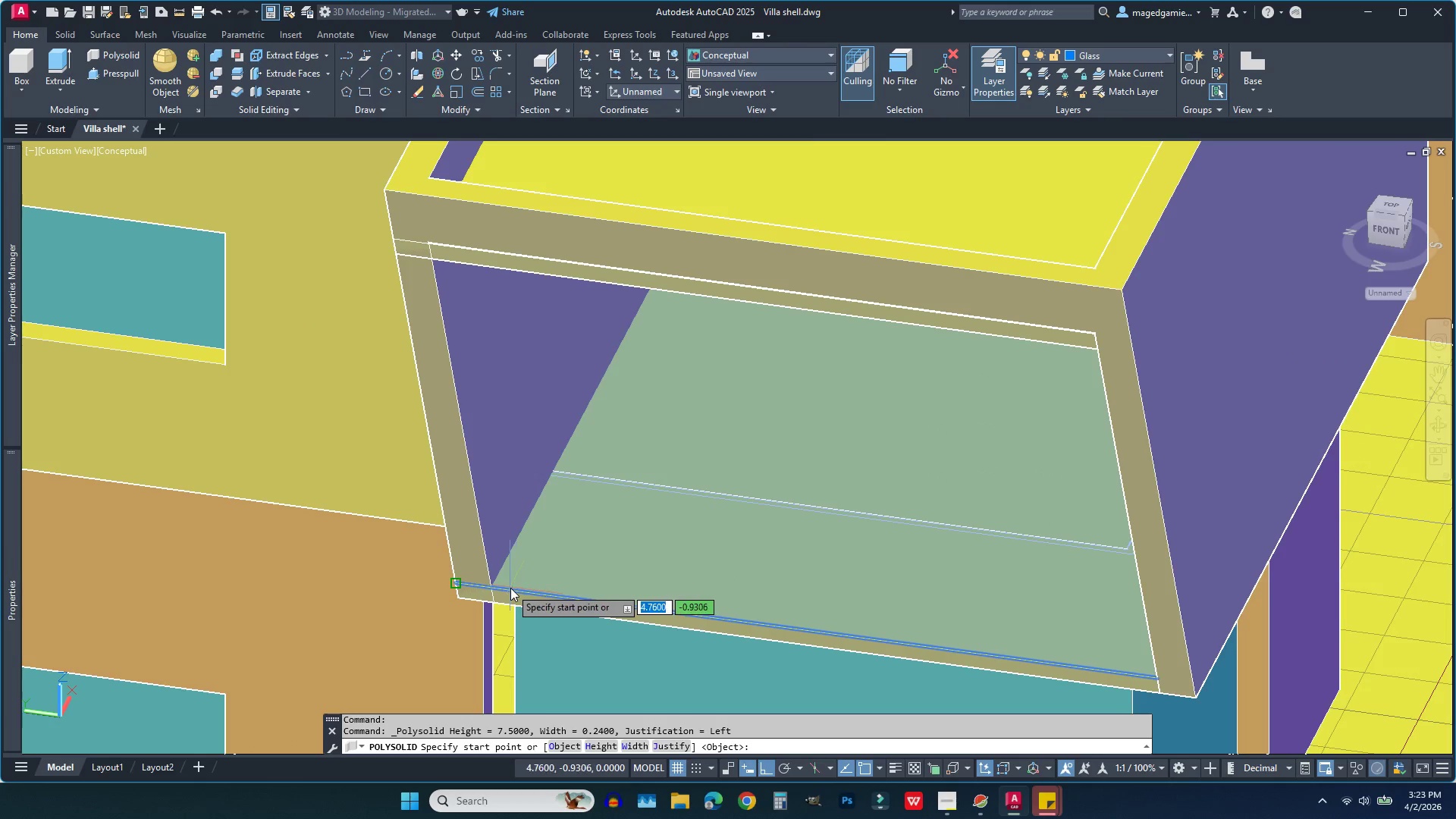 
scroll: coordinate [628, 488], scroll_direction: down, amount: 2.0
 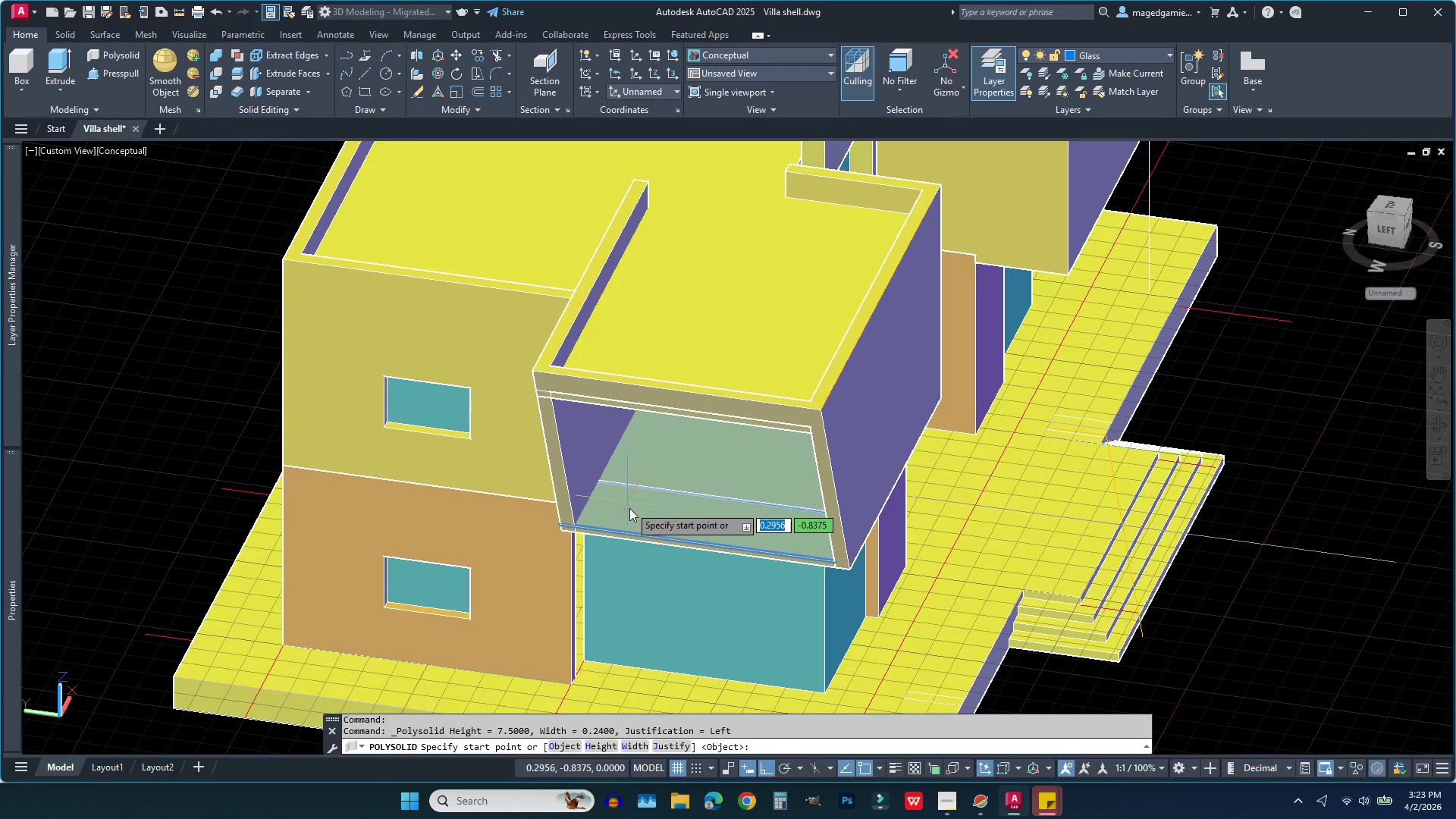 
scroll: coordinate [631, 511], scroll_direction: up, amount: 1.0
 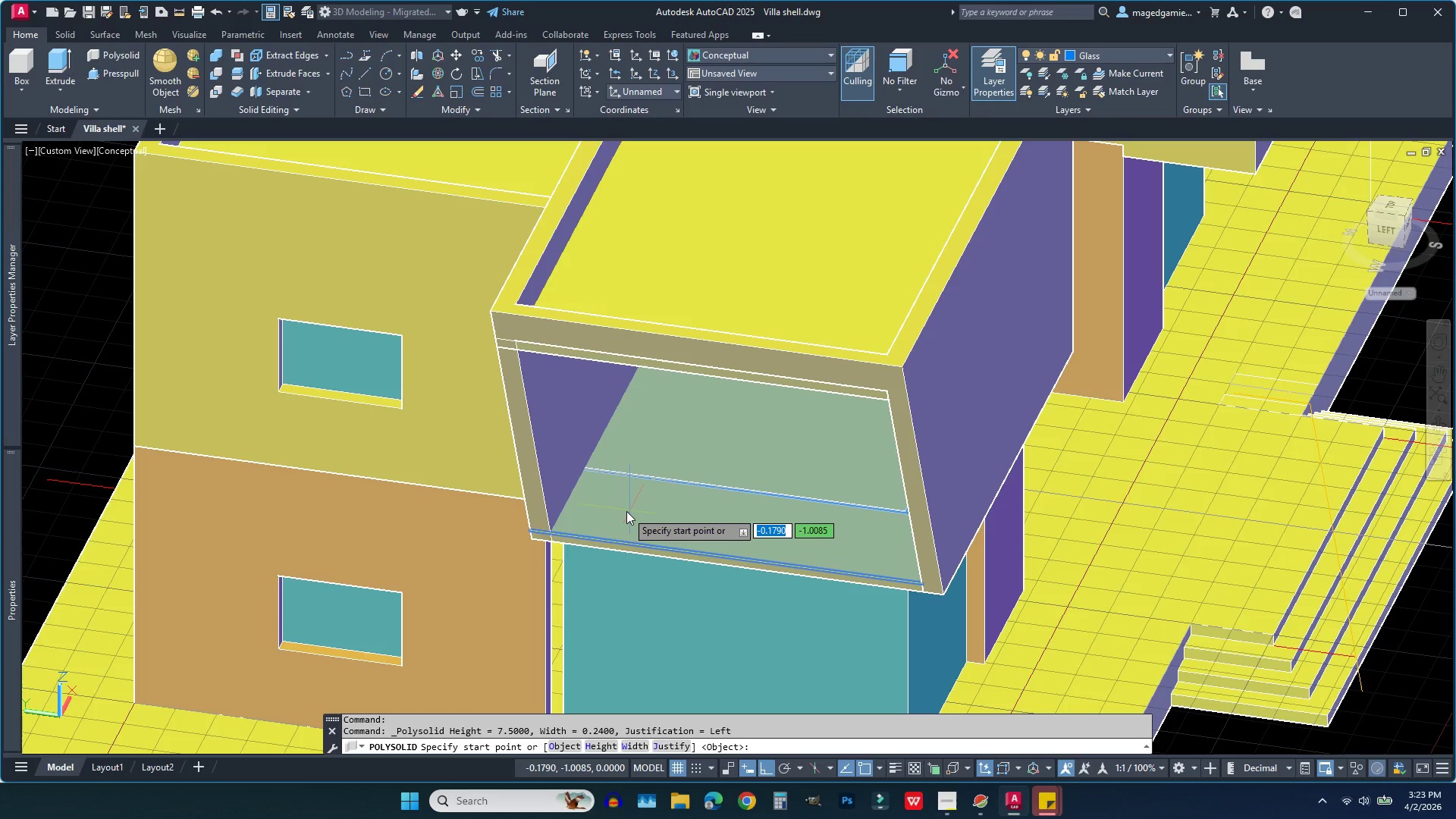 
type(width .05)
 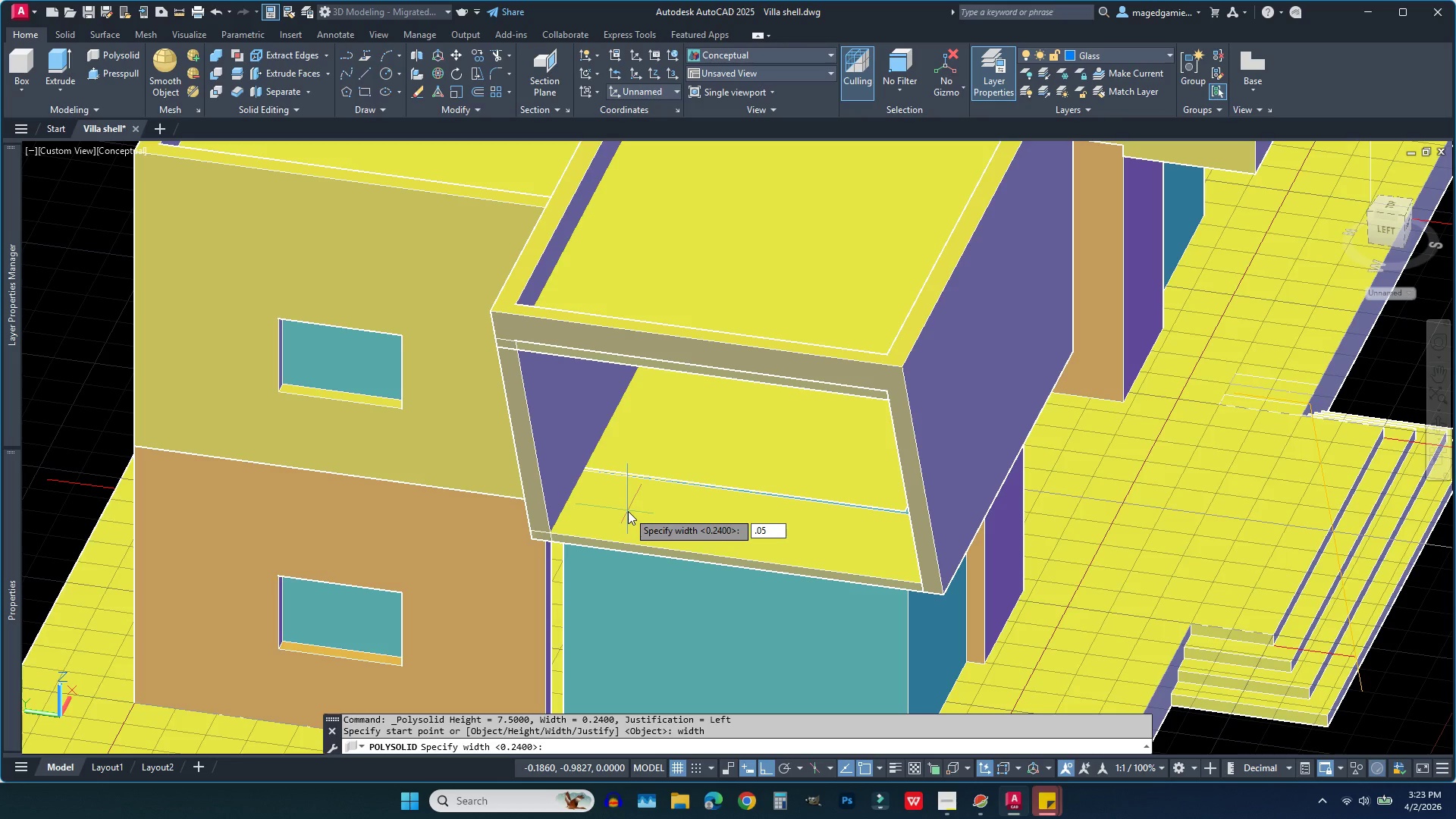 
key(Enter)
 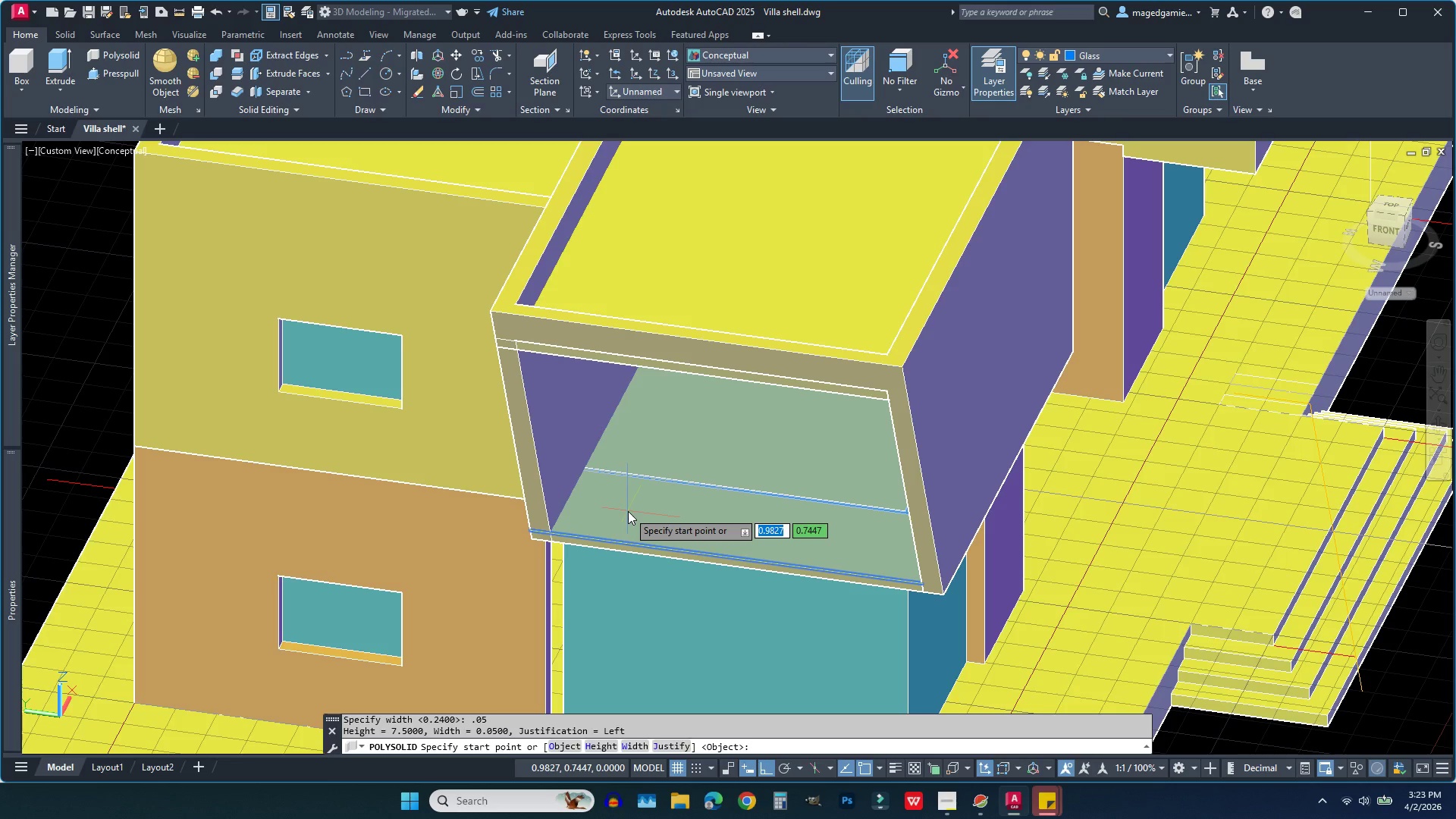 
type(hight 3.5)
 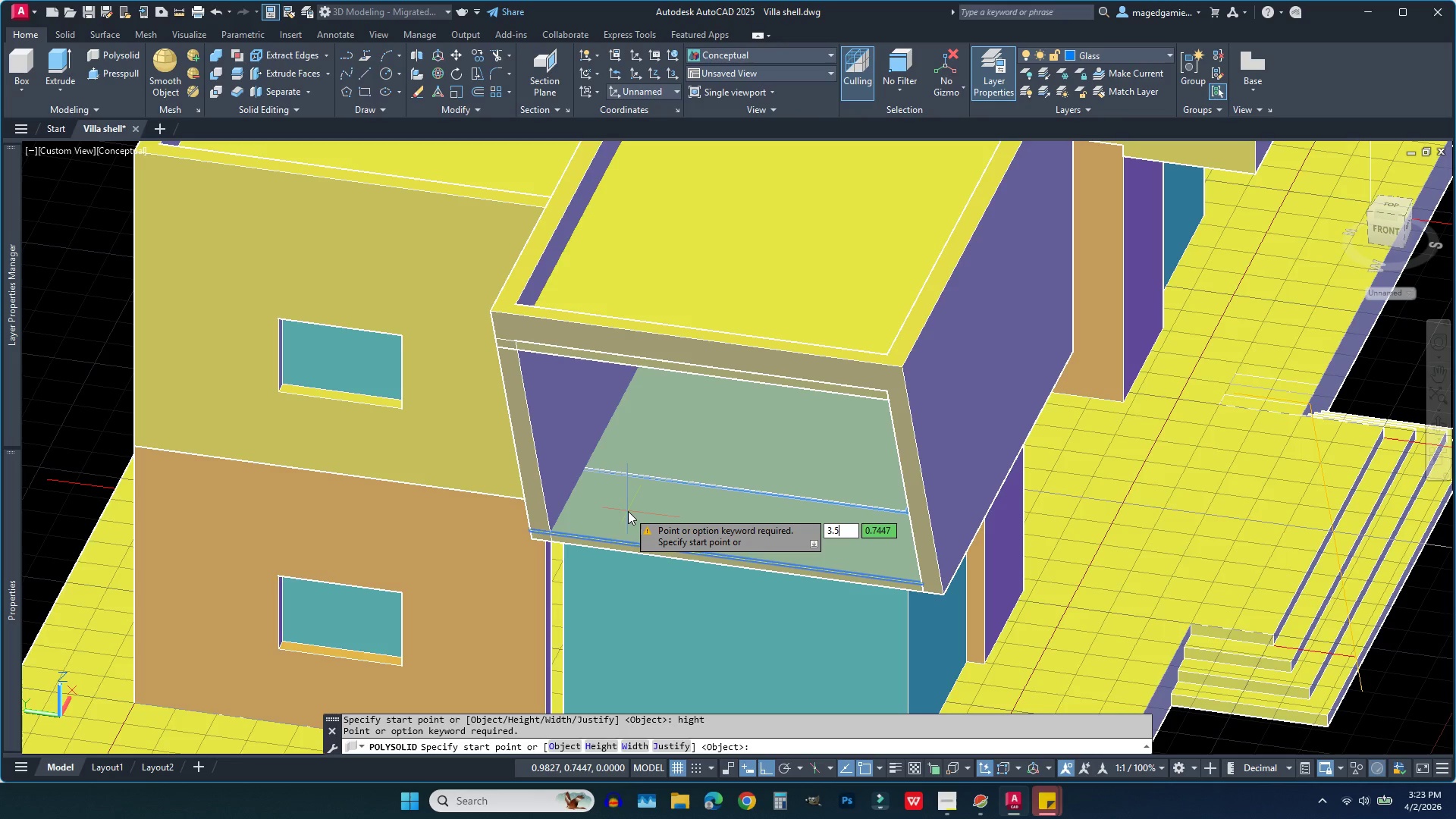 
key(Enter)
 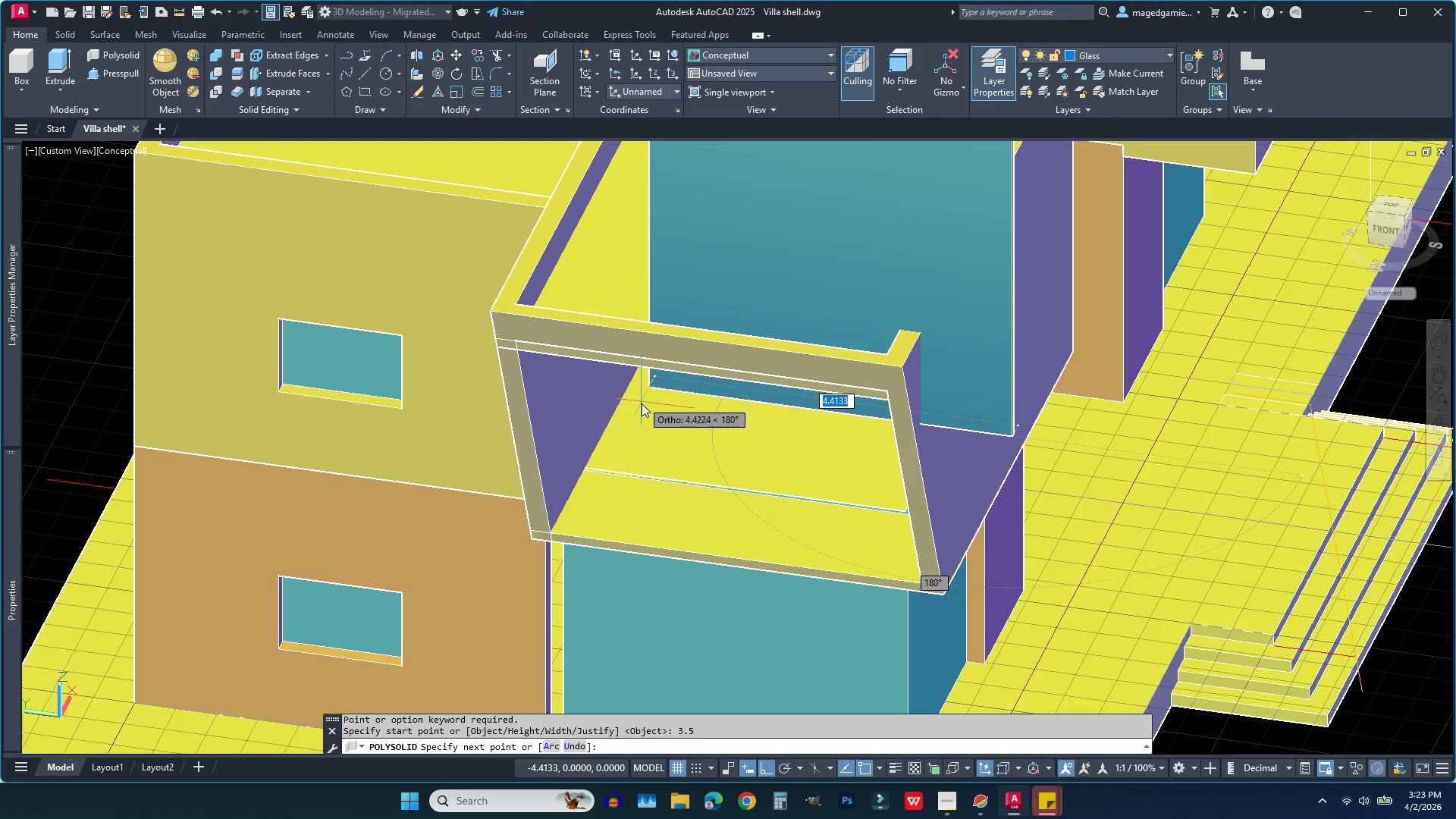 
scroll: coordinate [658, 494], scroll_direction: down, amount: 1.0
 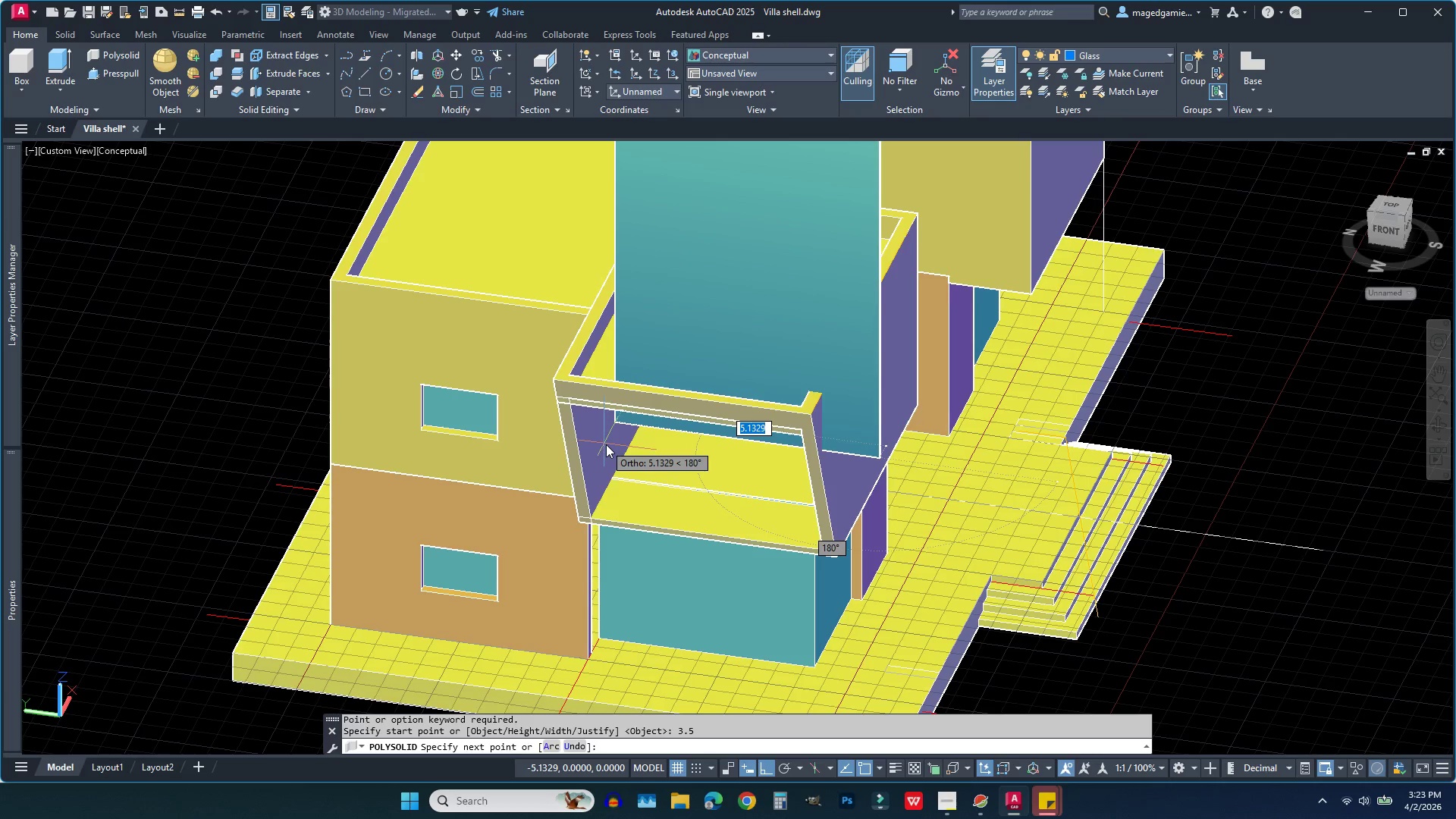 
wait(8.2)
 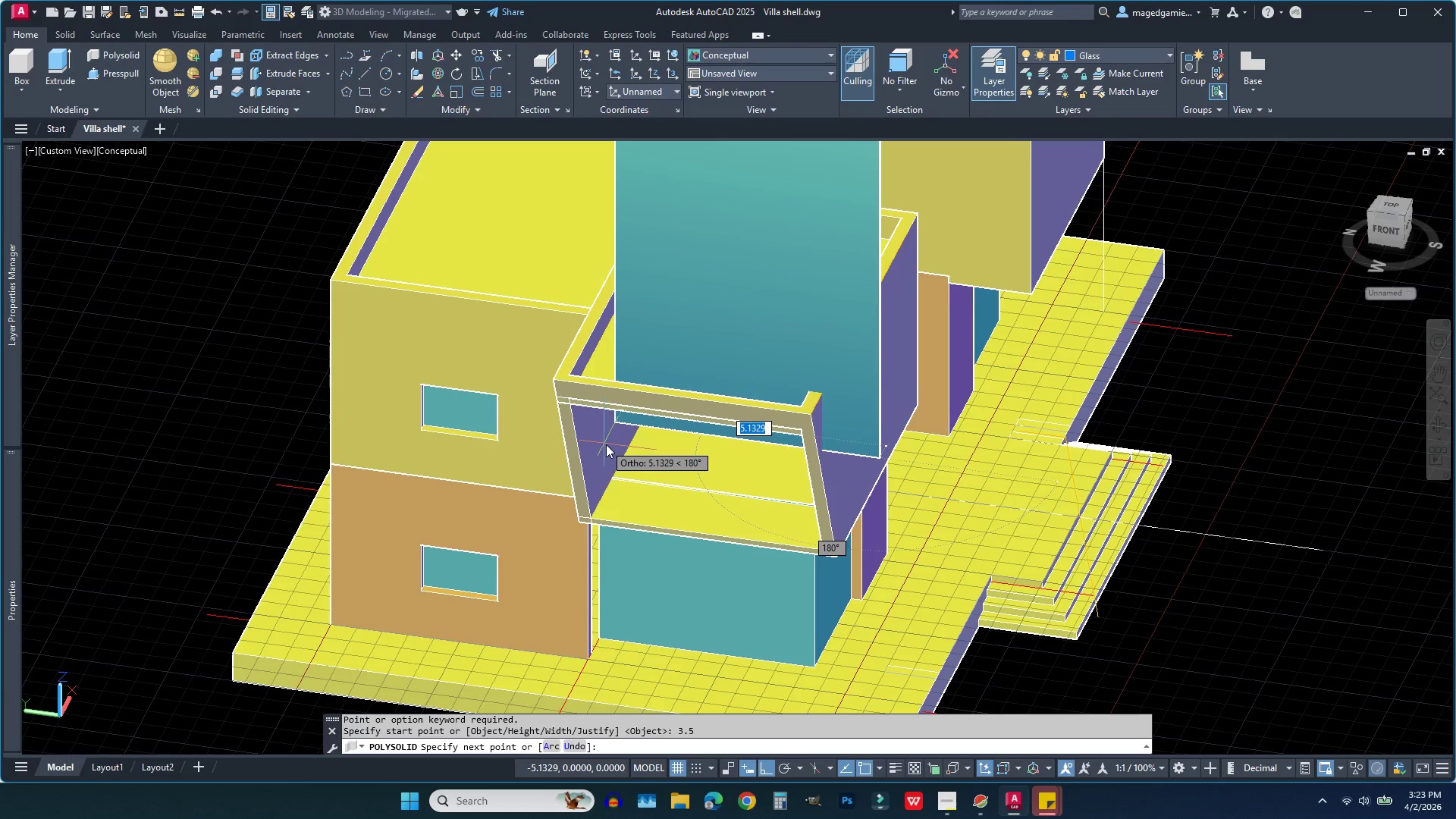 
left_click([601, 445])
 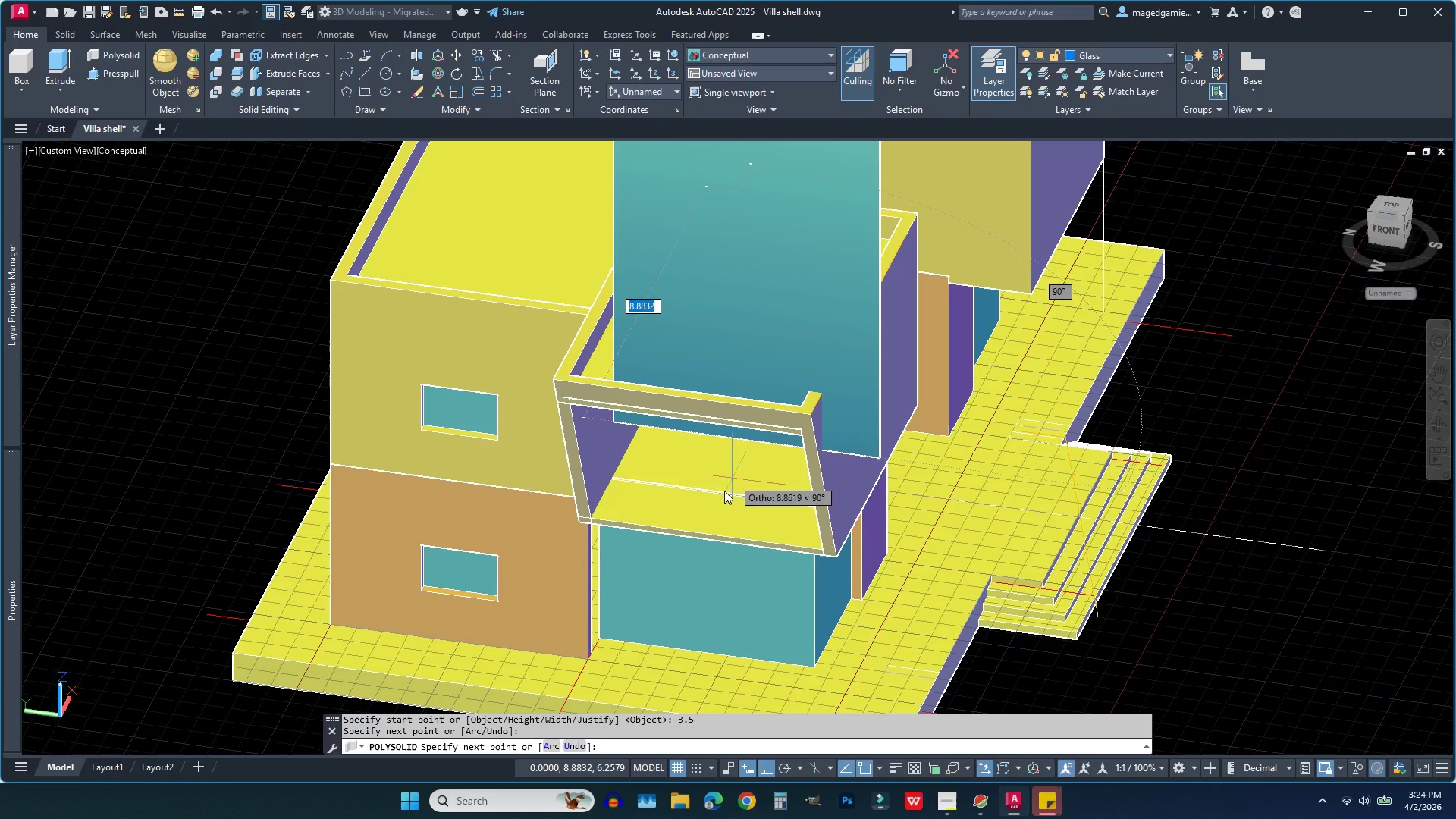 
scroll: coordinate [720, 552], scroll_direction: down, amount: 2.0
 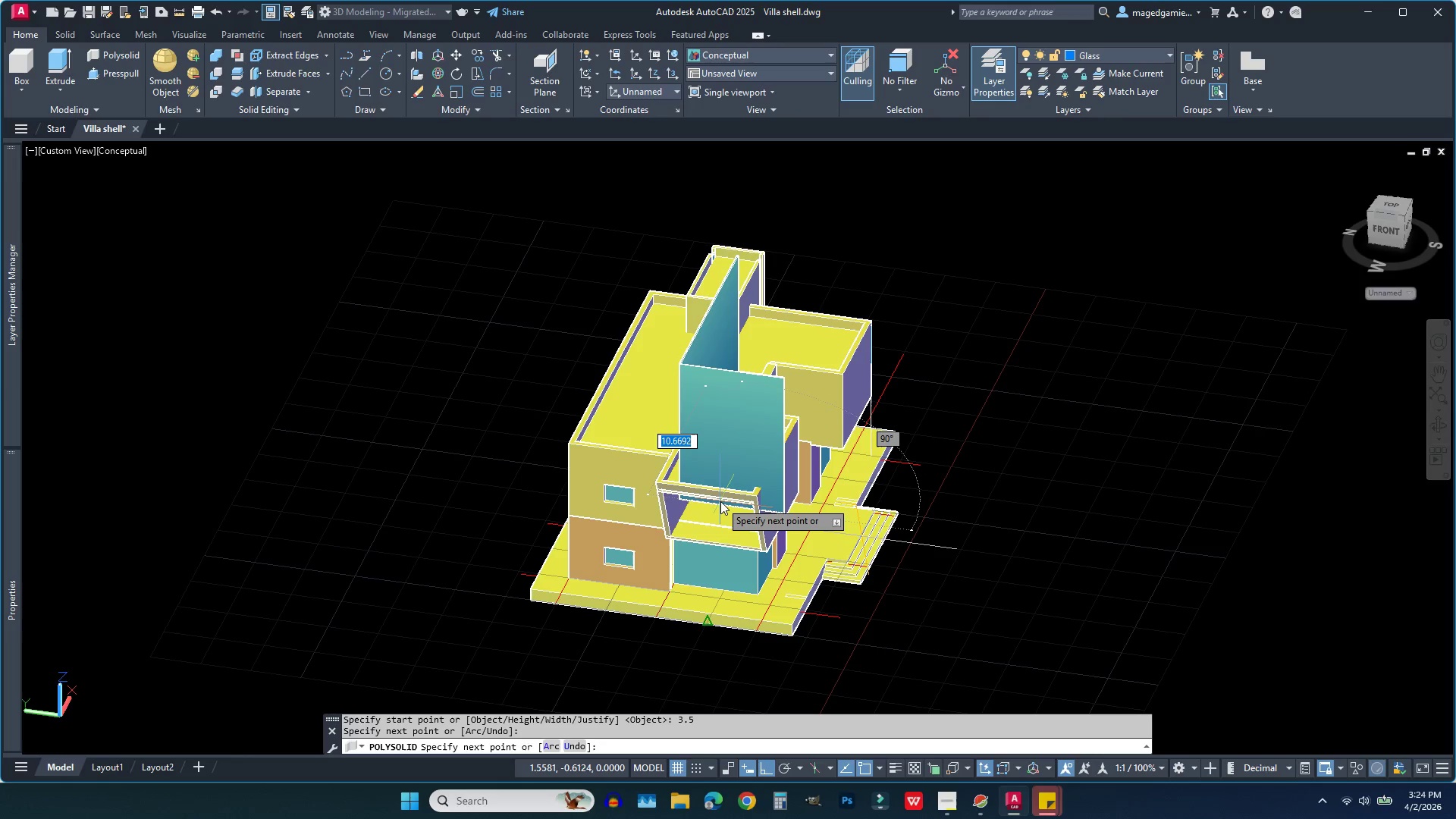 
key(Escape)
 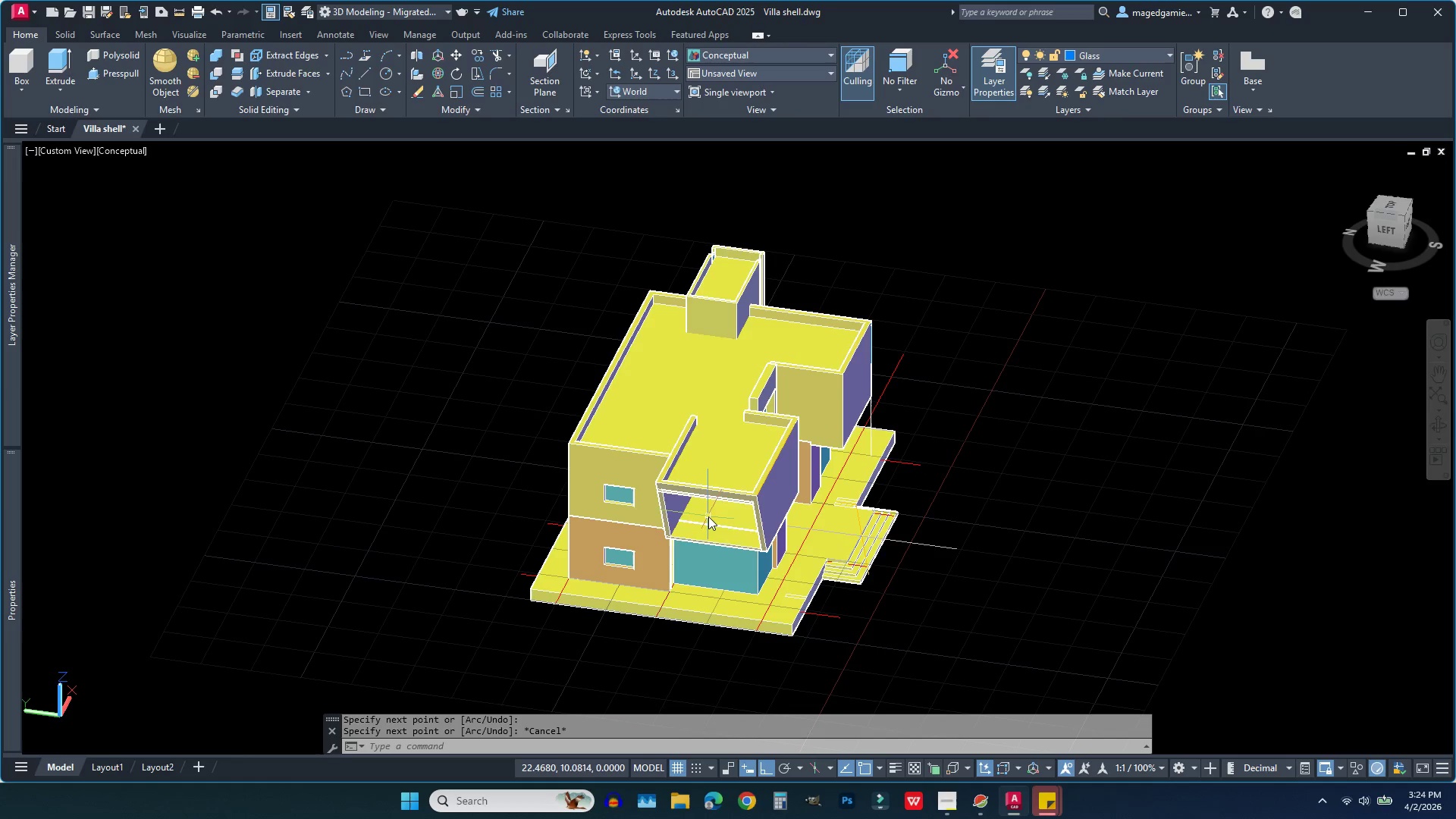 
scroll: coordinate [685, 540], scroll_direction: up, amount: 5.0
 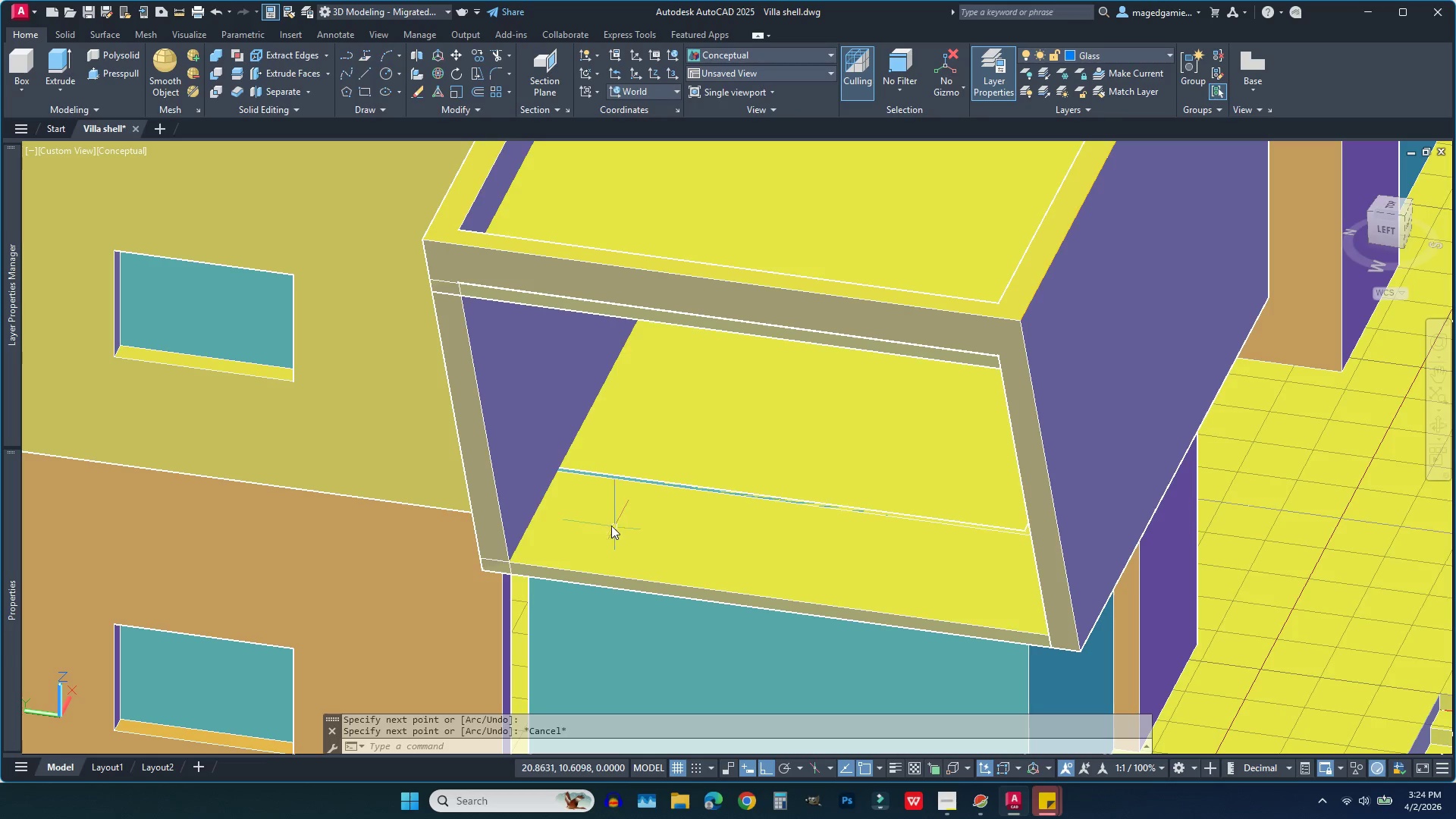 
right_click([610, 524])
 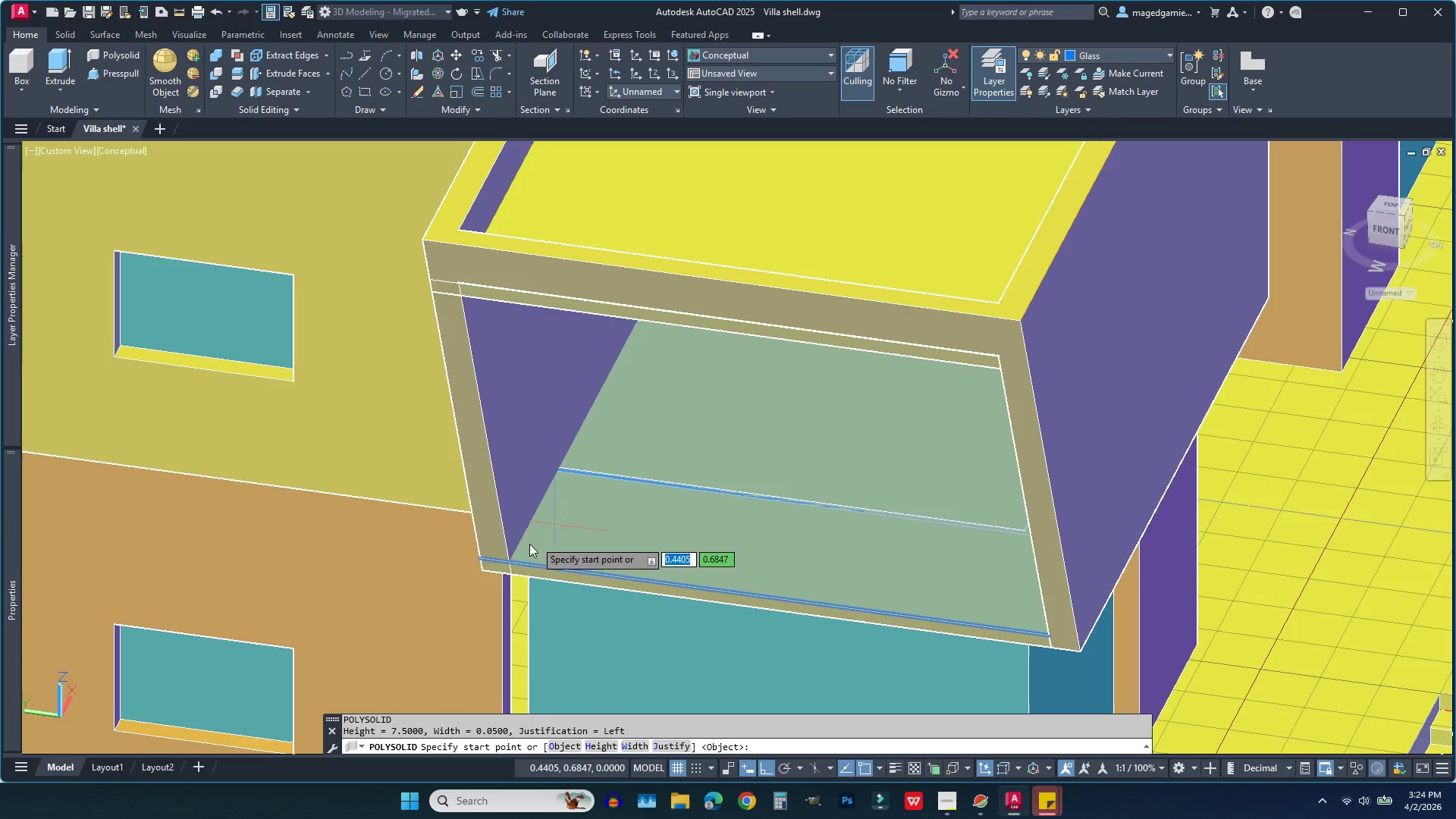 
wait(8.72)
 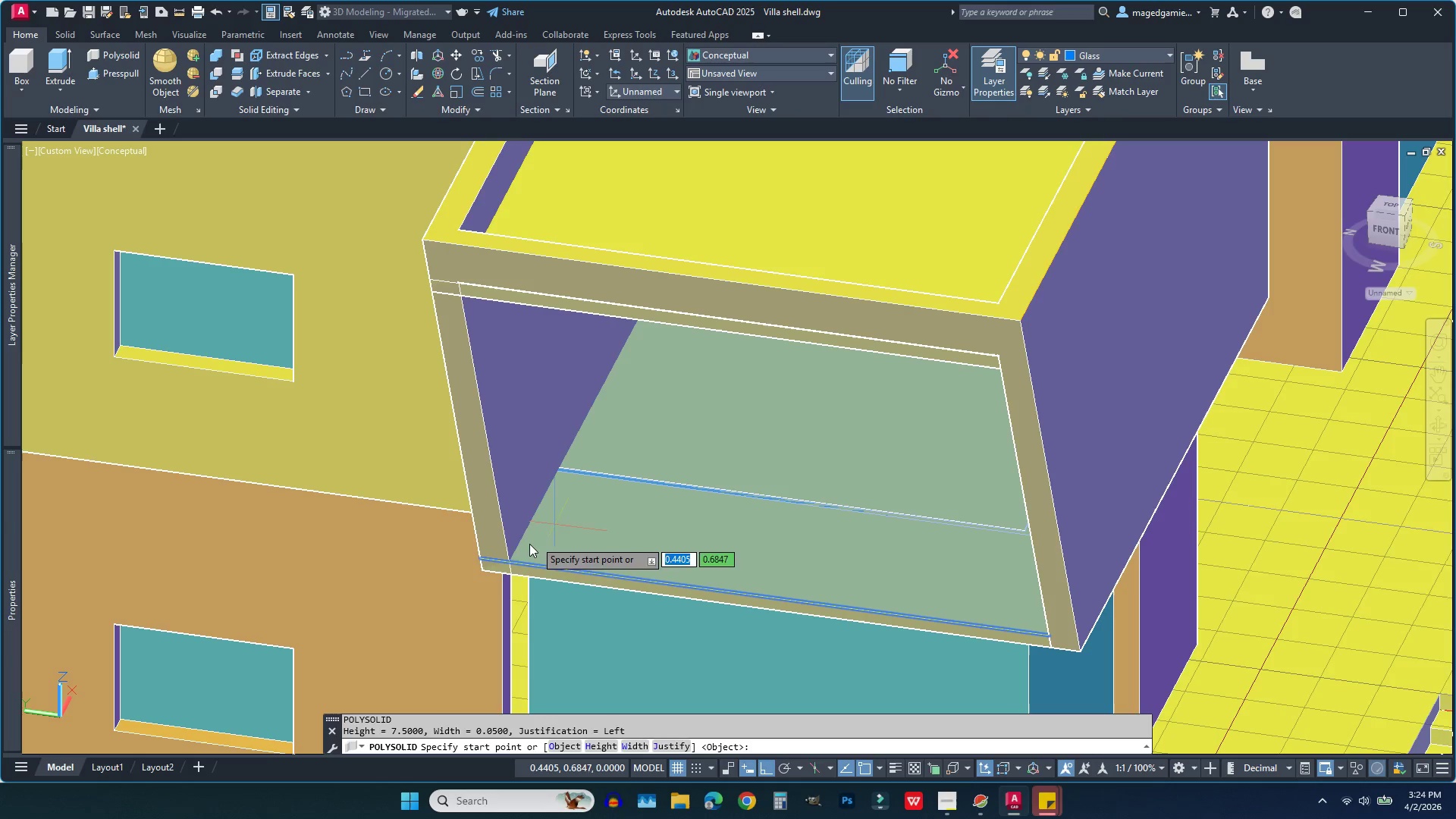 
left_click([483, 560])
 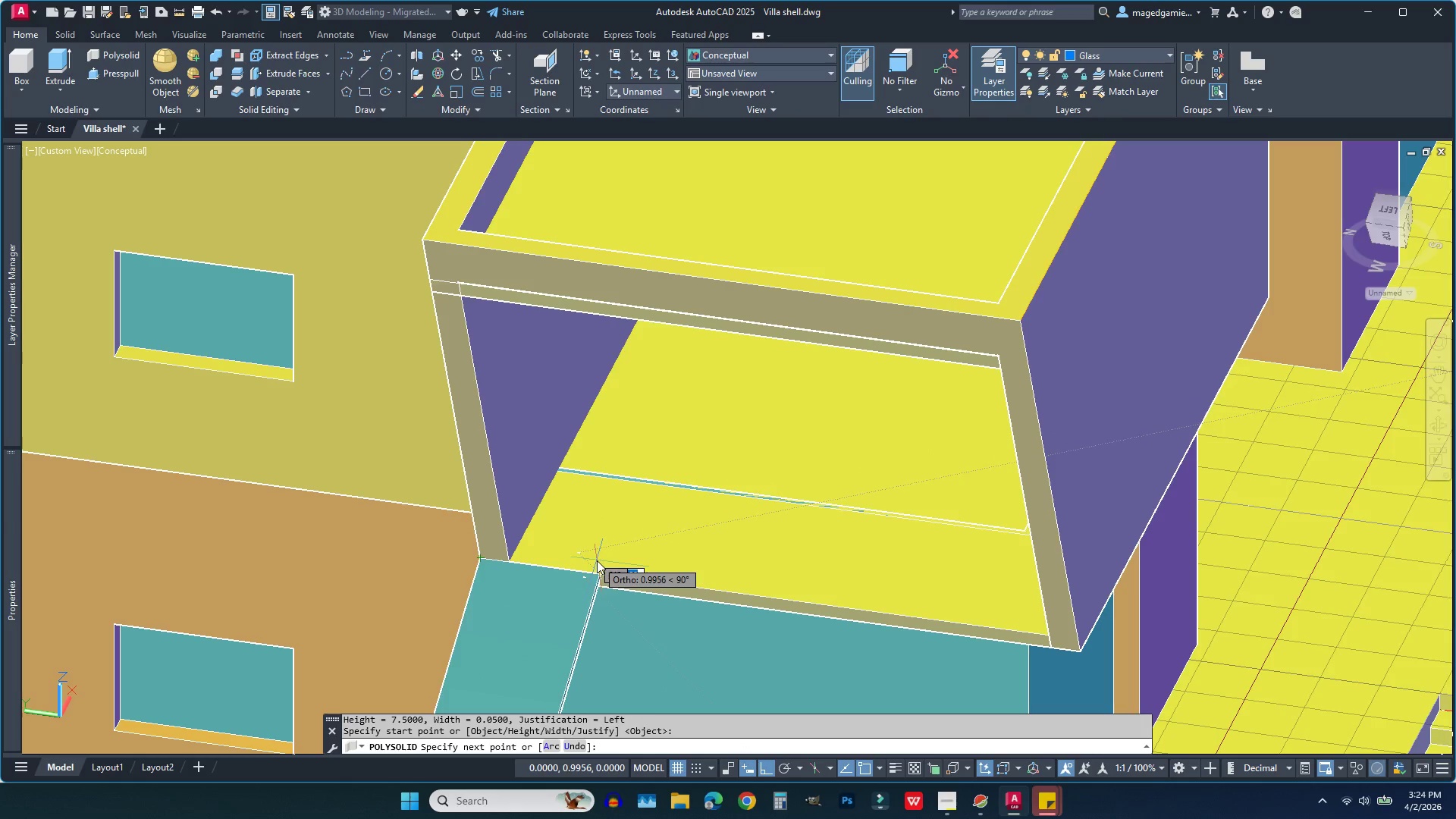 
key(Escape)
 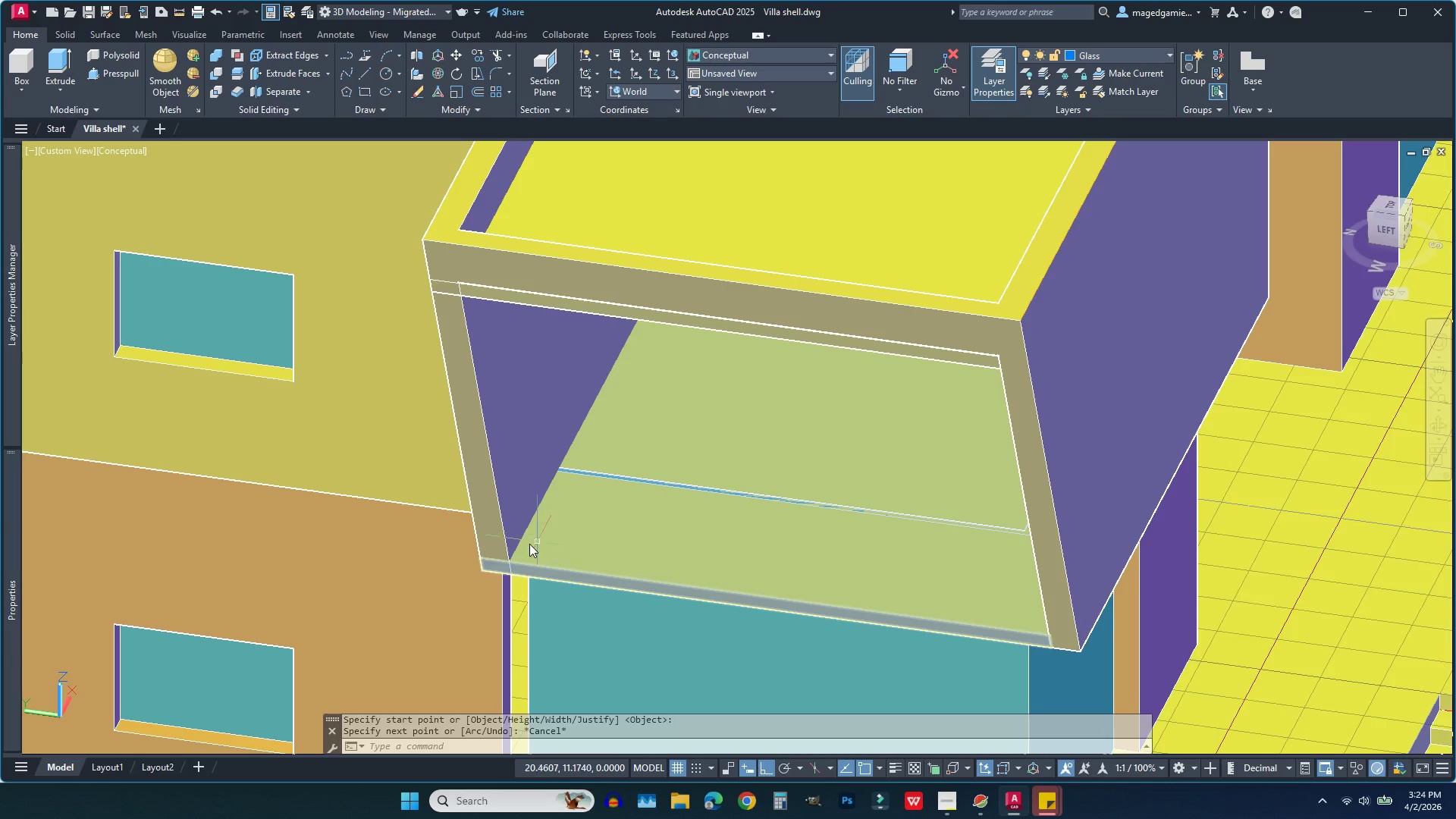 
right_click([546, 535])
 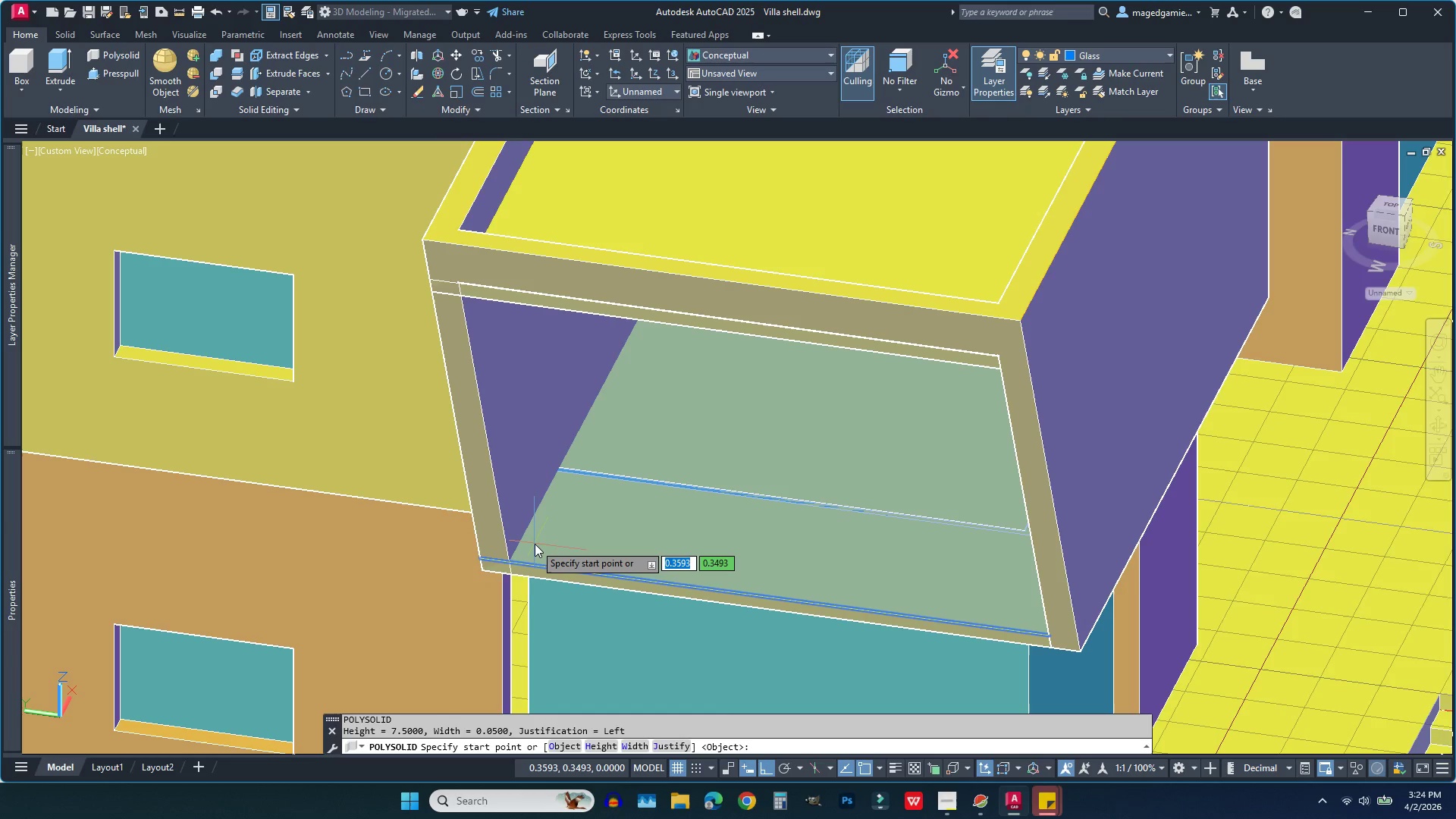 
wait(6.22)
 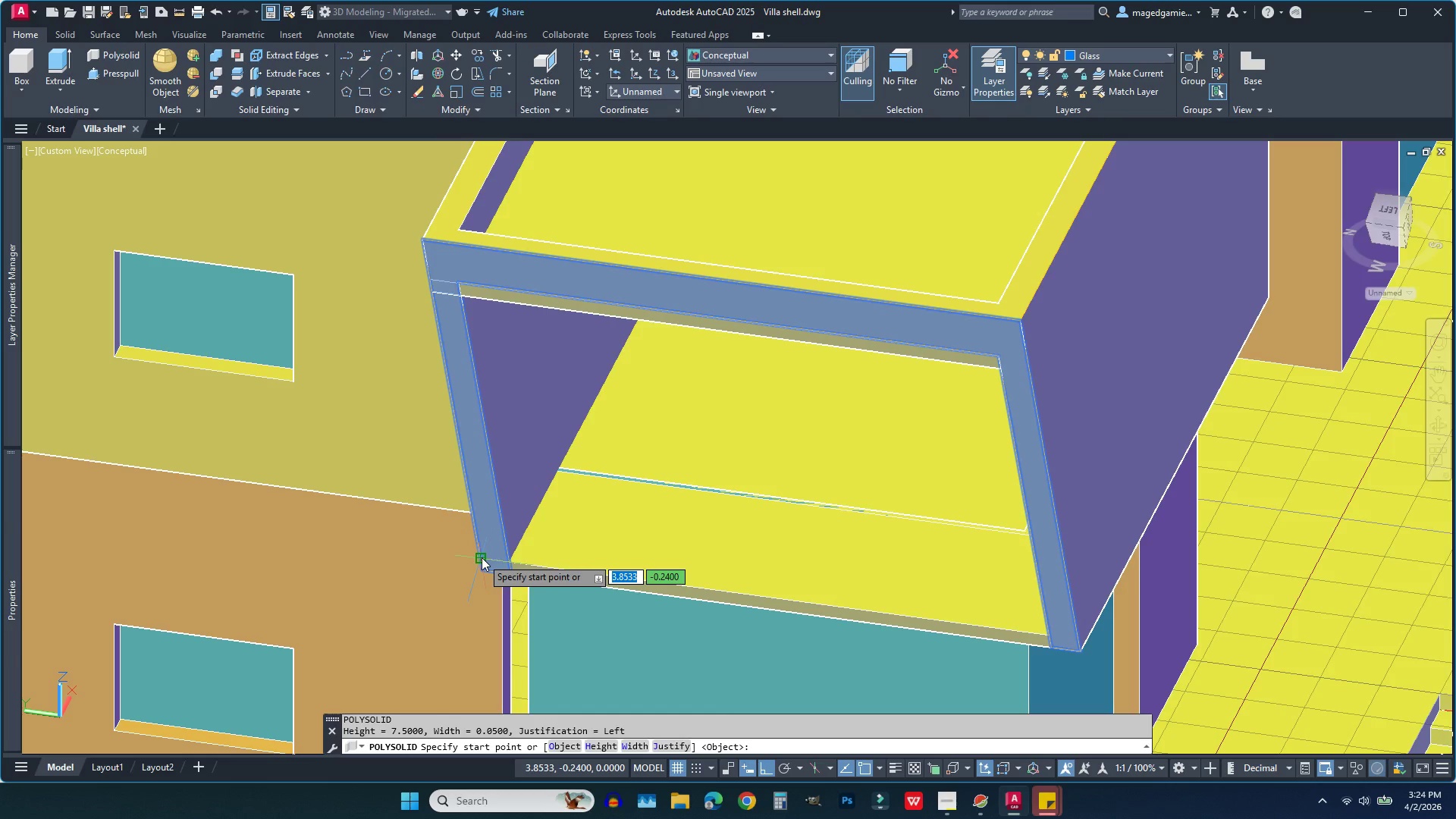 
left_click([535, 544])
 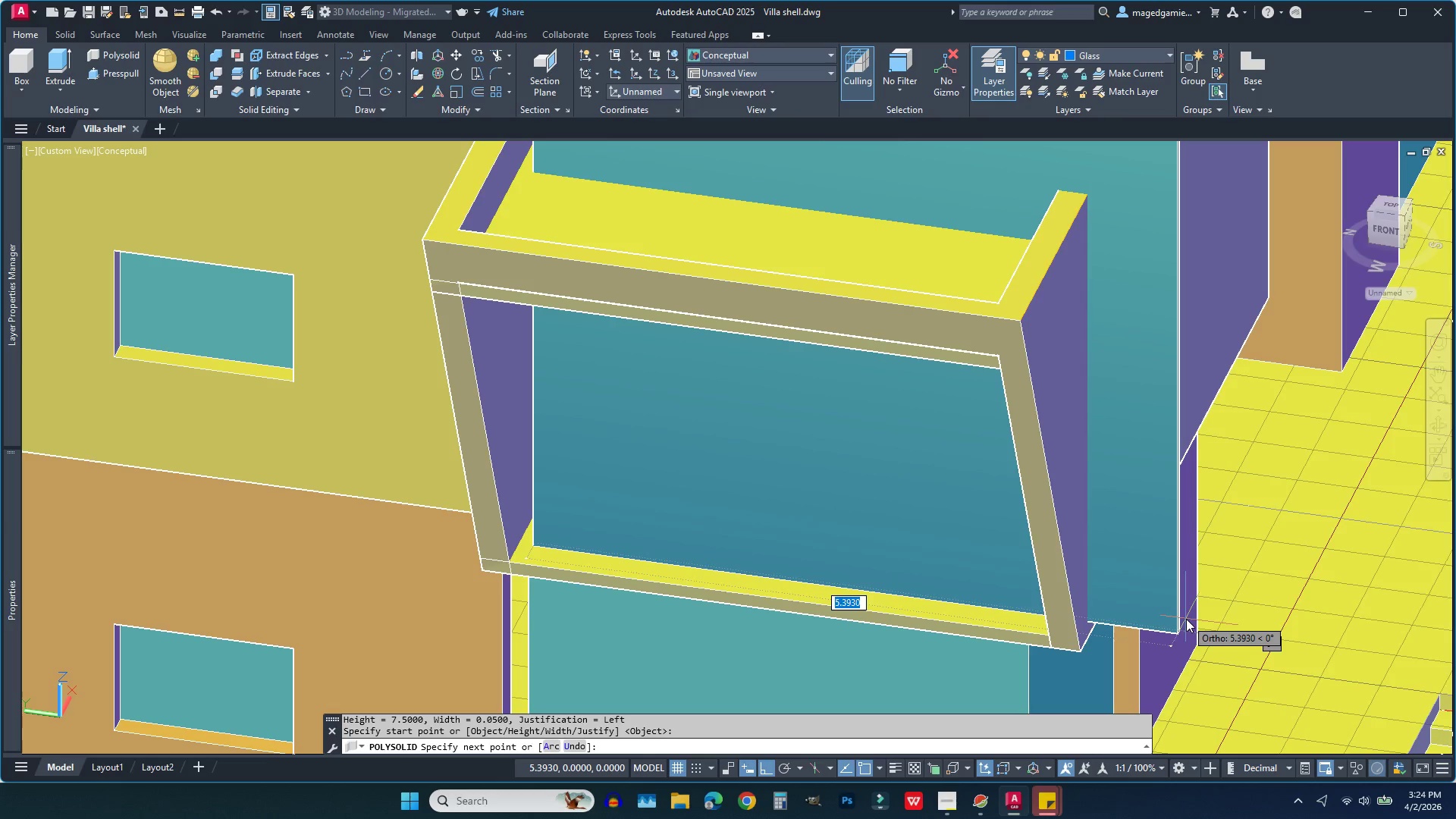 
left_click([1186, 619])
 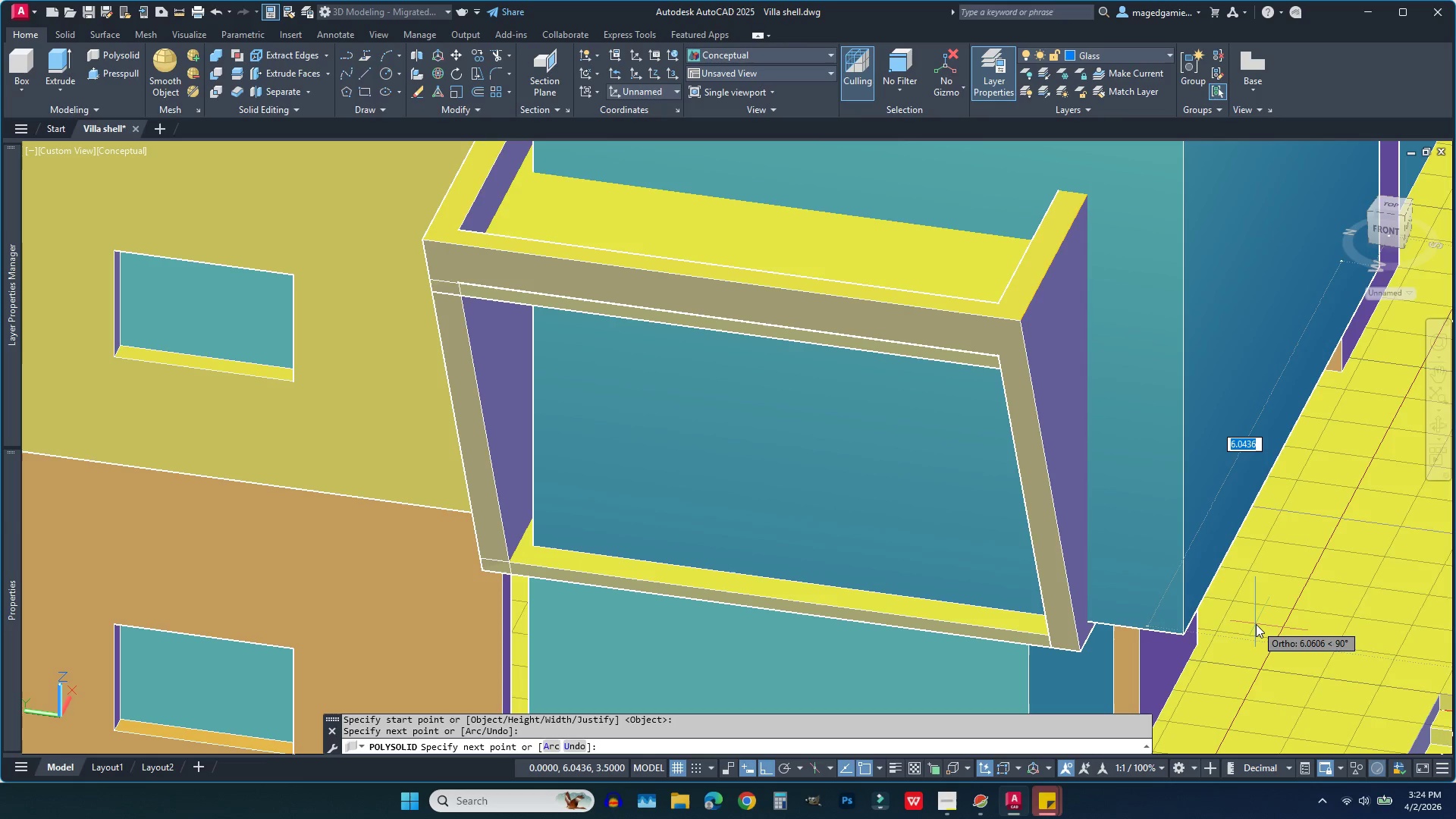 
key(Escape)
 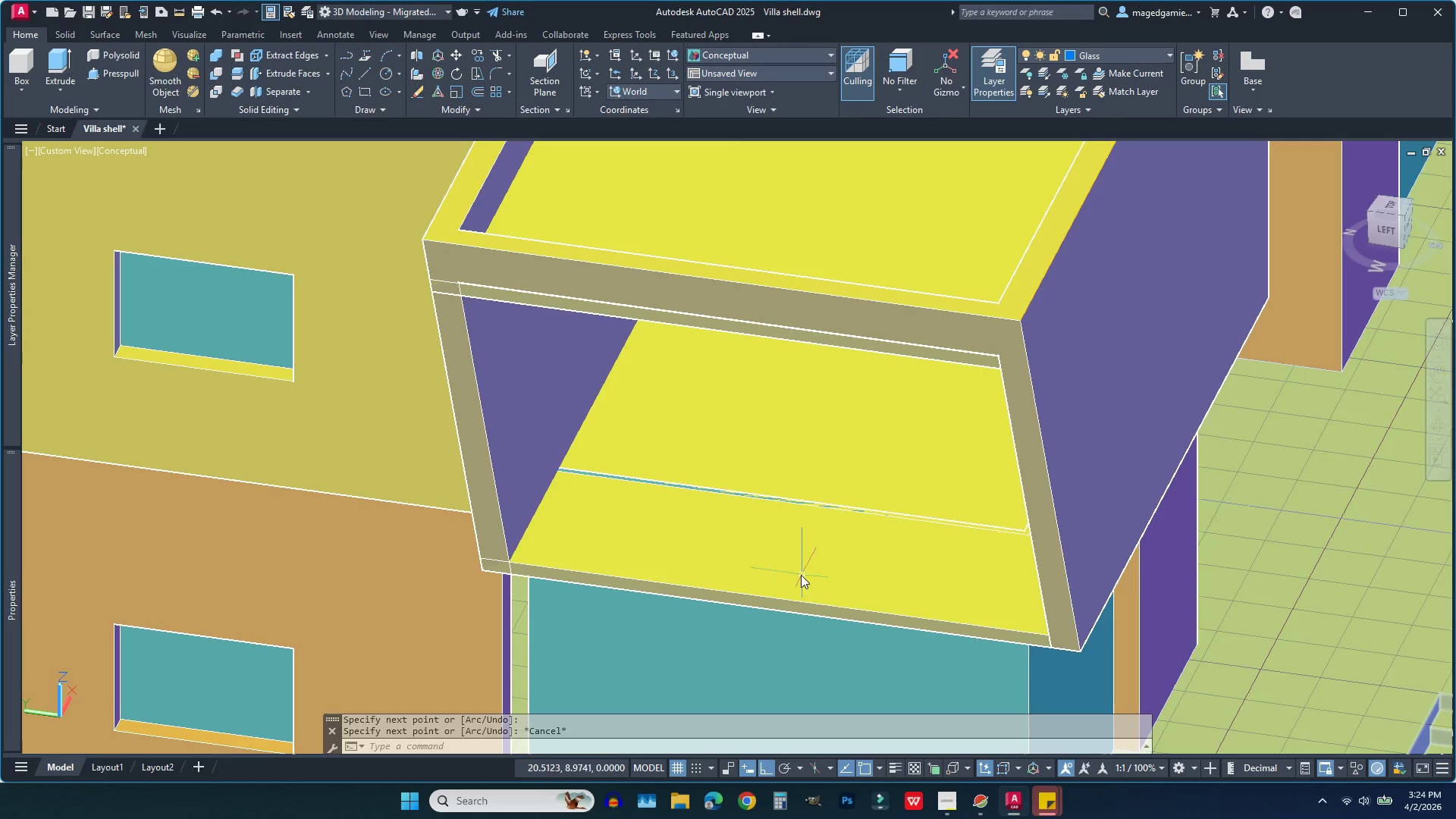 
right_click([801, 575])
 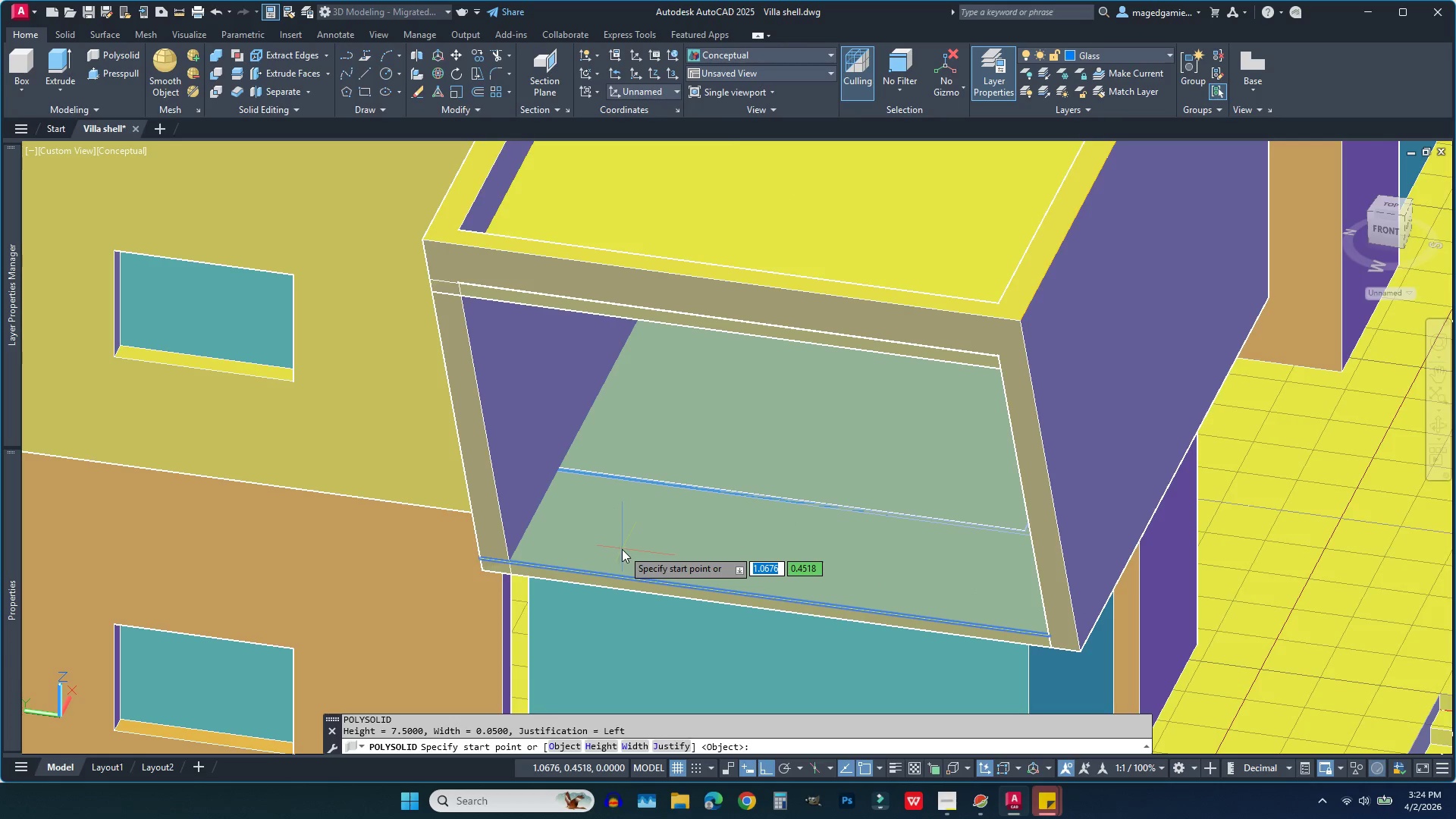 
key(Escape)
 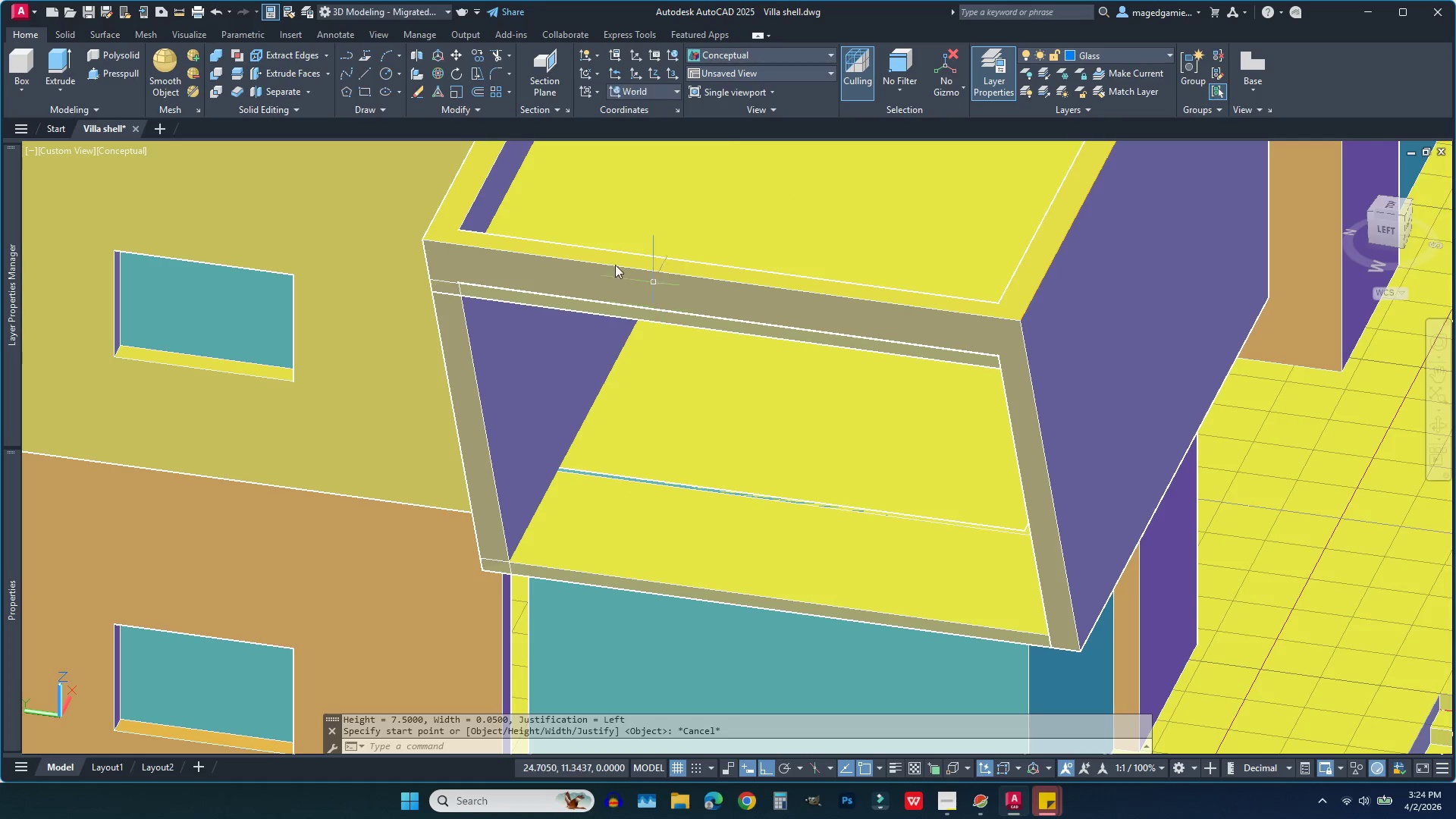 
key(Escape)
 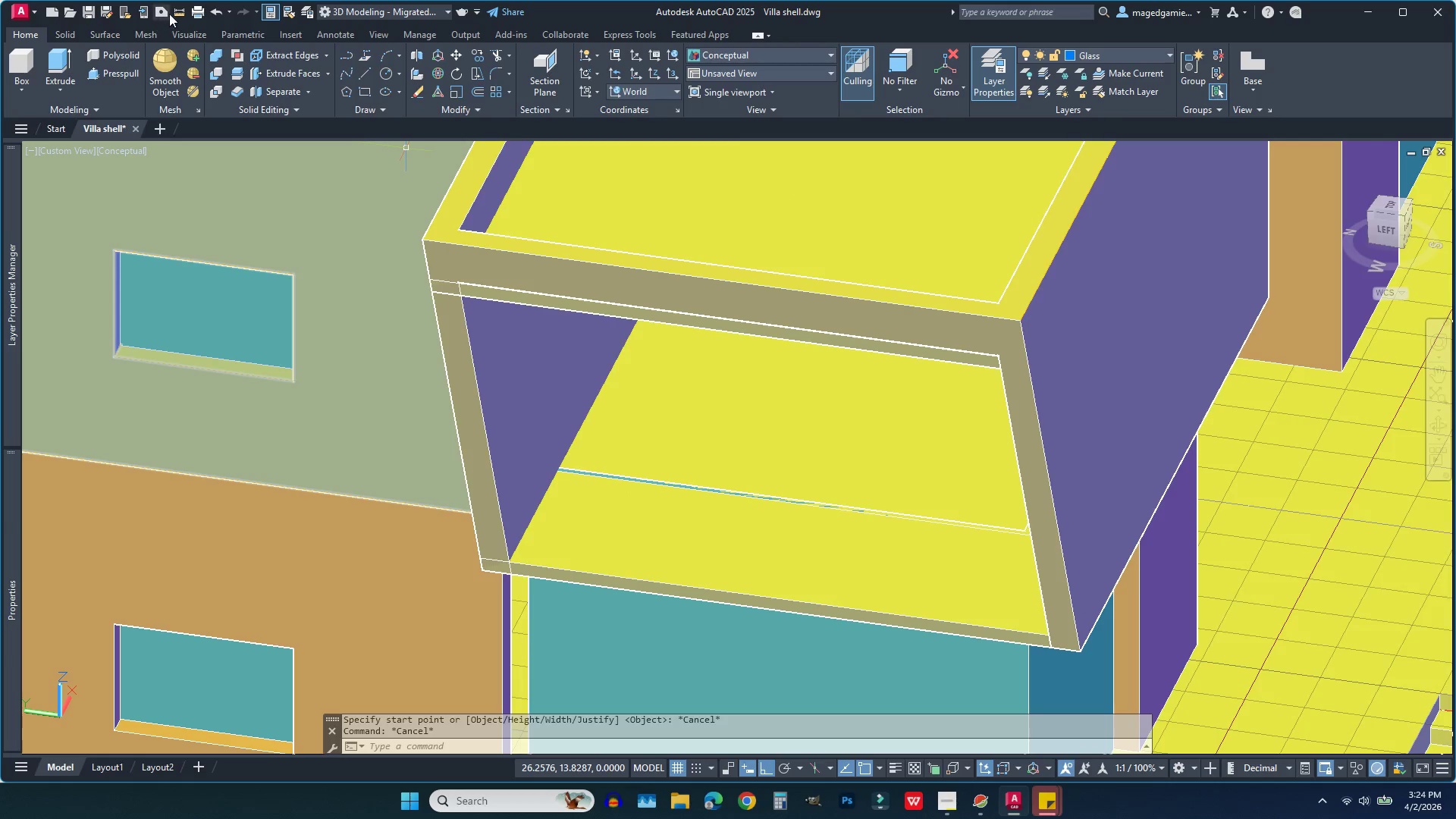 
left_click([177, 12])
 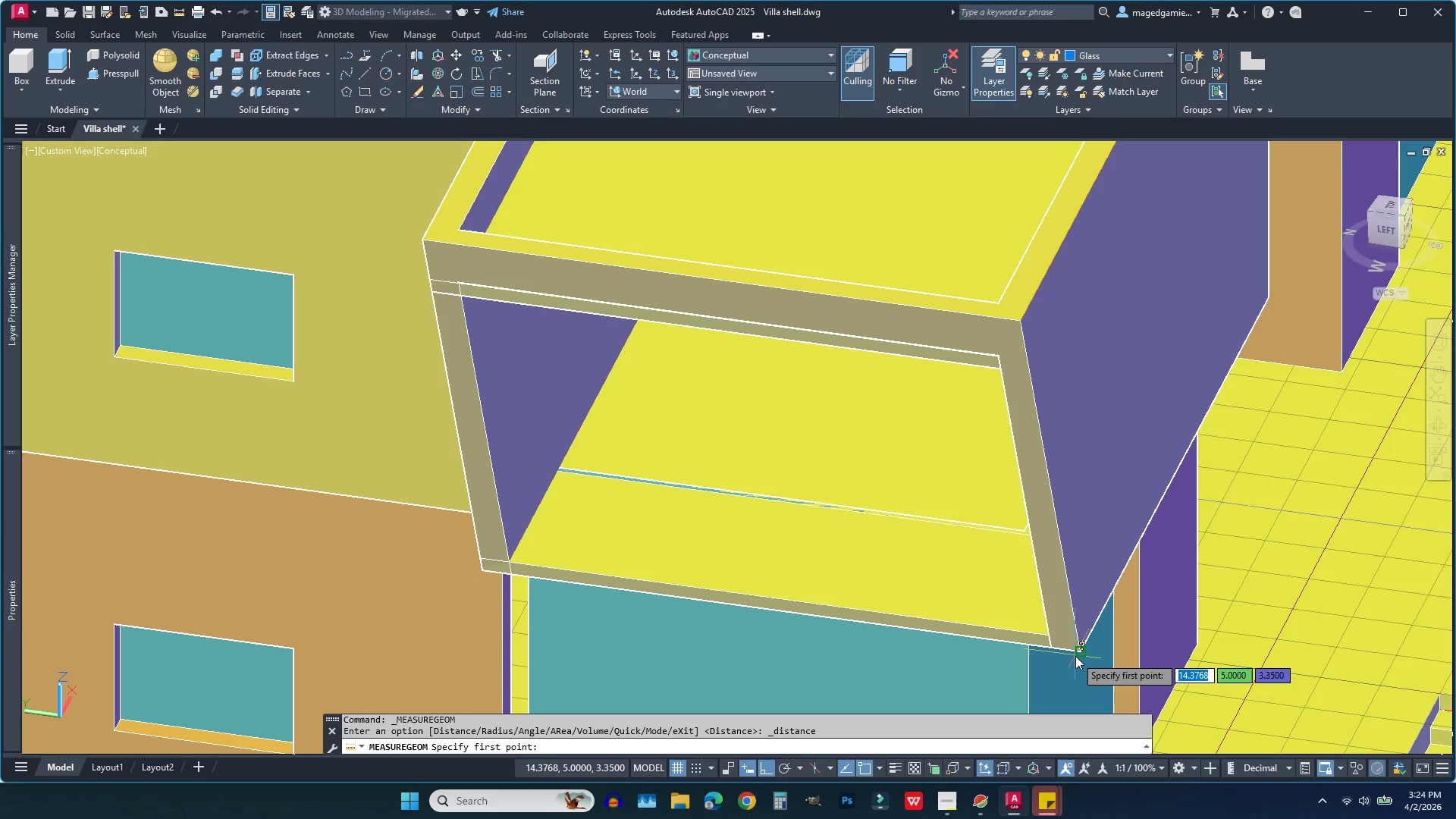 
left_click_drag(start_coordinate=[1080, 654], to_coordinate=[984, 368])
 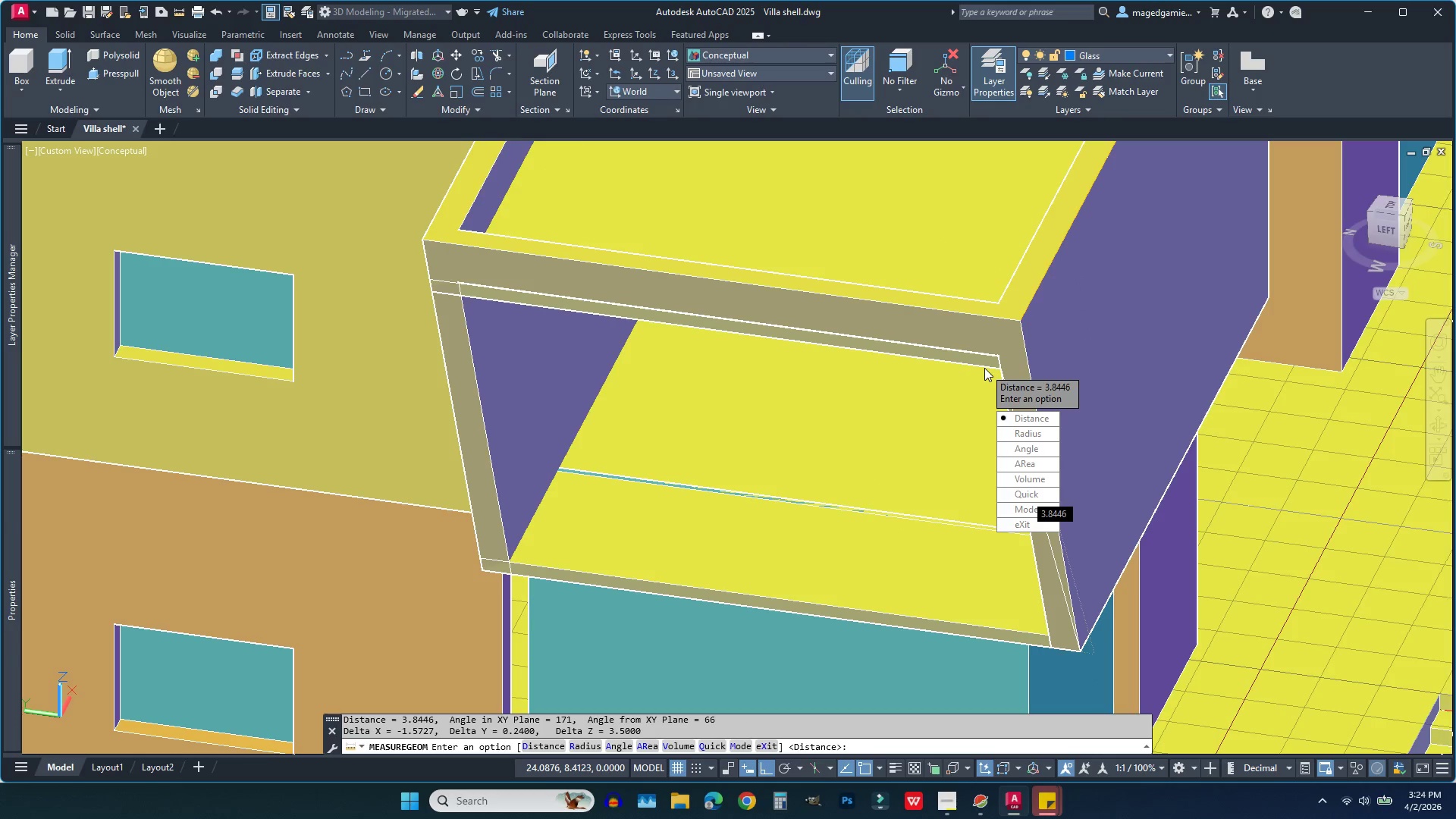 
left_click([984, 368])
 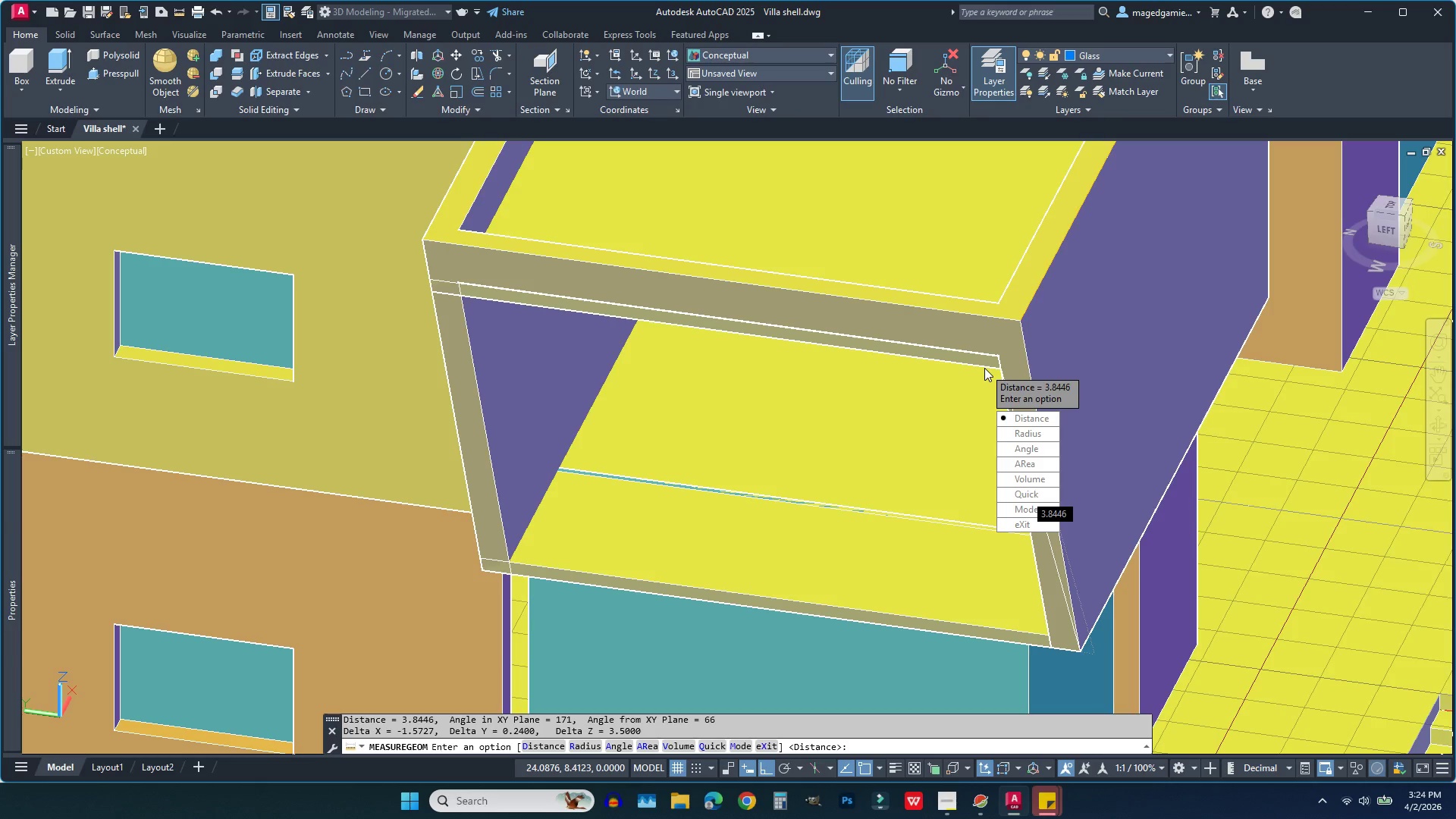 
key(Escape)
 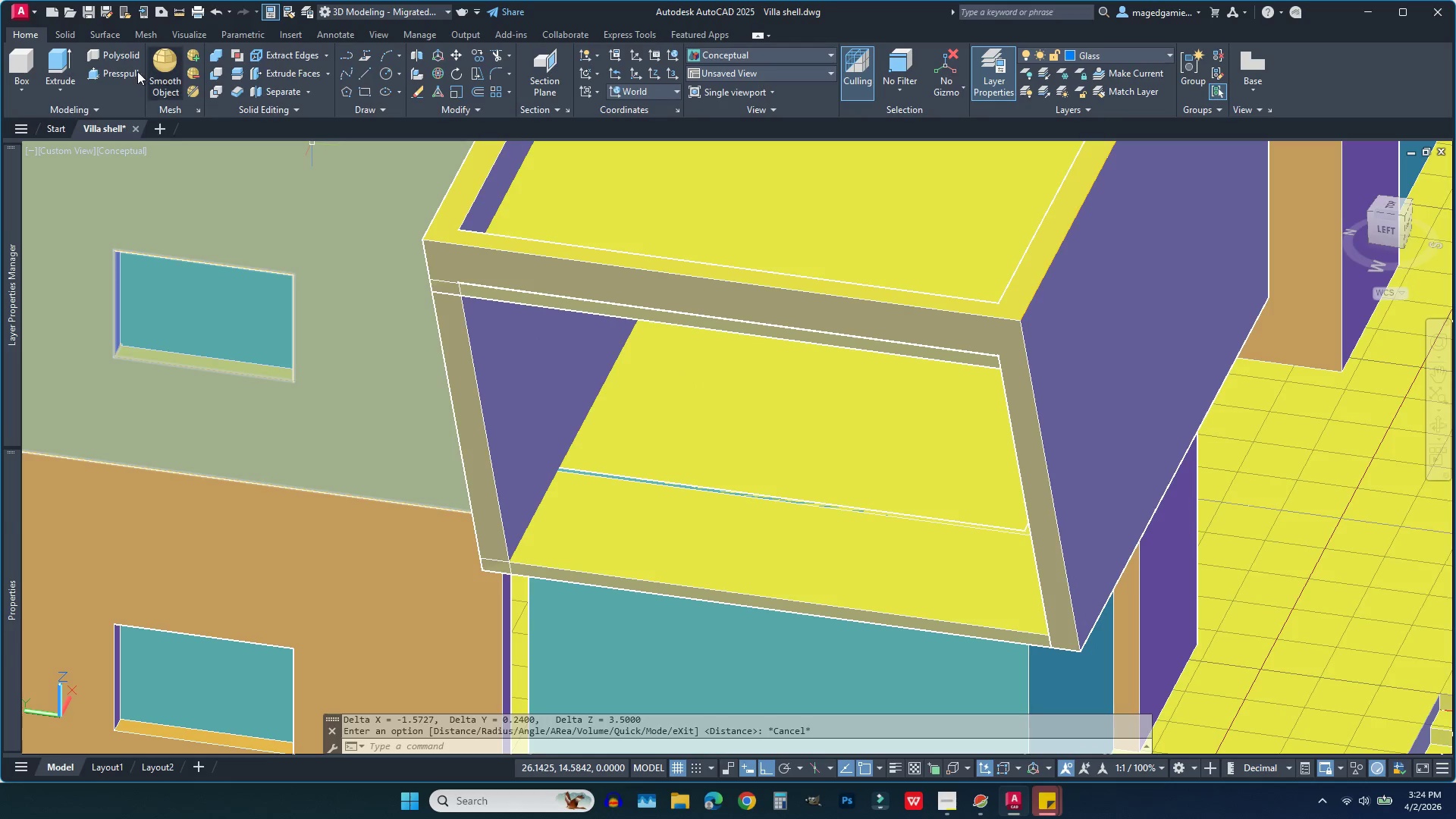 
left_click([111, 53])
 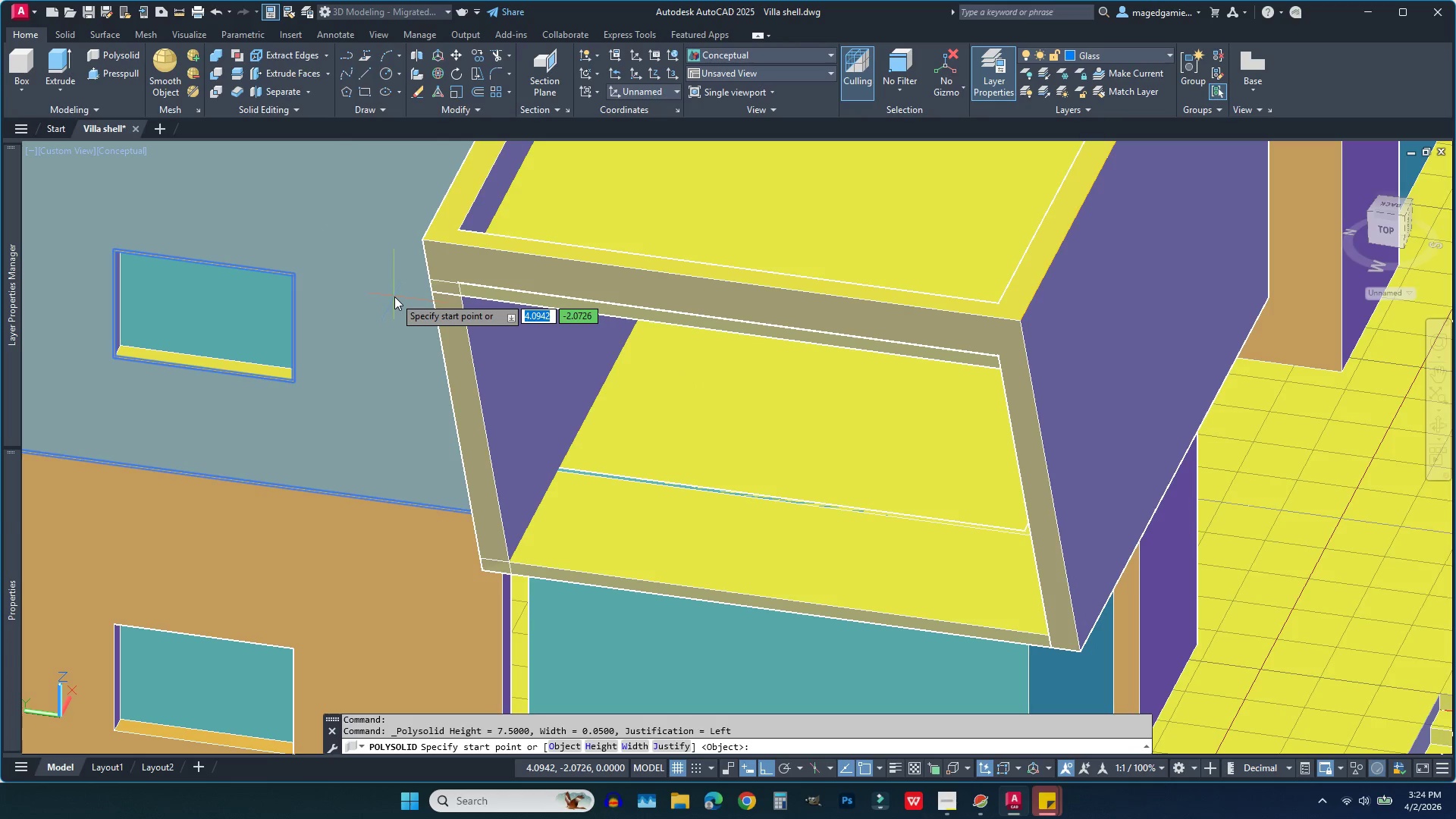 
type(hight)
 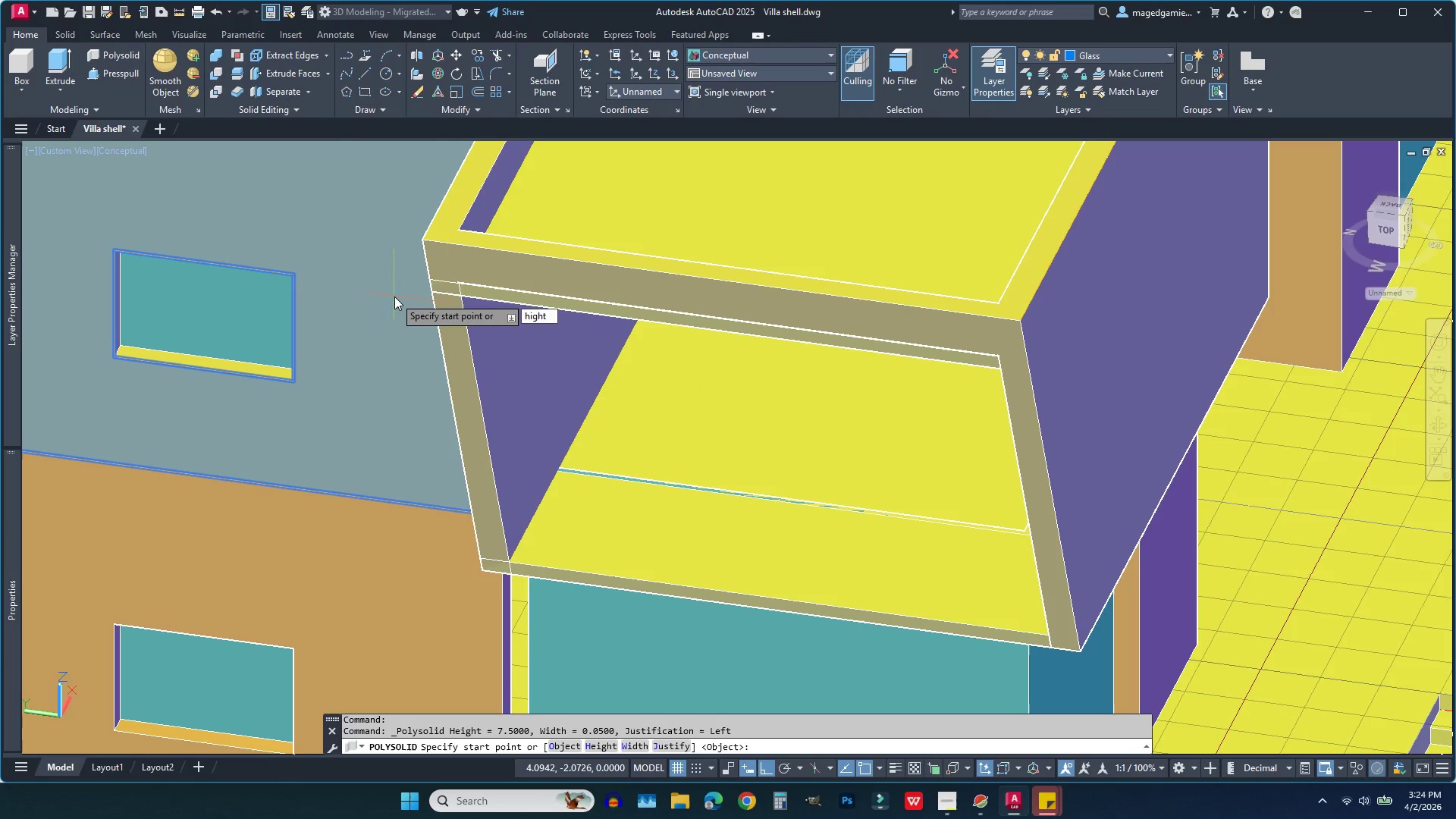 
key(Enter)
 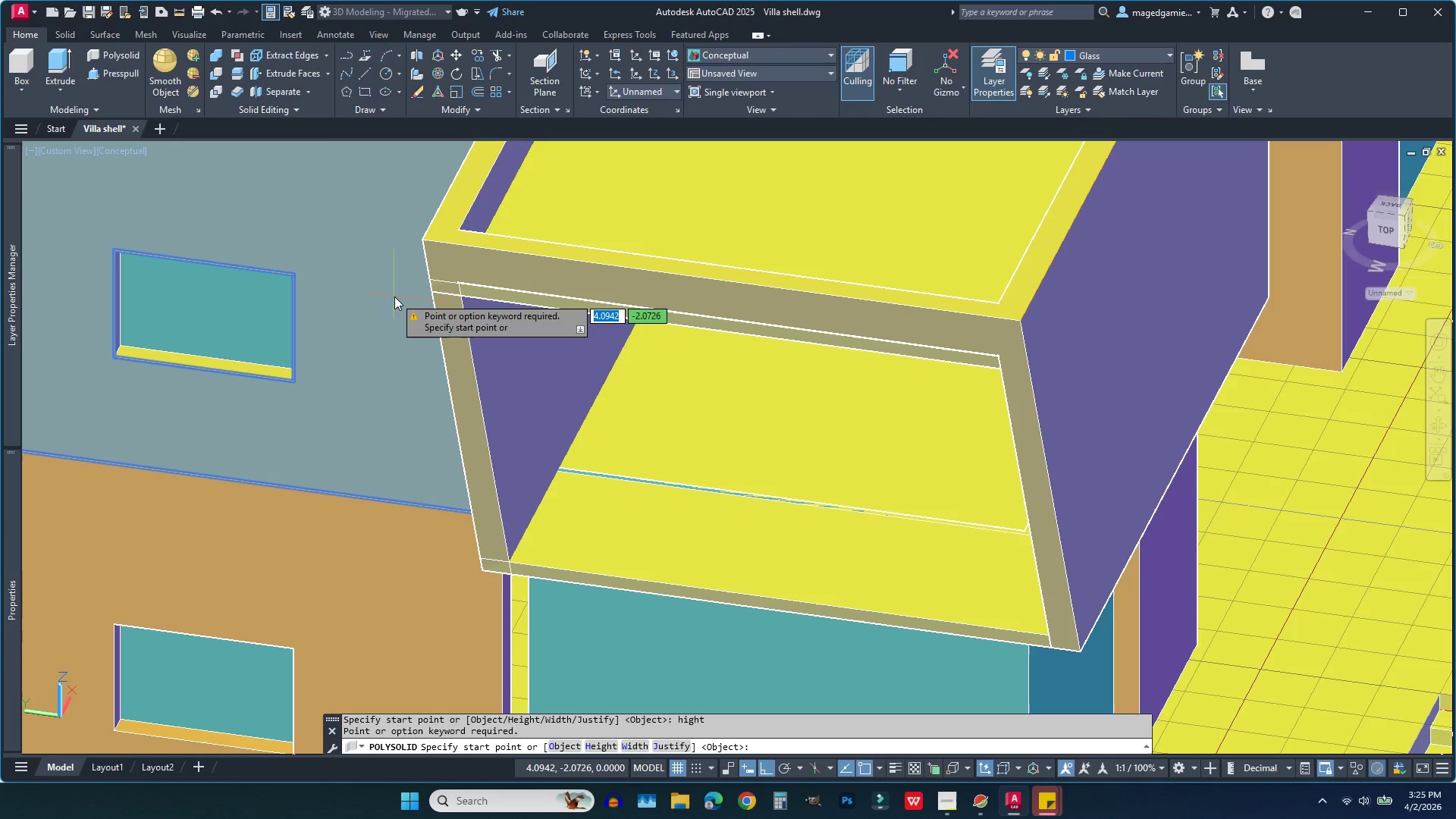 
key(3)
 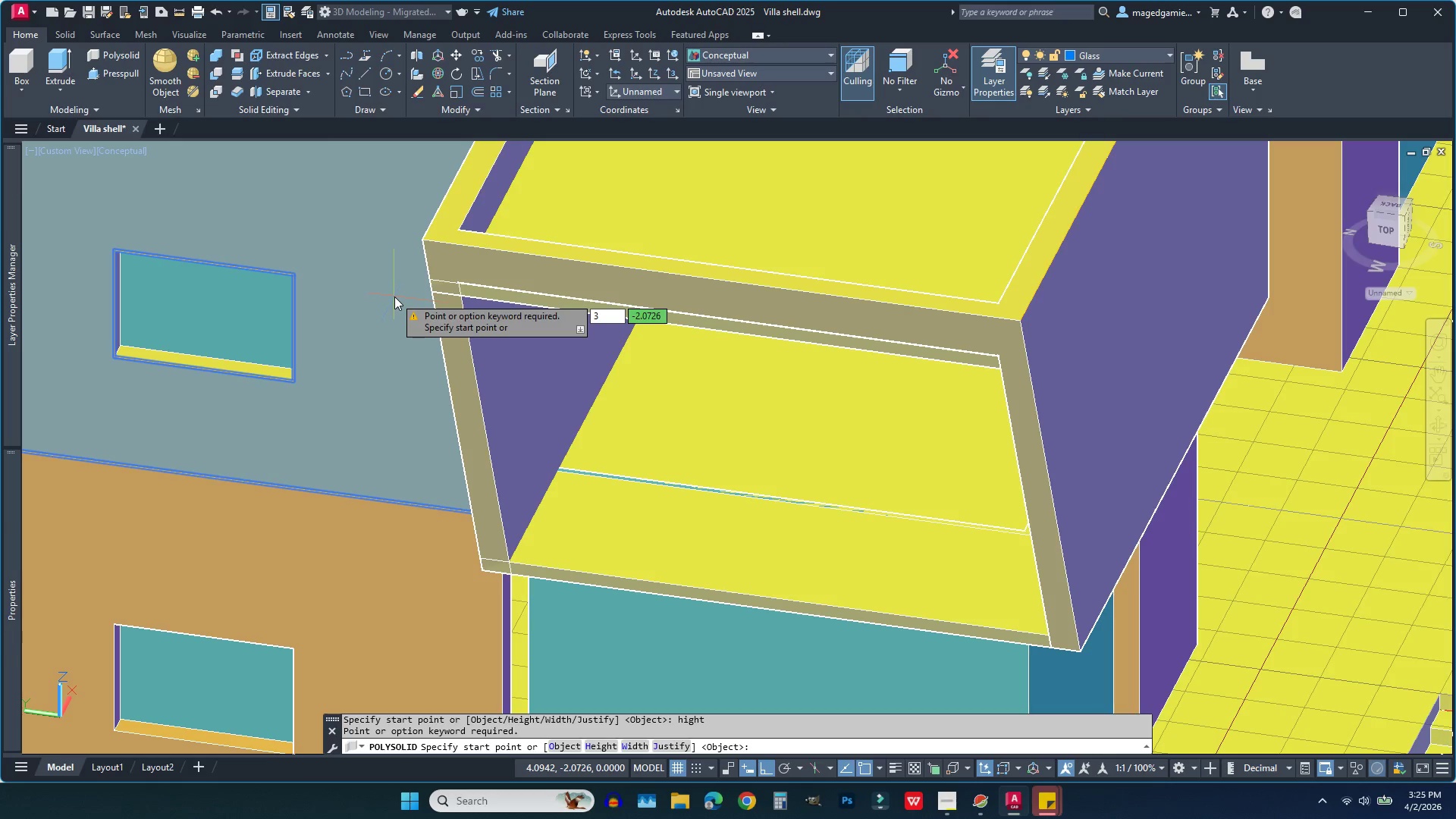 
key(Period)
 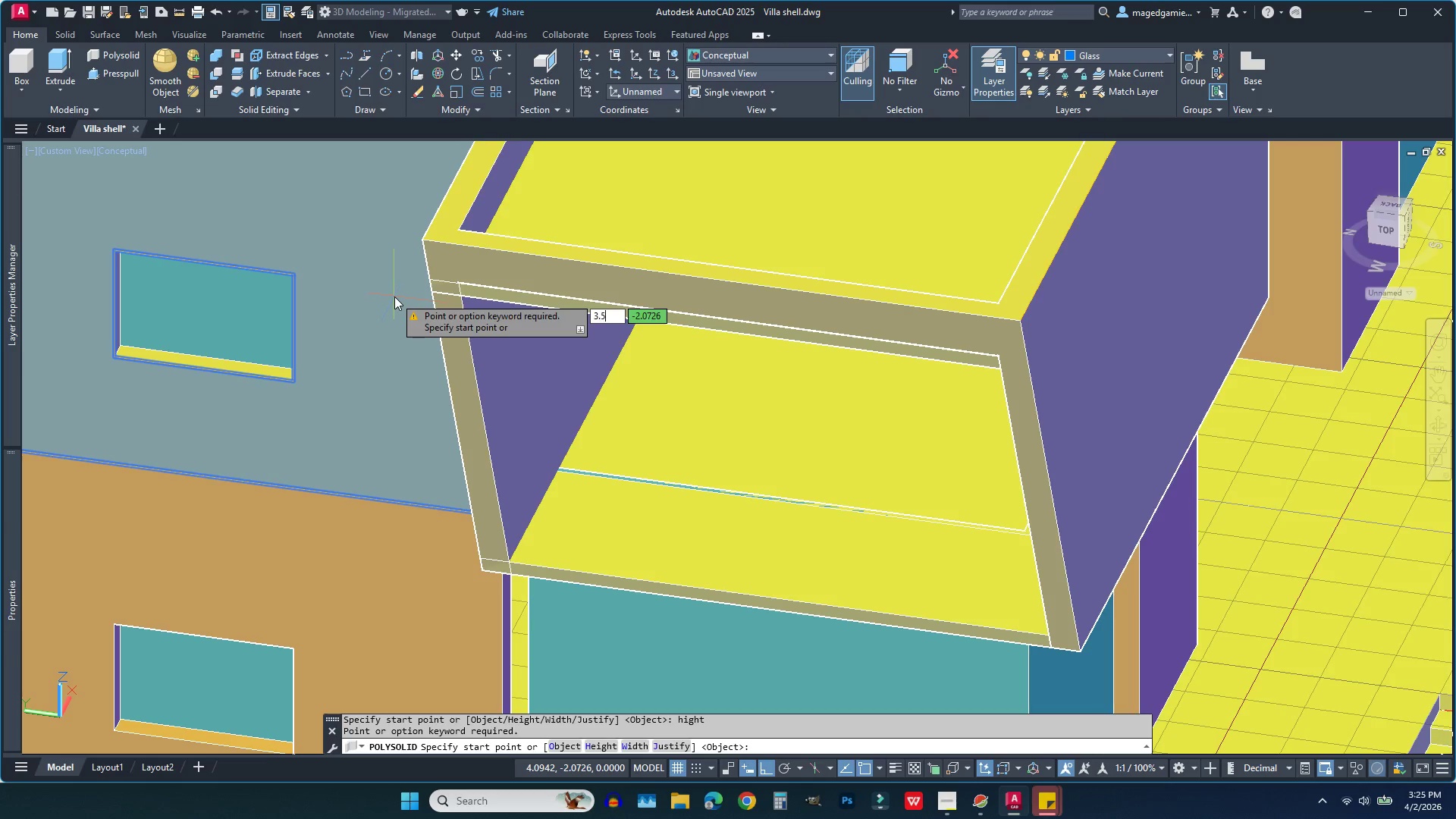 
key(5)
 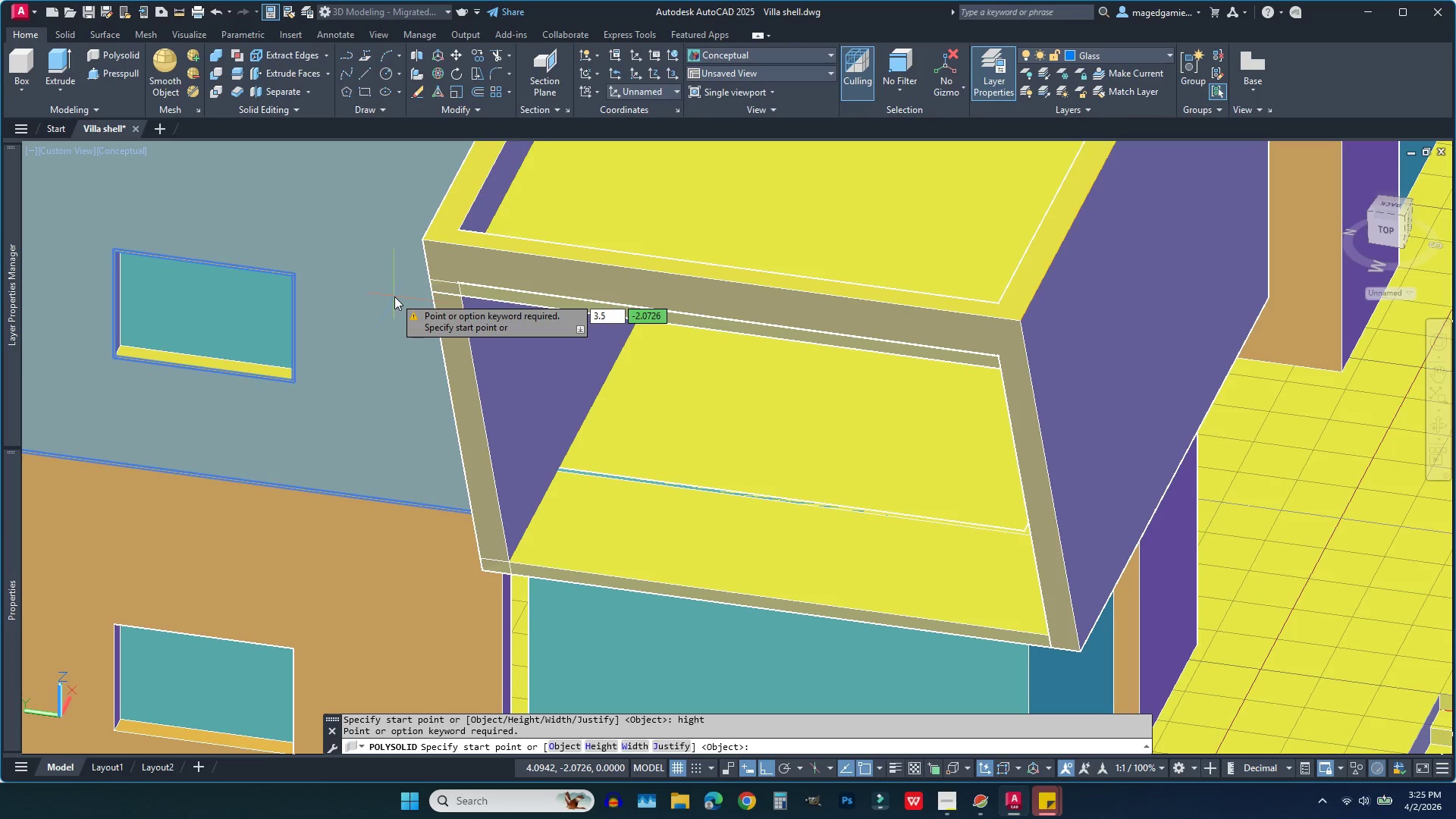 
key(Enter)
 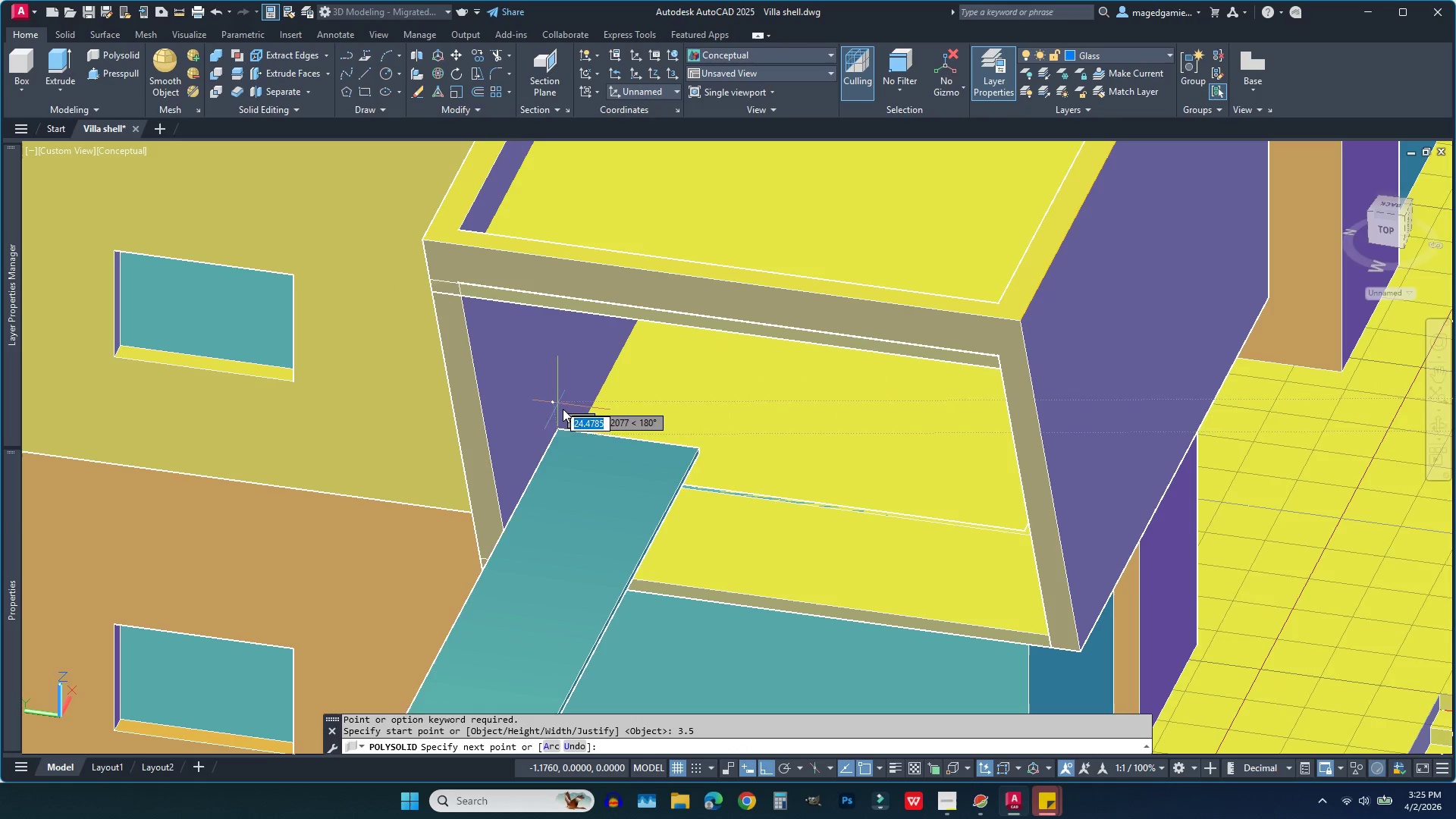 
right_click([592, 391])
 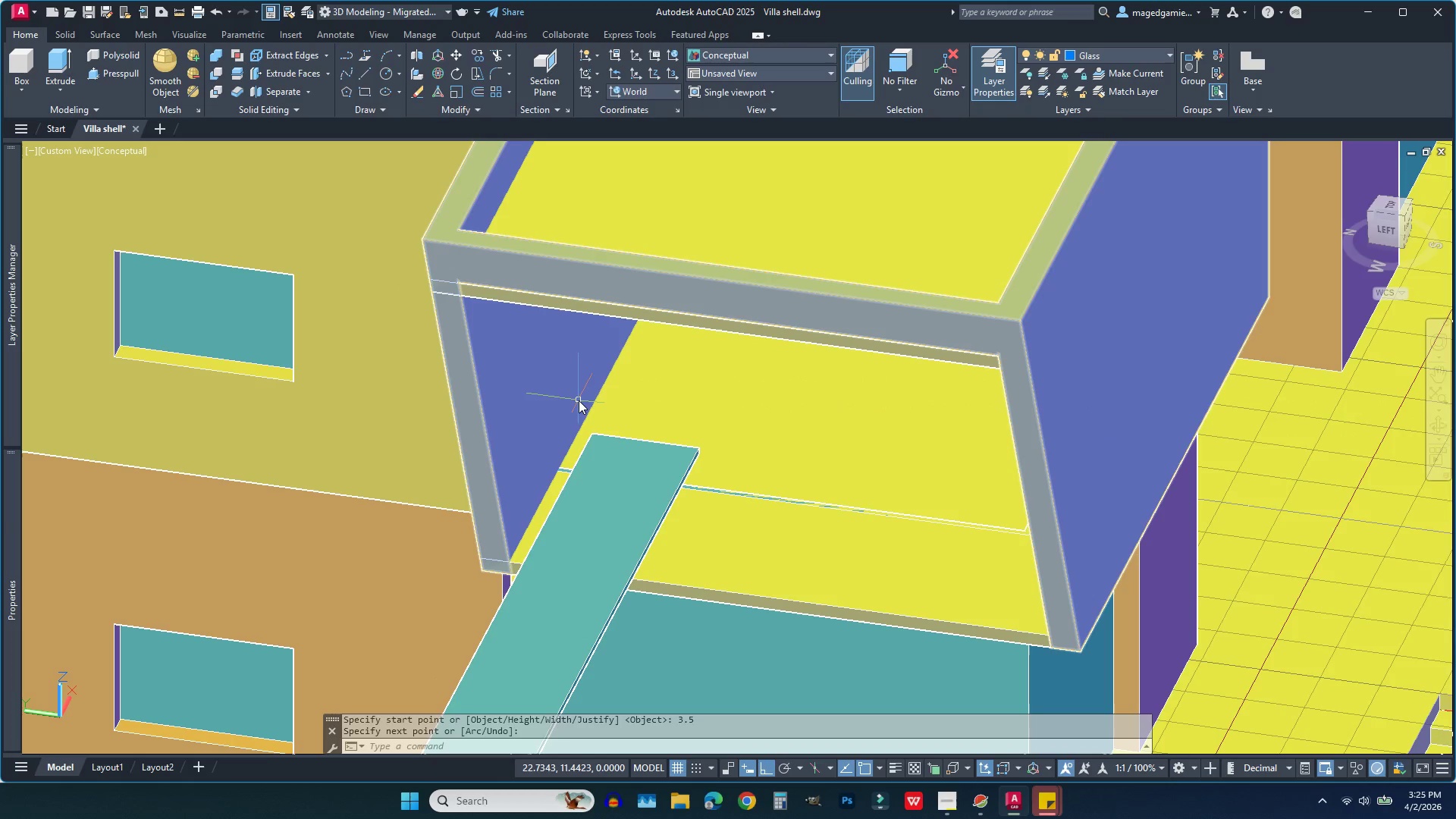 
key(Escape)
 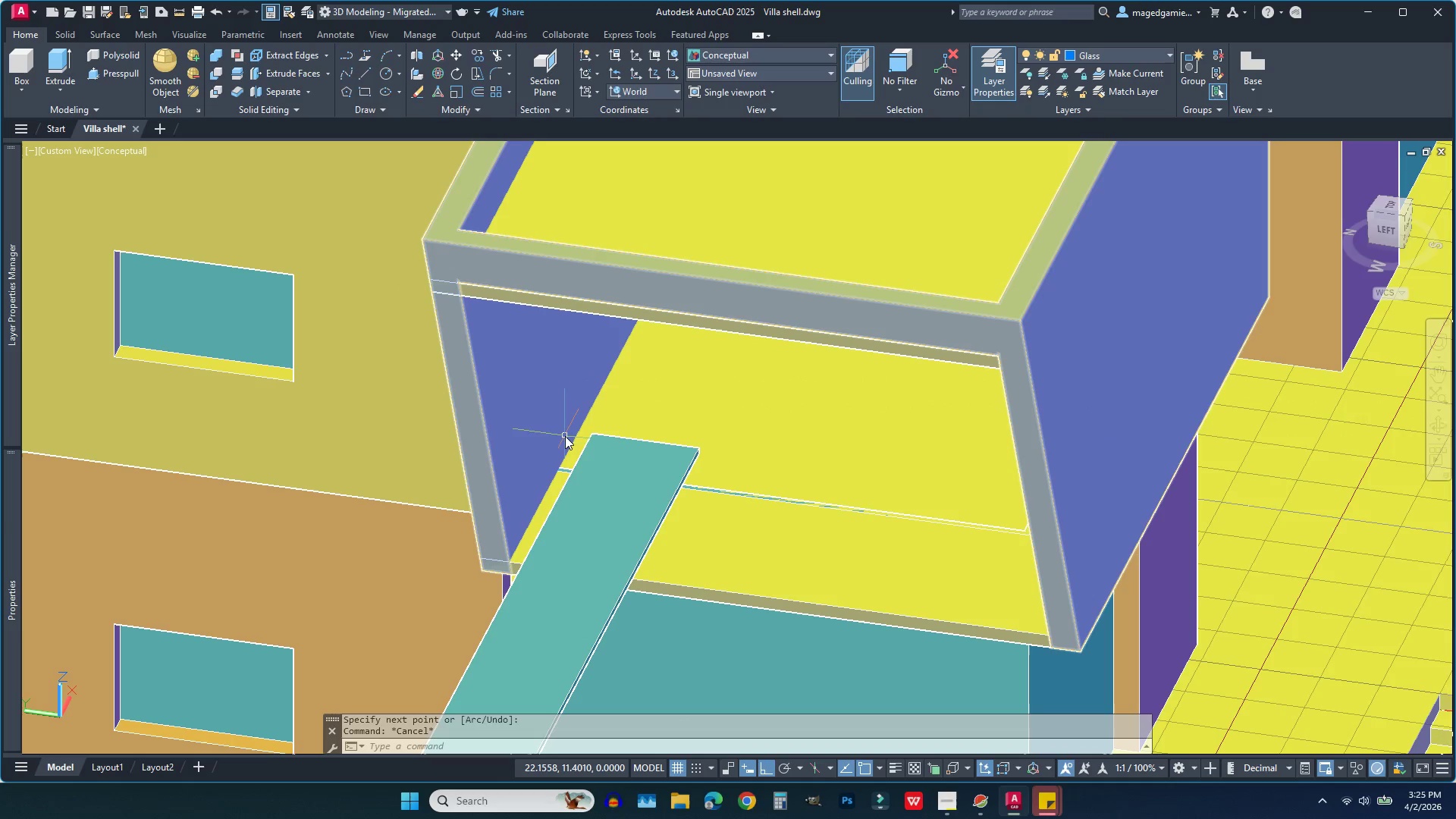 
right_click([565, 438])
 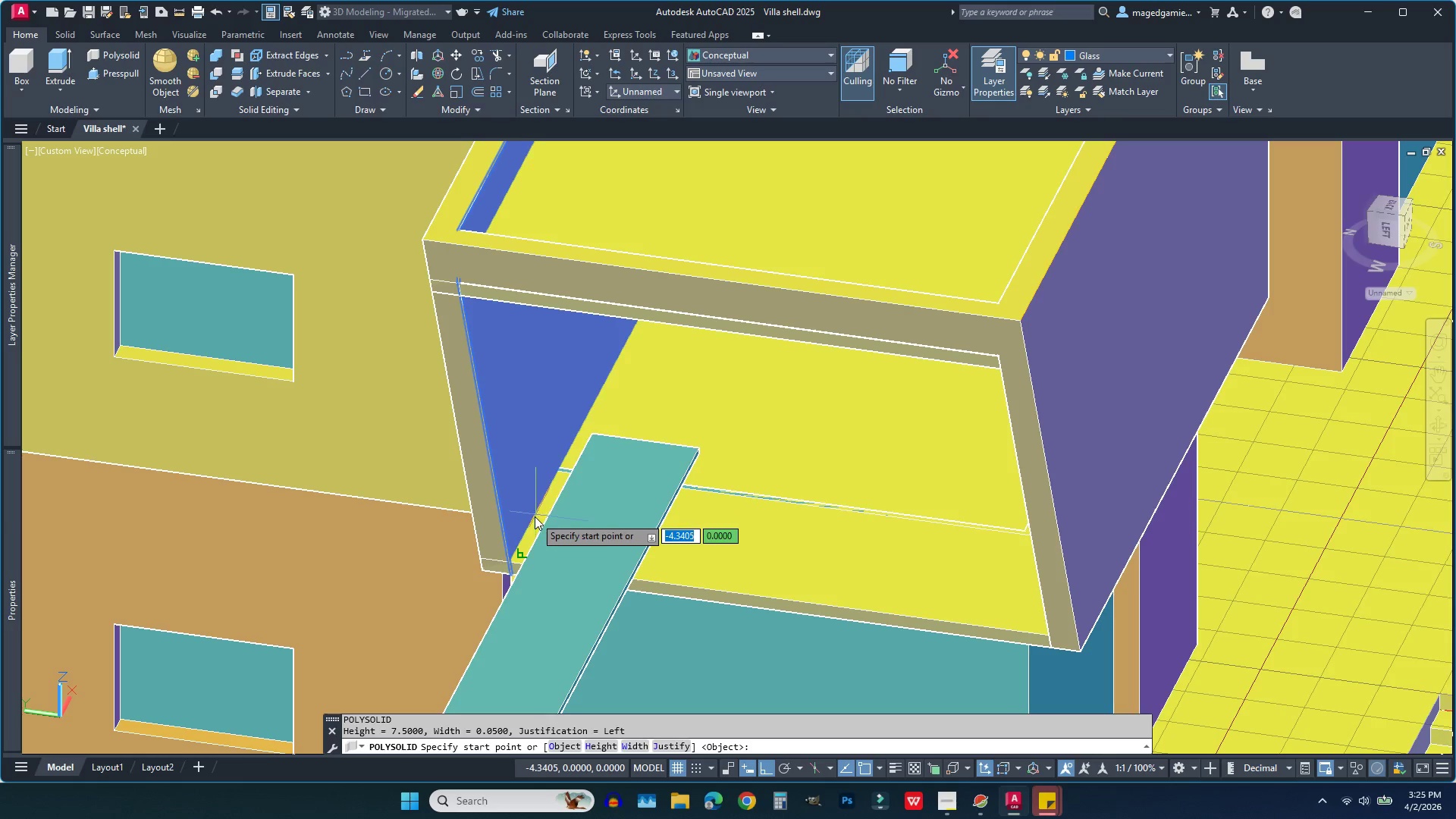 
wait(11.08)
 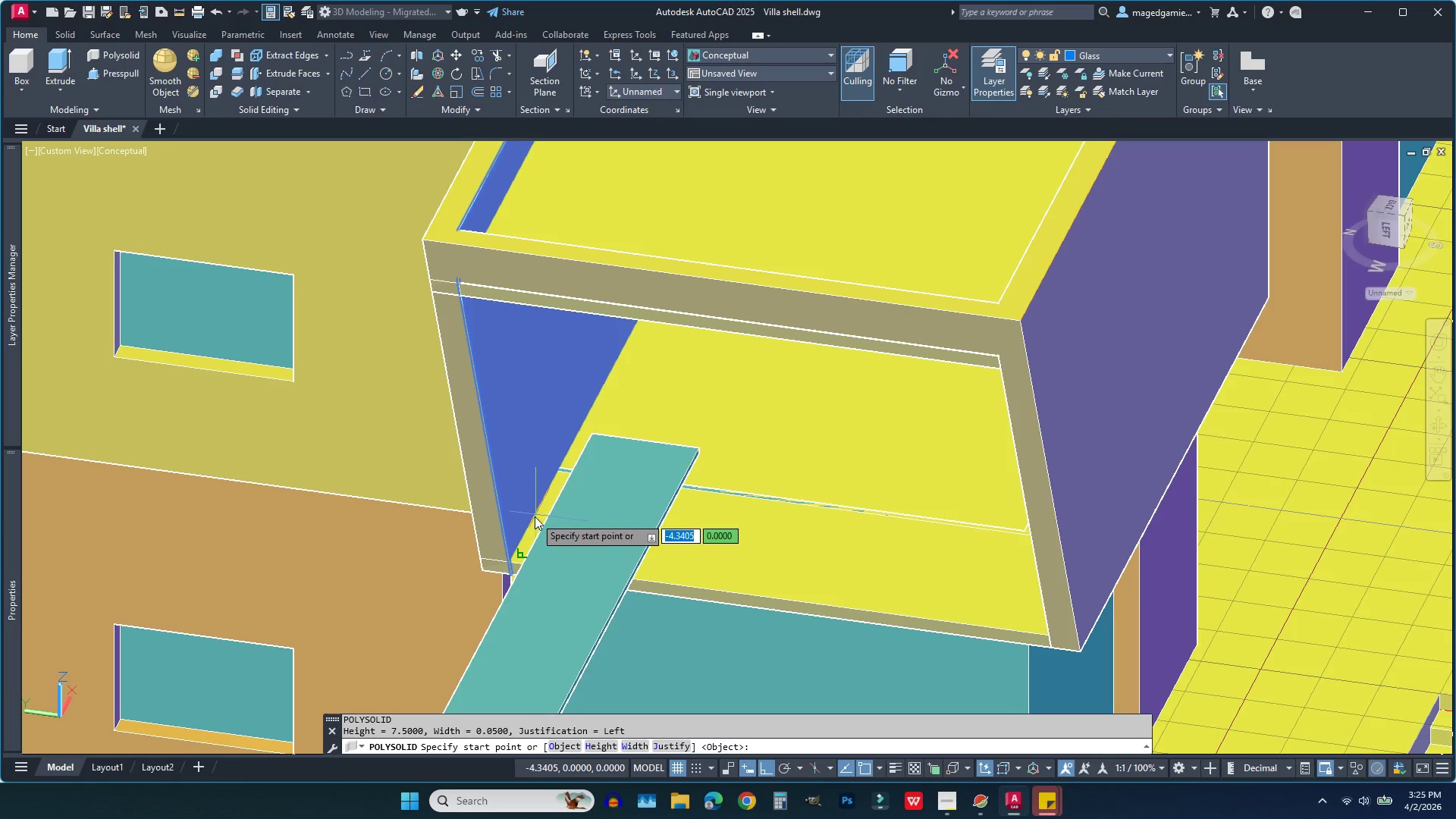 
left_click([488, 557])
 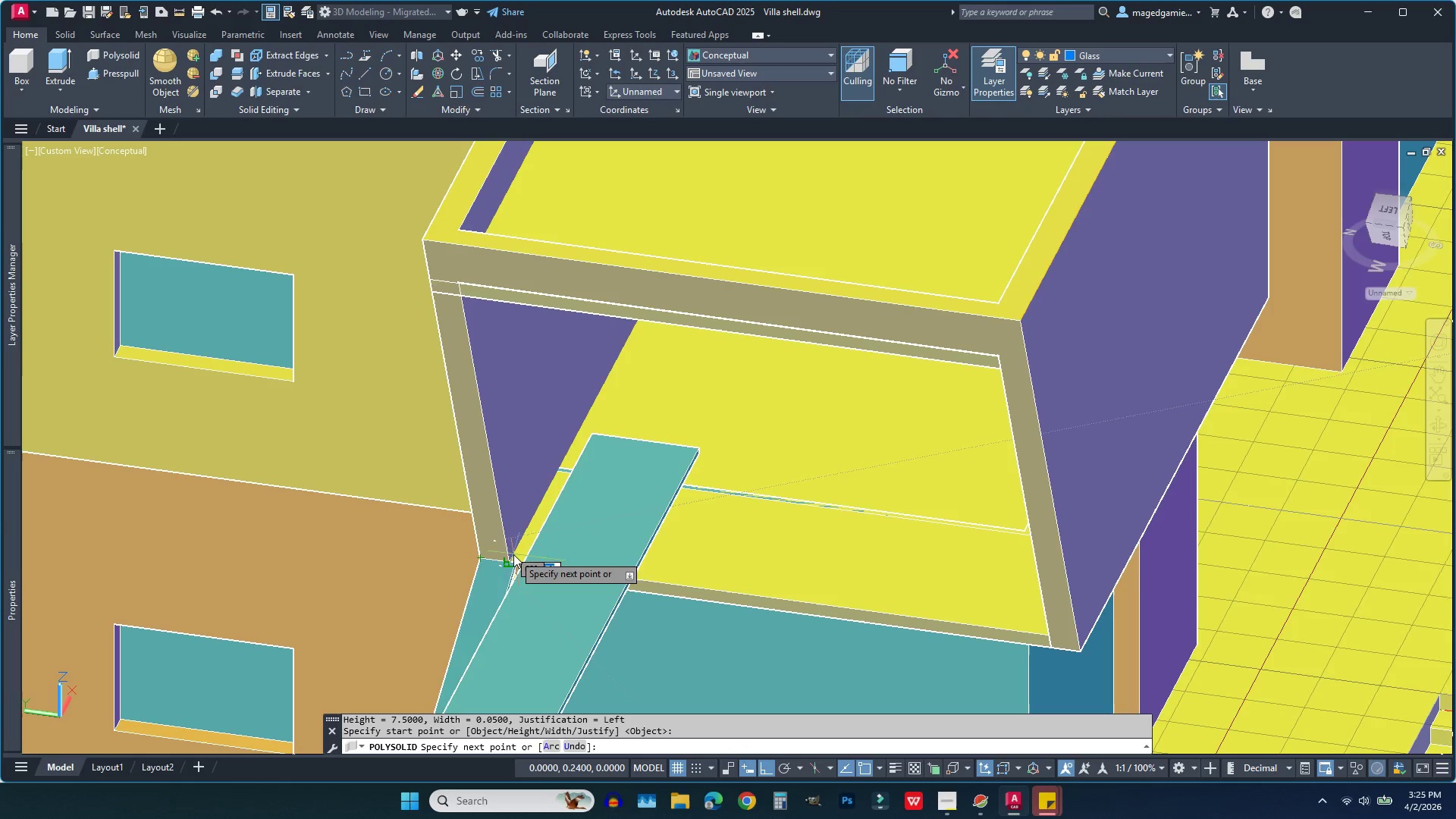 
key(Escape)
 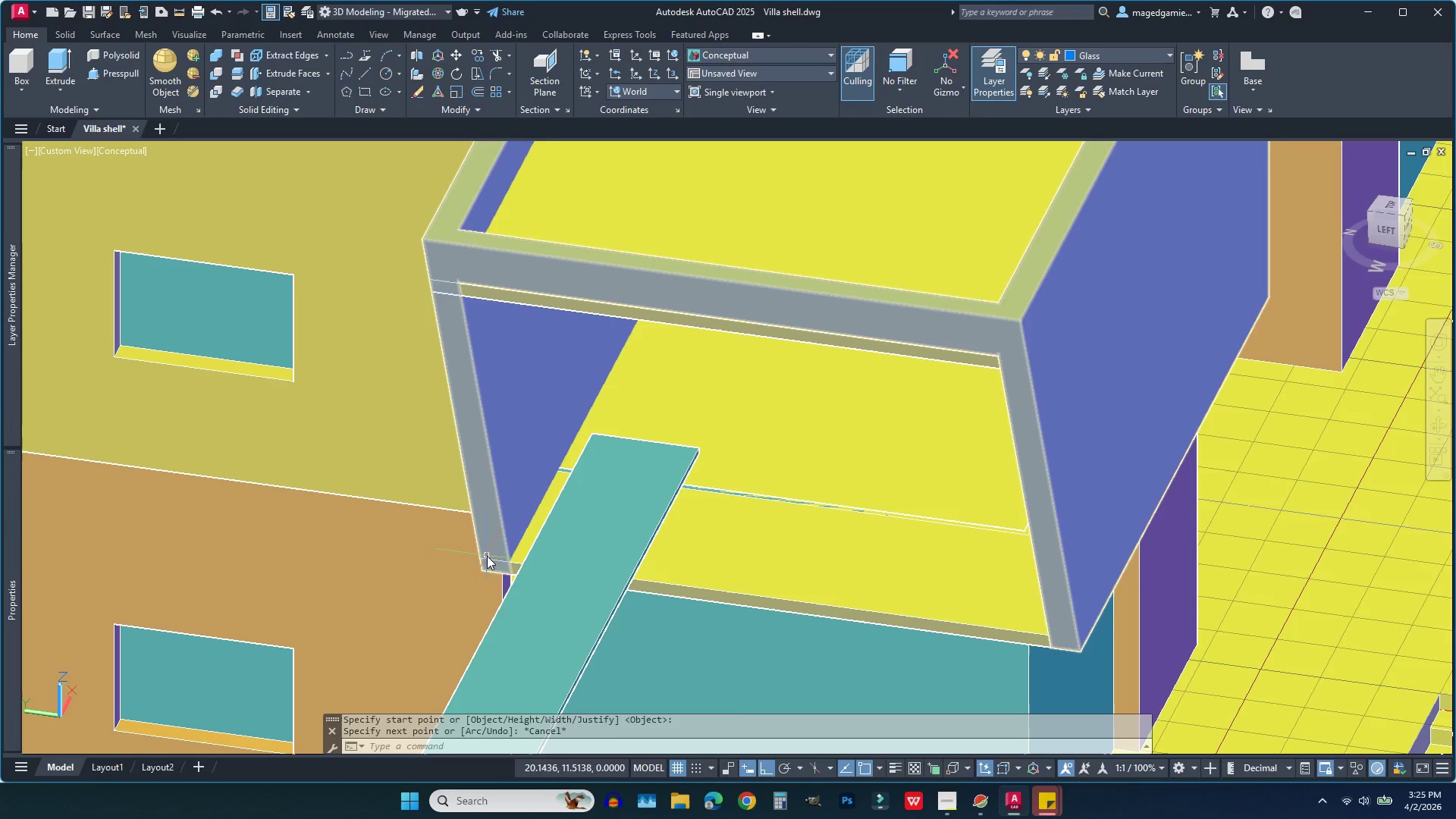 
right_click([487, 556])
 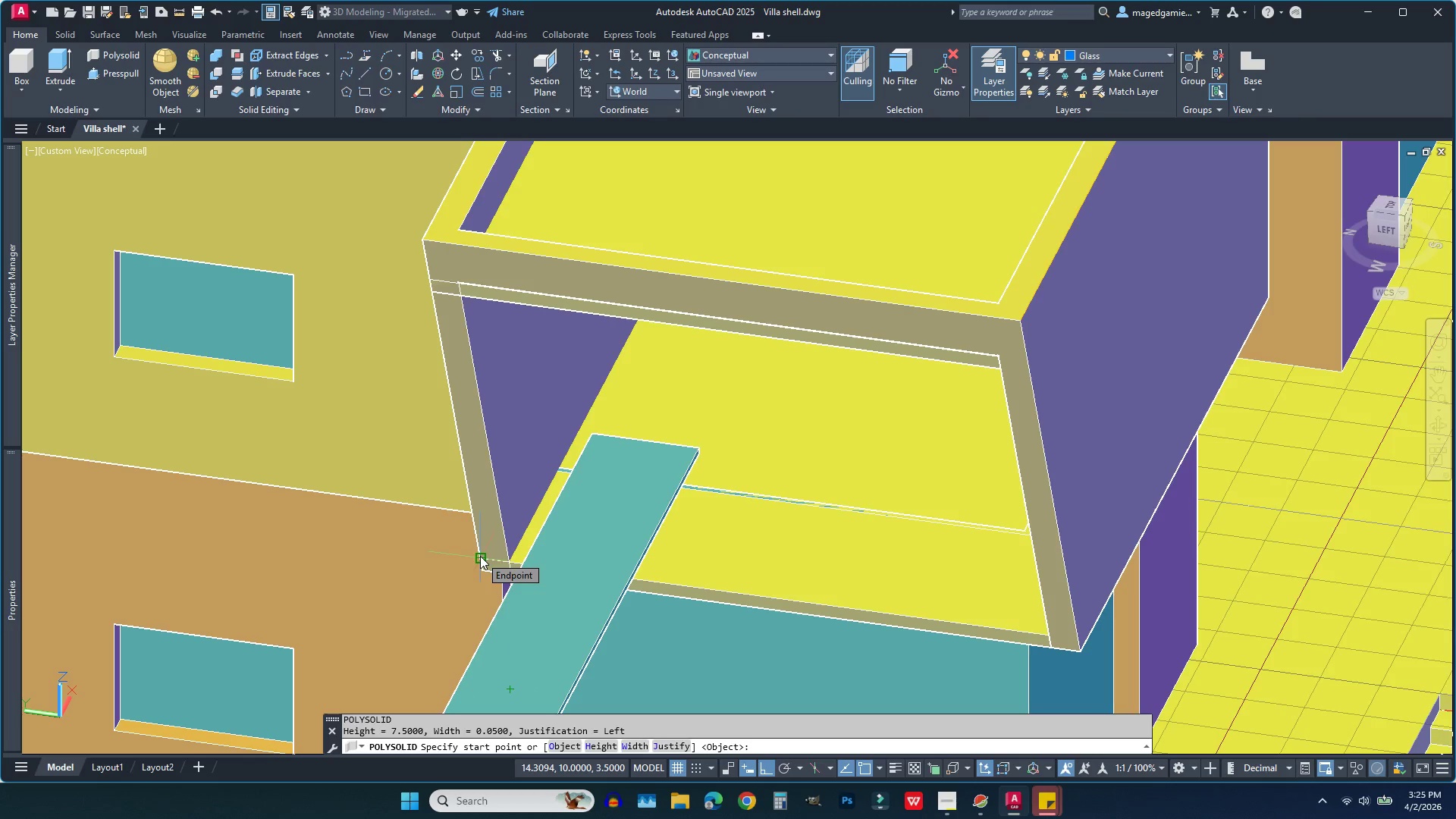 
left_click([480, 556])
 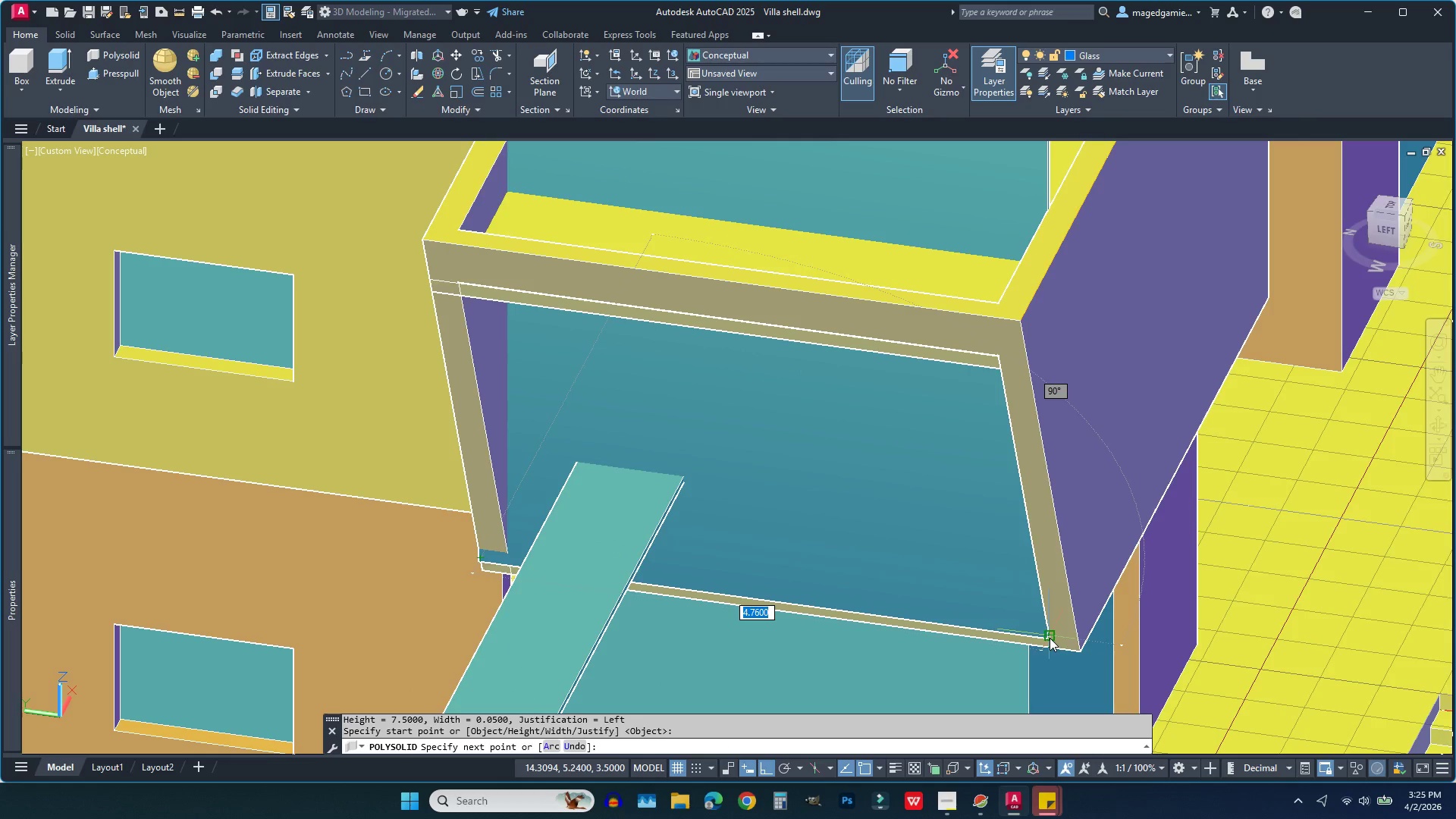 
wait(6.14)
 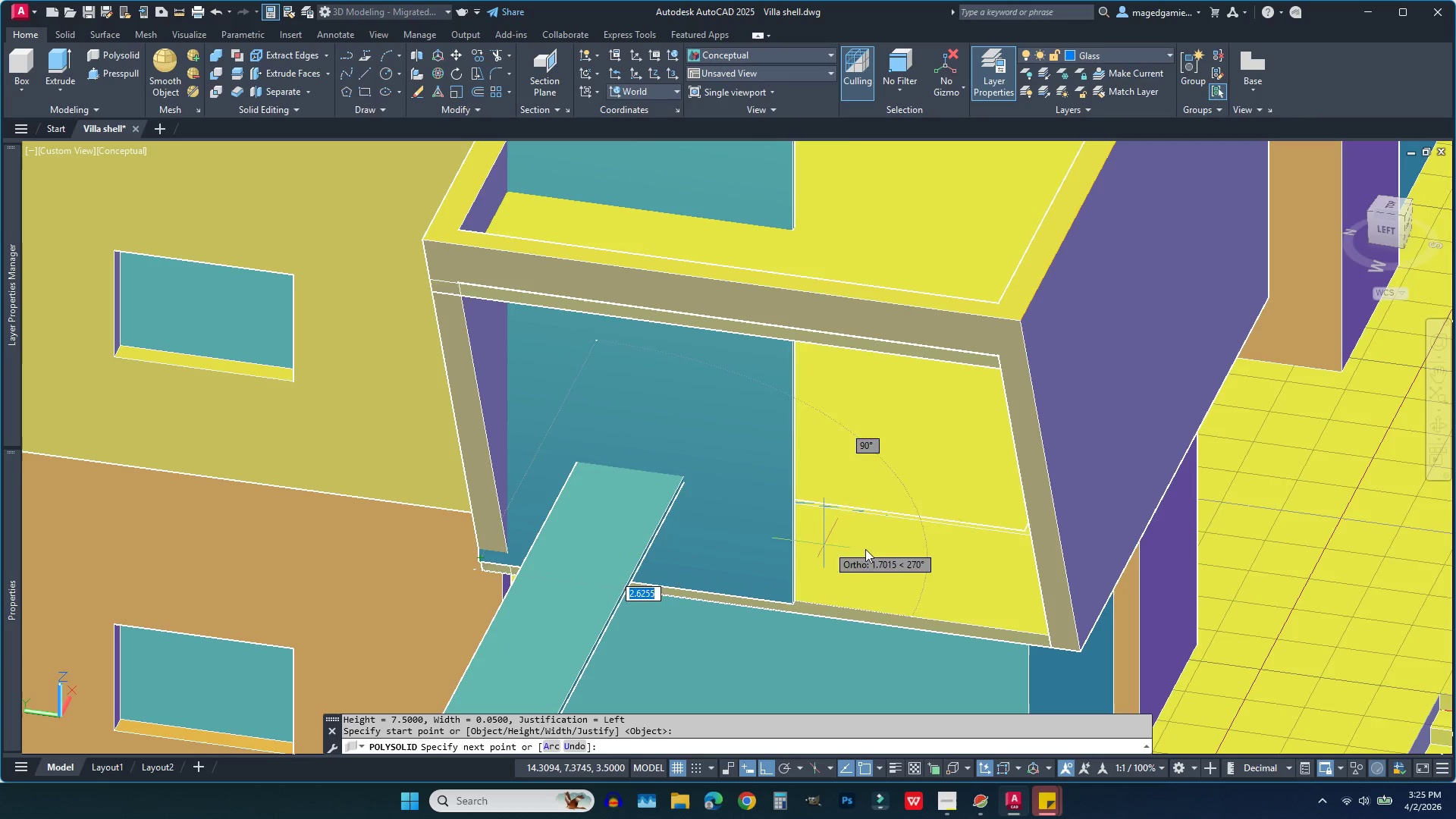 
left_click([1050, 638])
 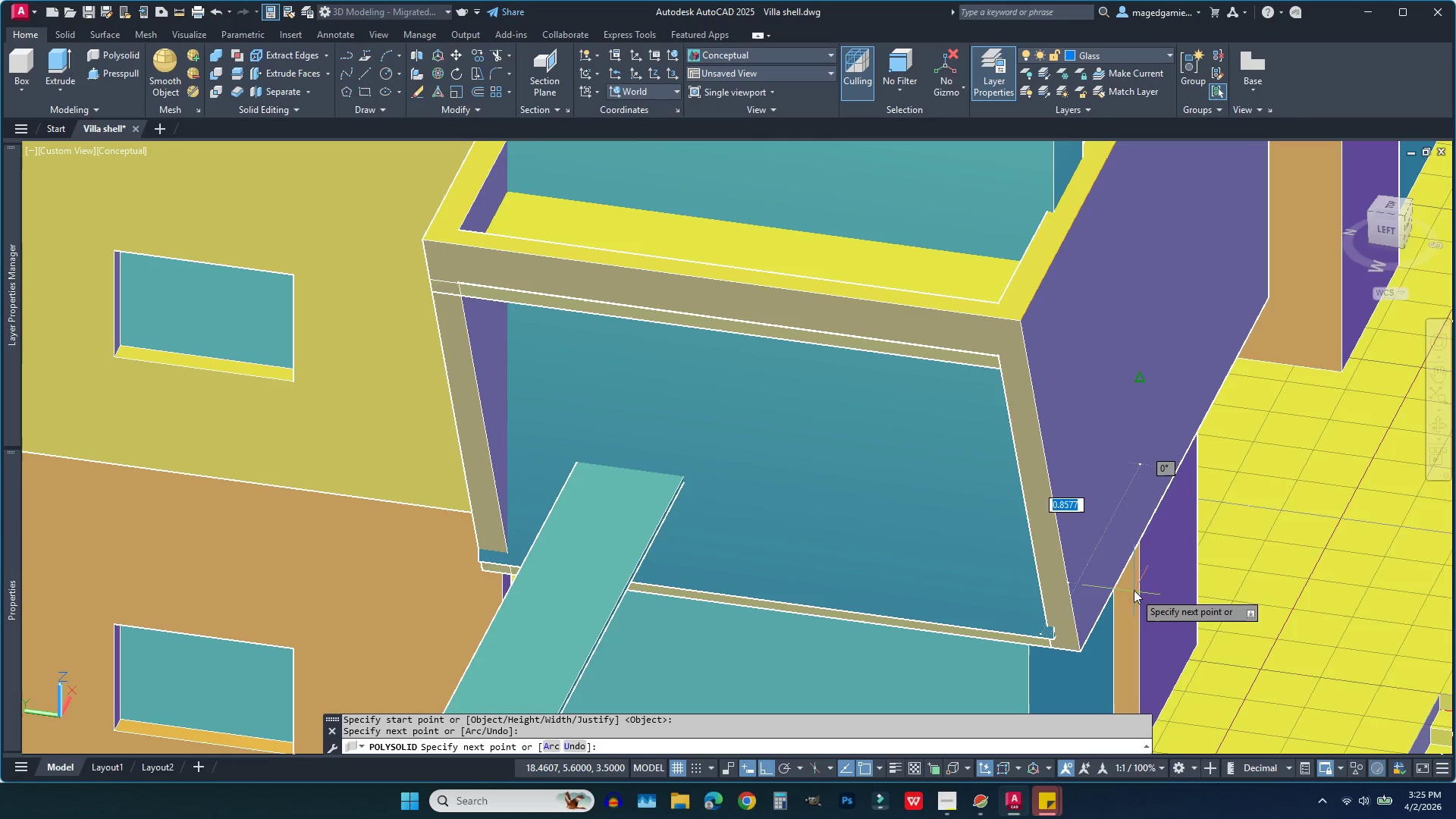 
key(Enter)
 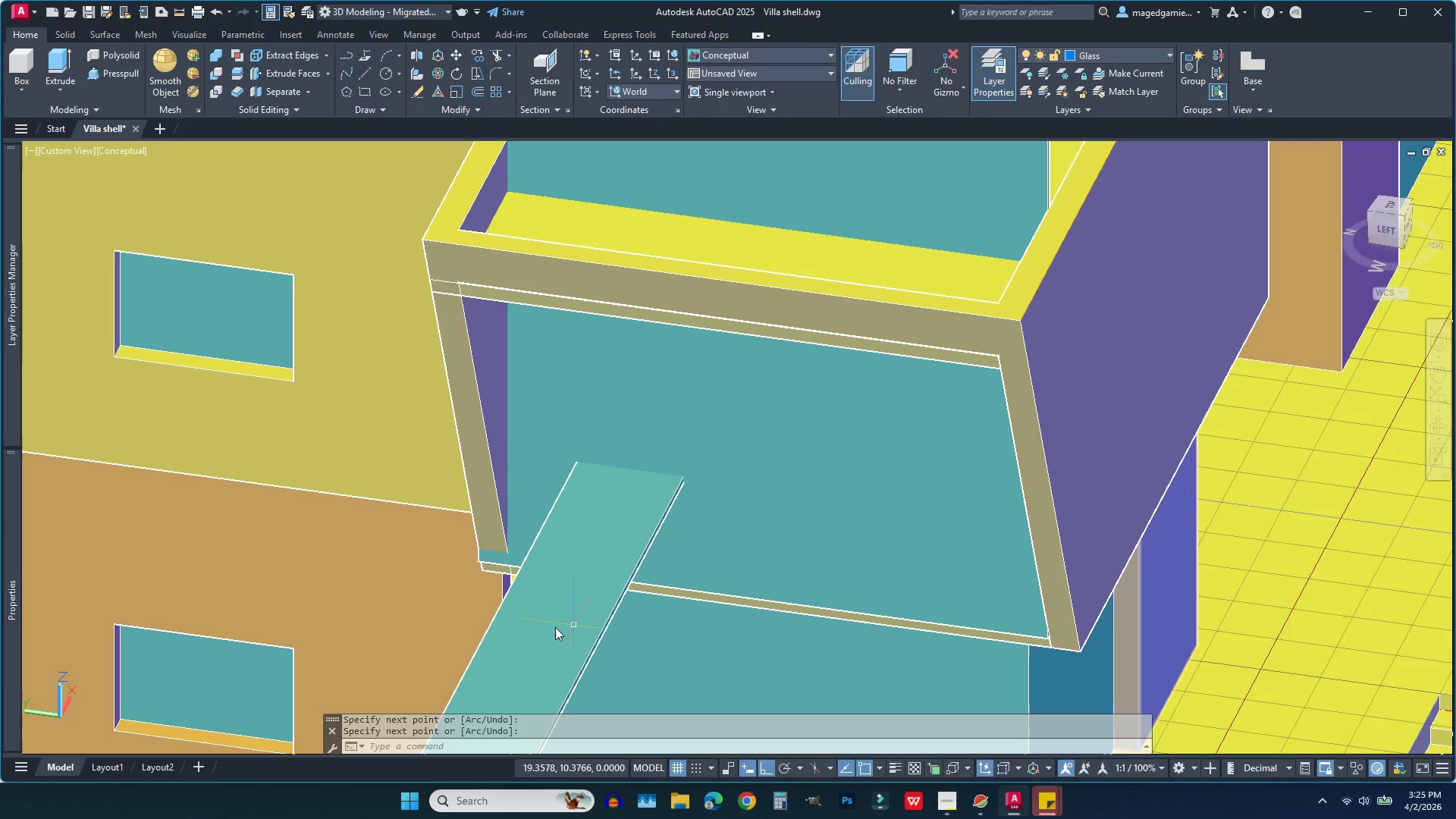 
left_click([531, 627])
 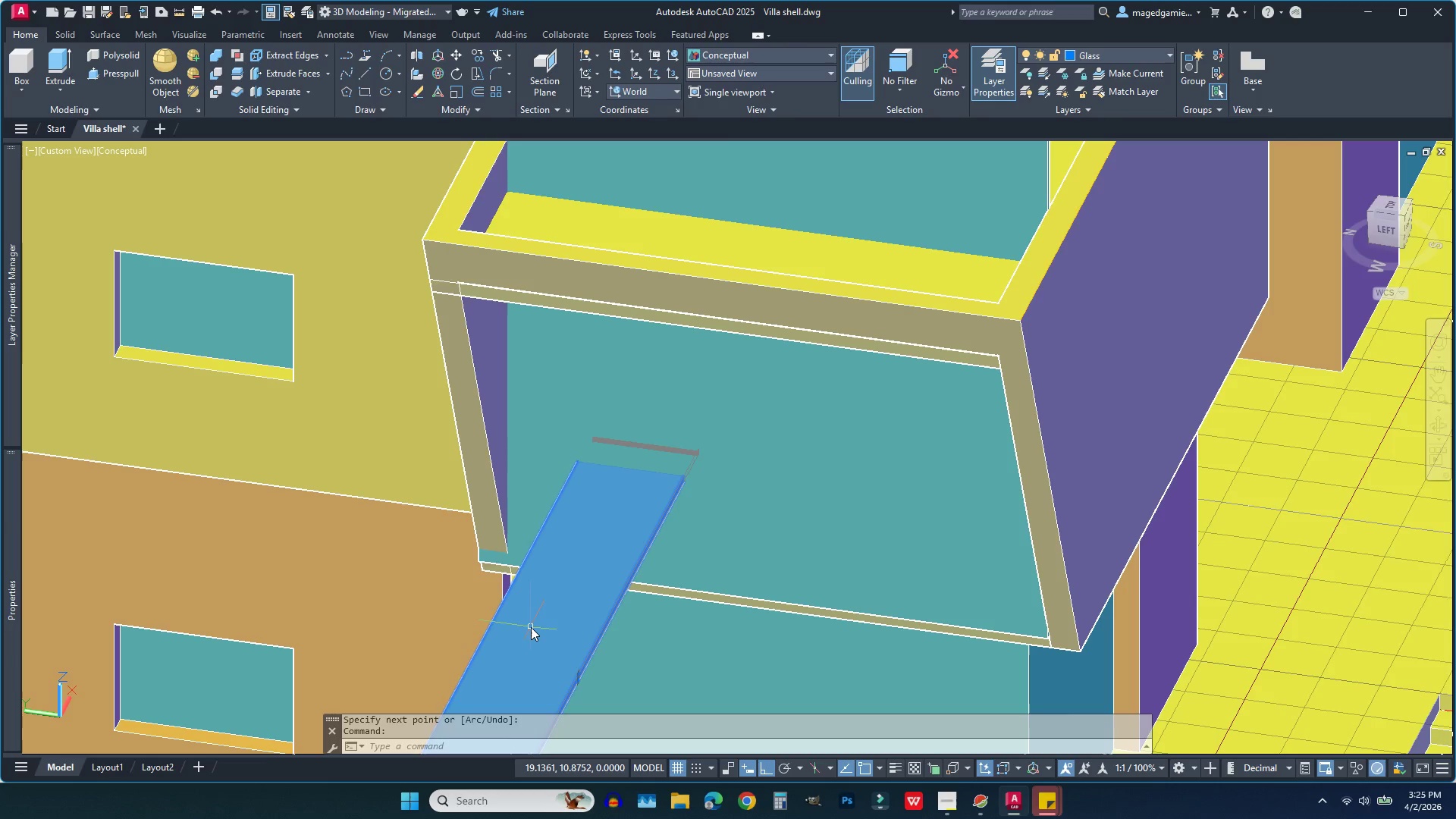 
key(Delete)
 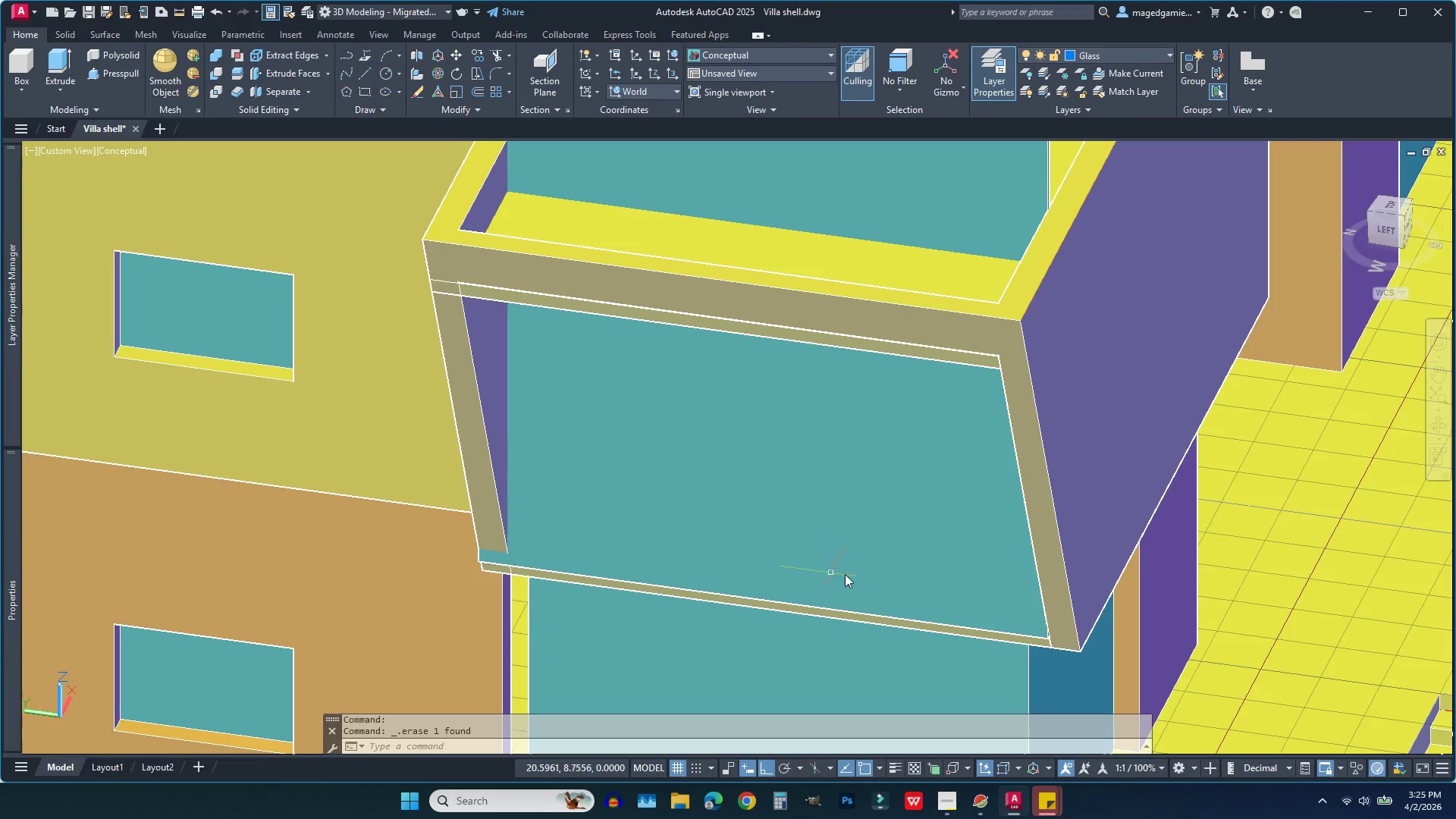 
scroll: coordinate [855, 590], scroll_direction: down, amount: 2.0
 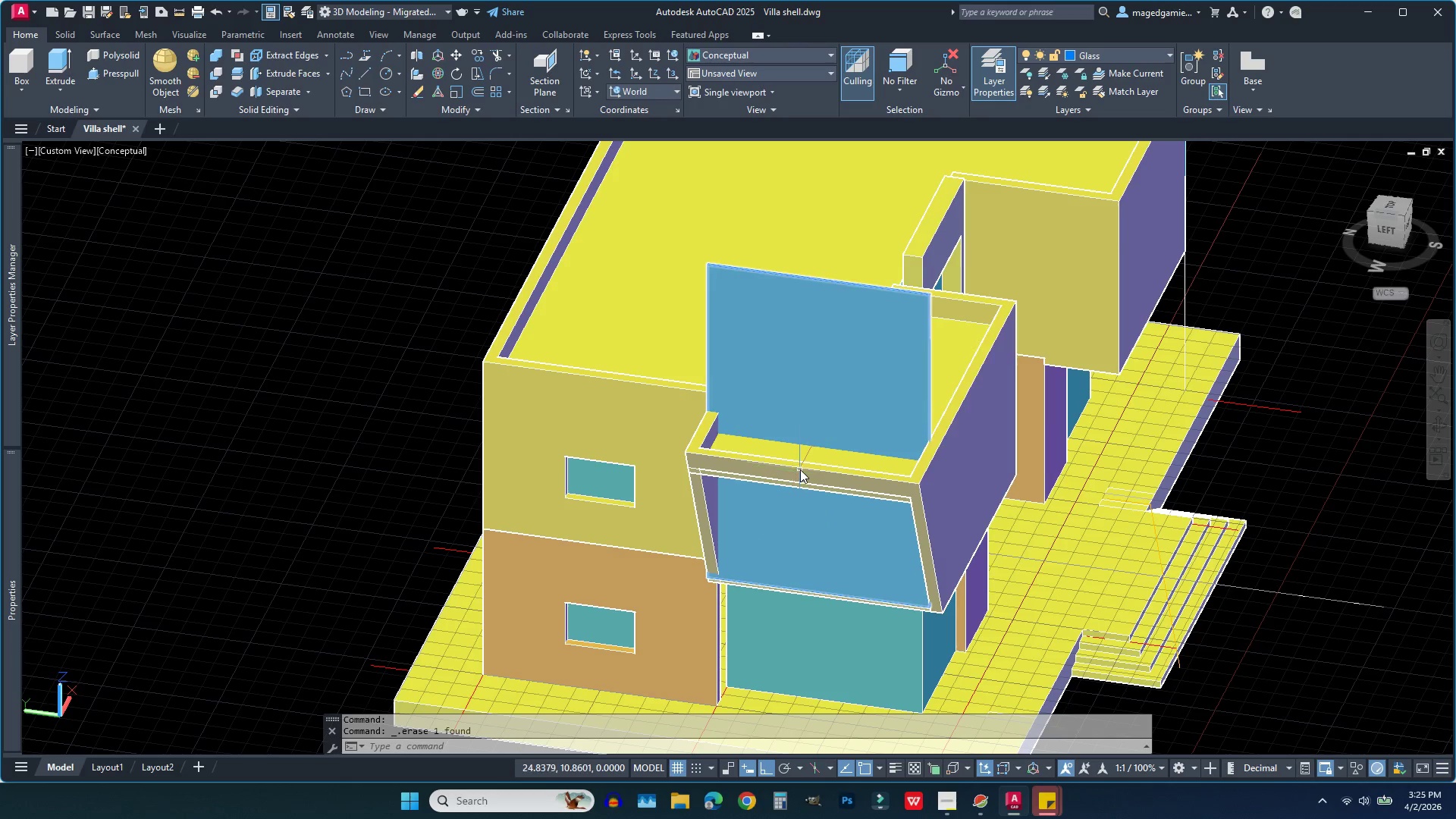 
scroll: coordinate [800, 469], scroll_direction: up, amount: 2.0
 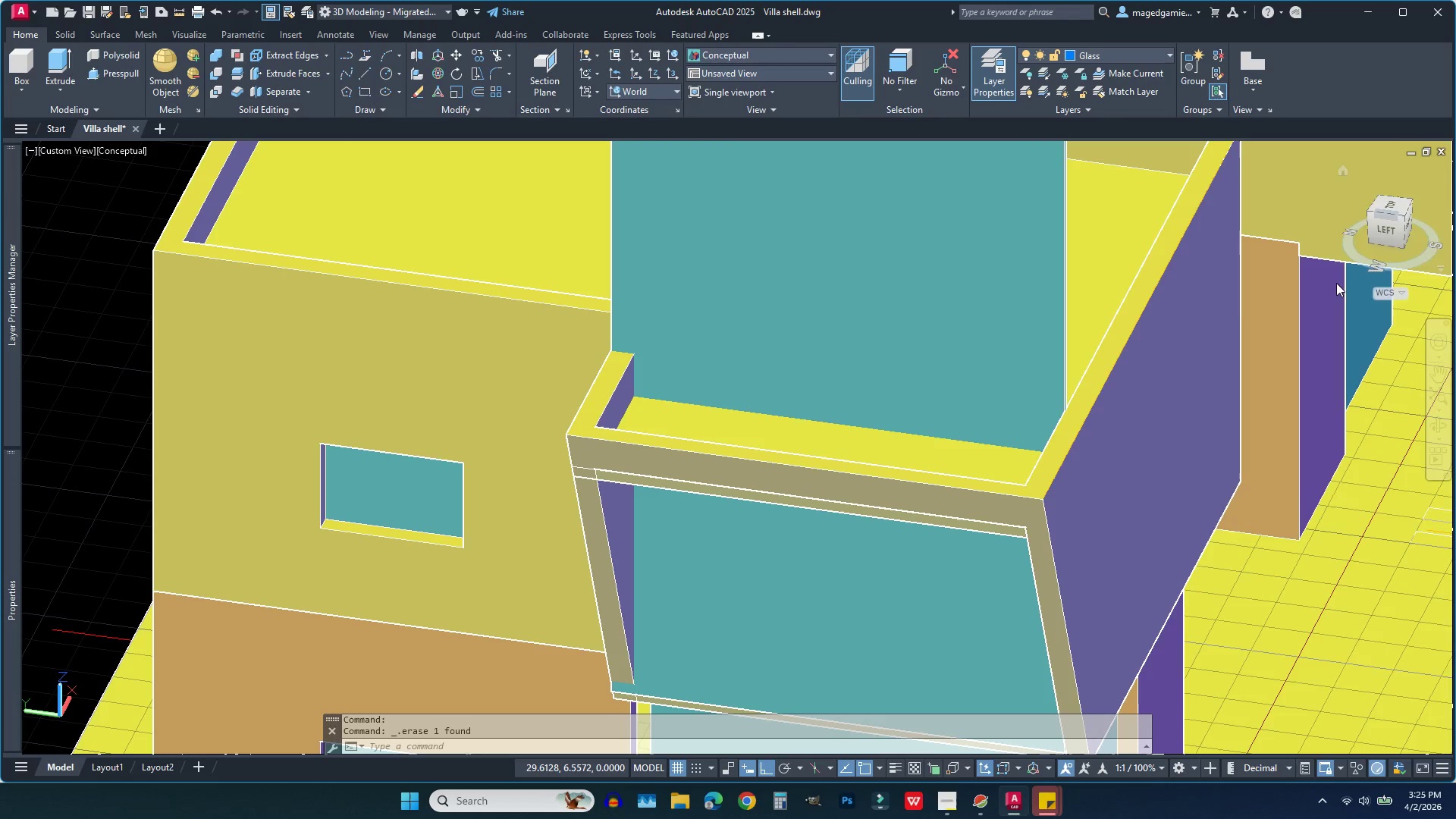 
scroll: coordinate [1007, 511], scroll_direction: down, amount: 1.0
 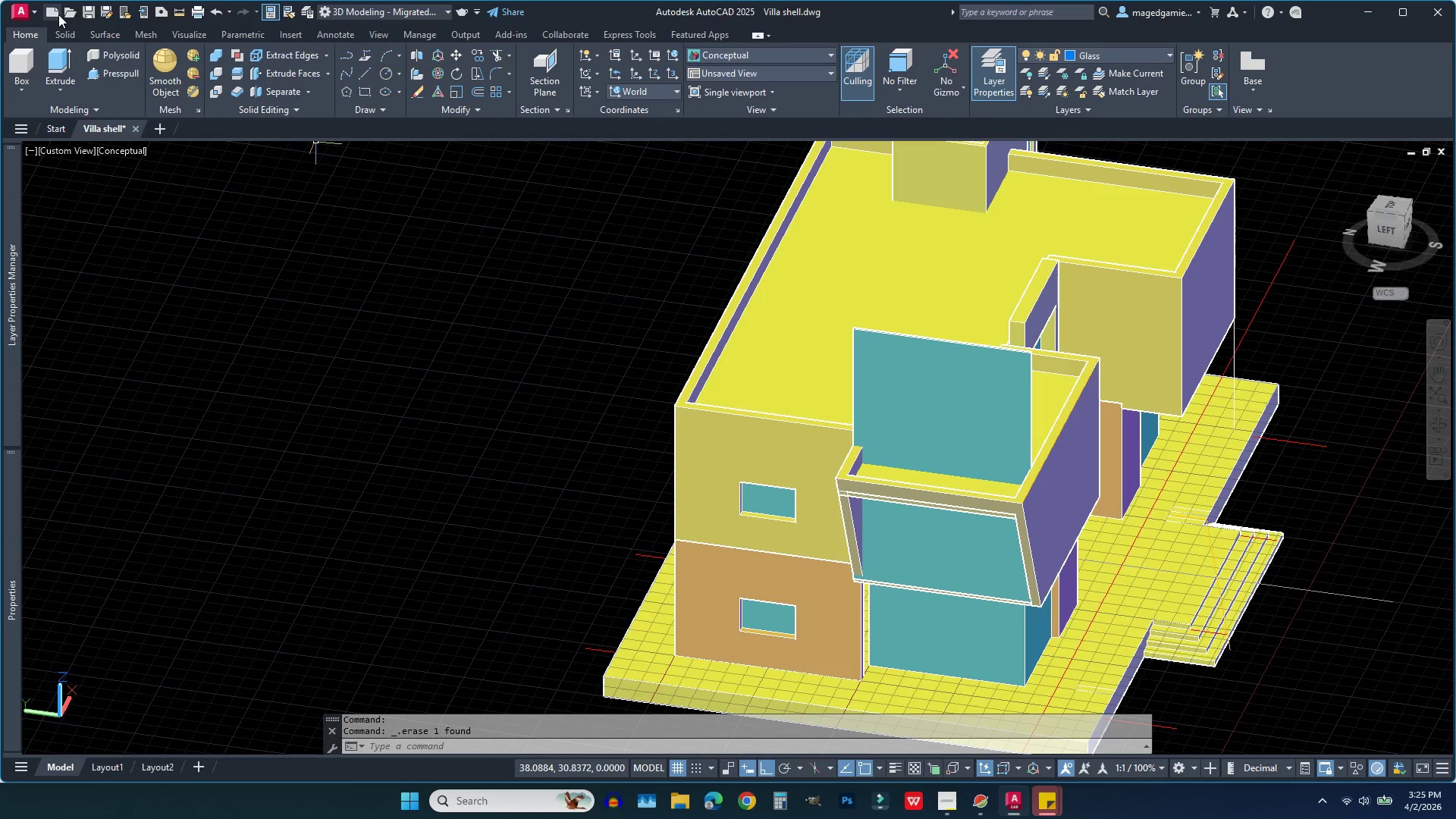 
left_click([106, 74])
 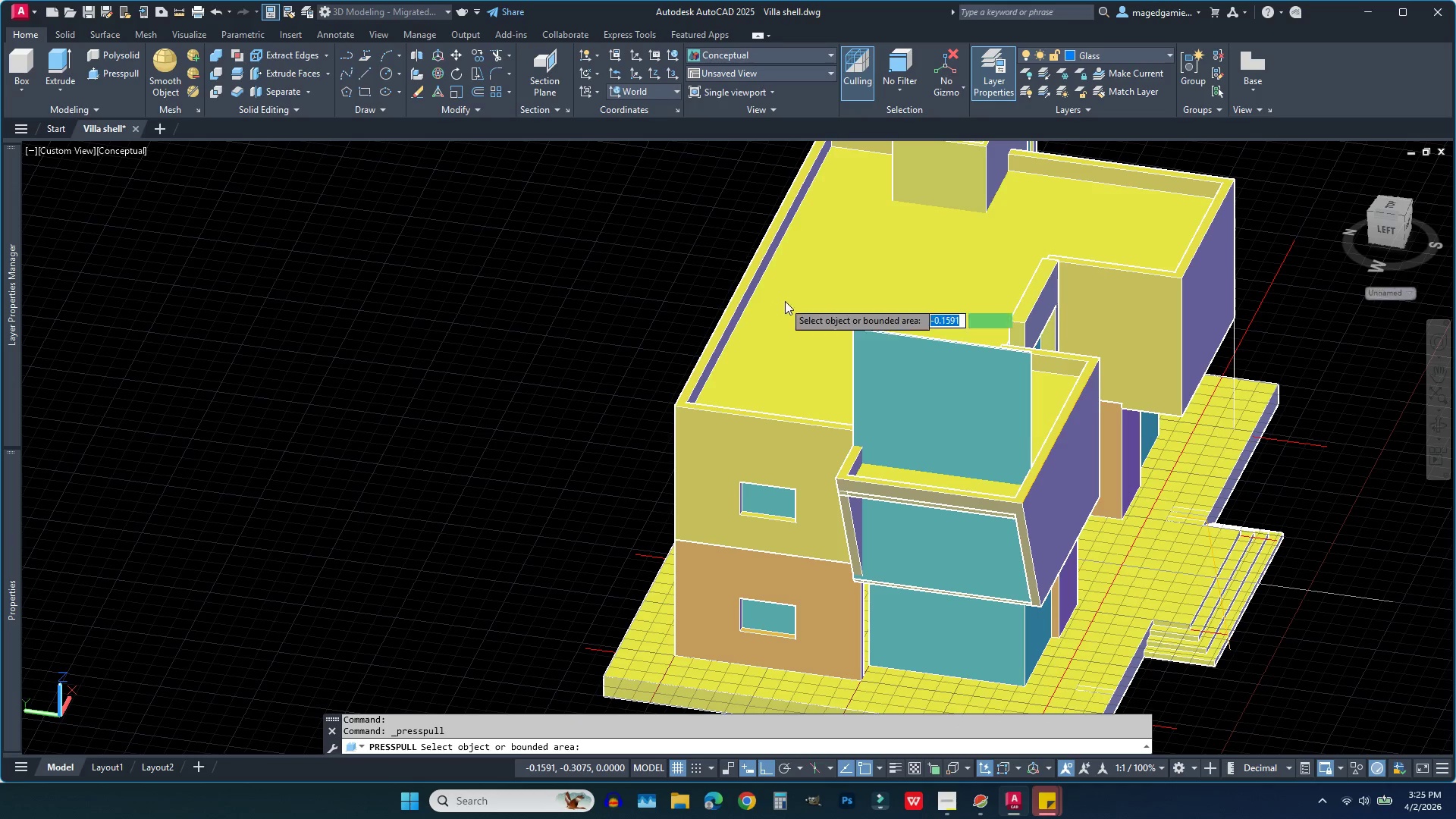 
scroll: coordinate [931, 243], scroll_direction: up, amount: 8.0
 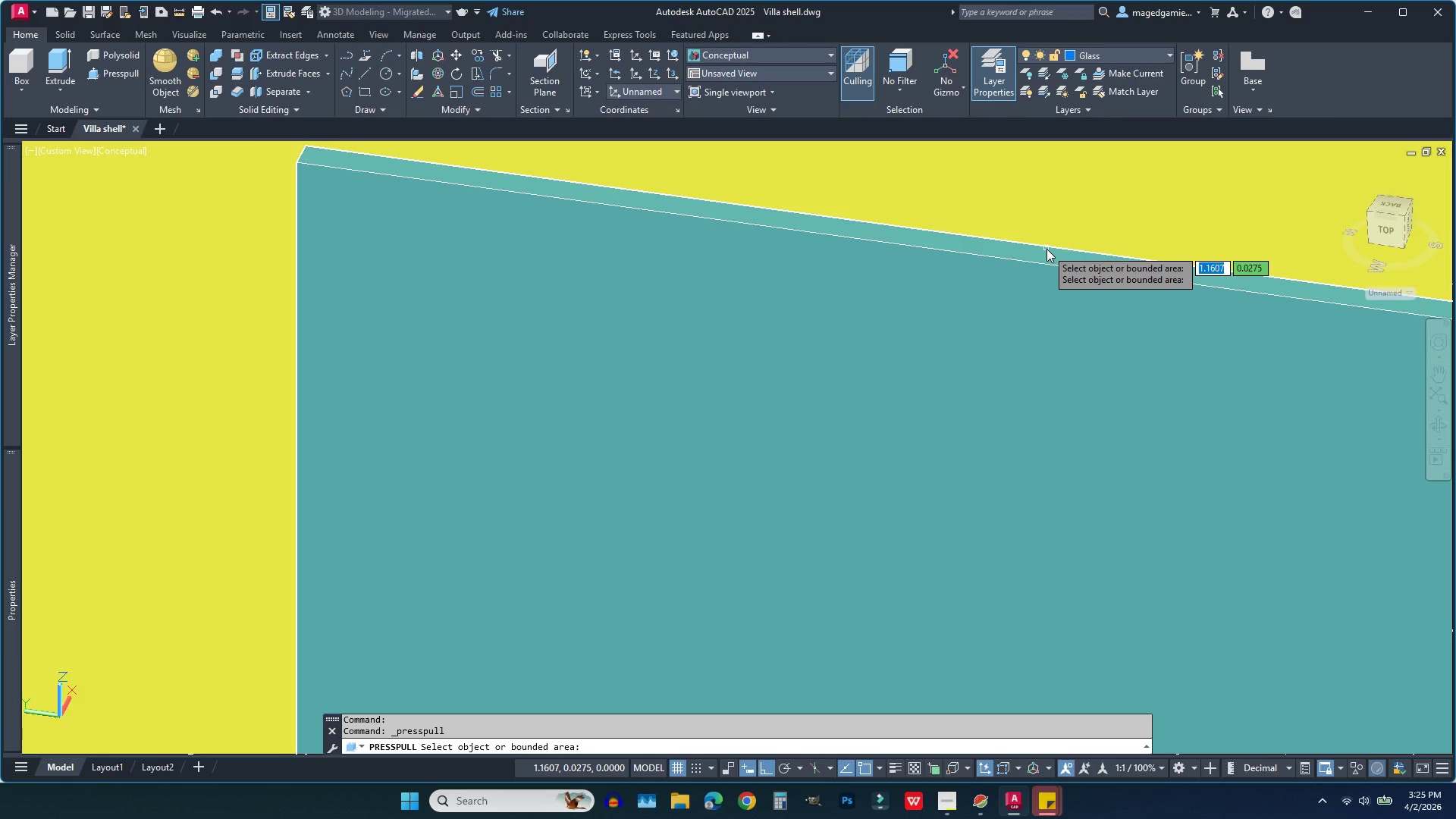 
wait(7.94)
 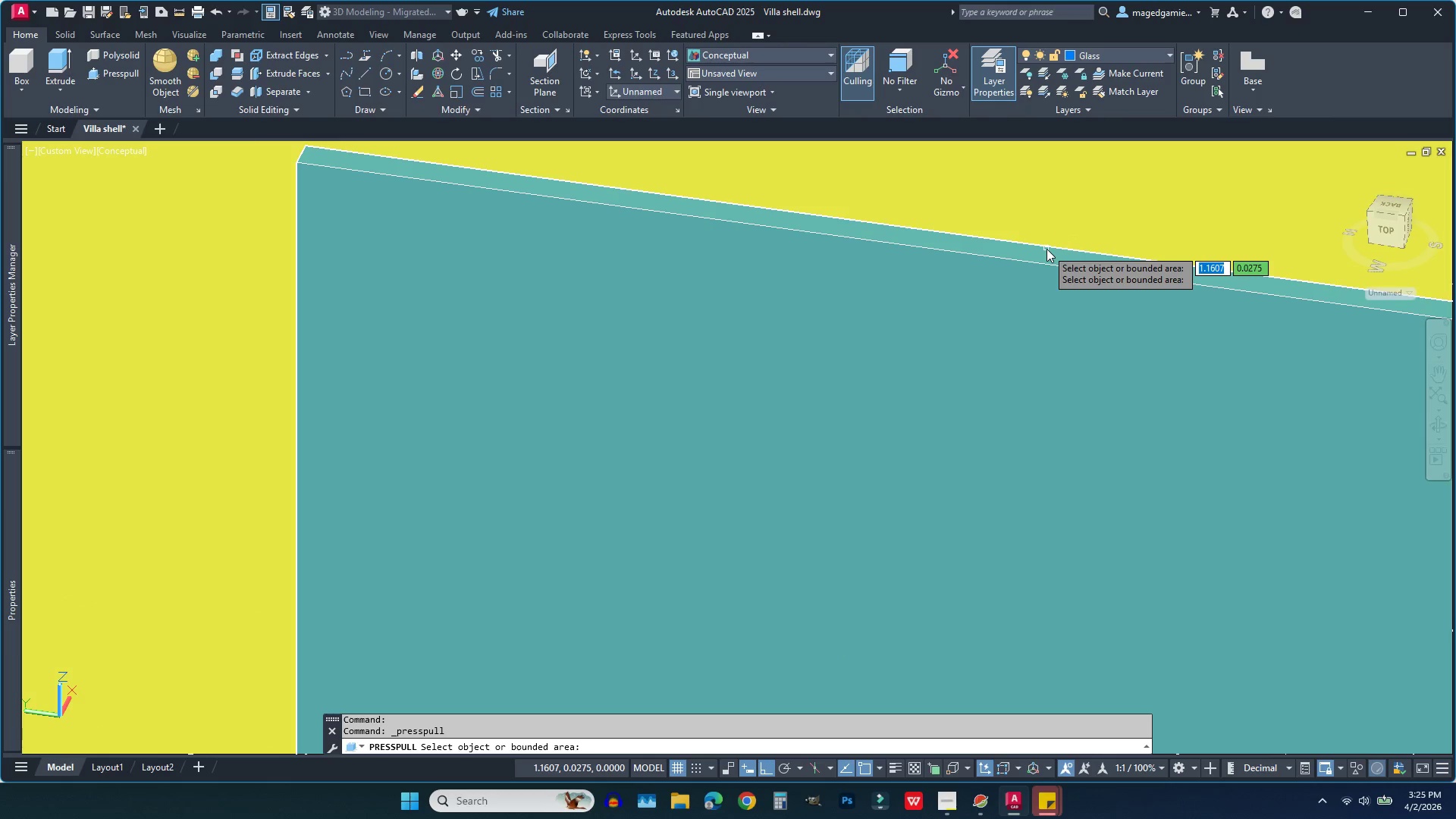 
left_click([681, 199])
 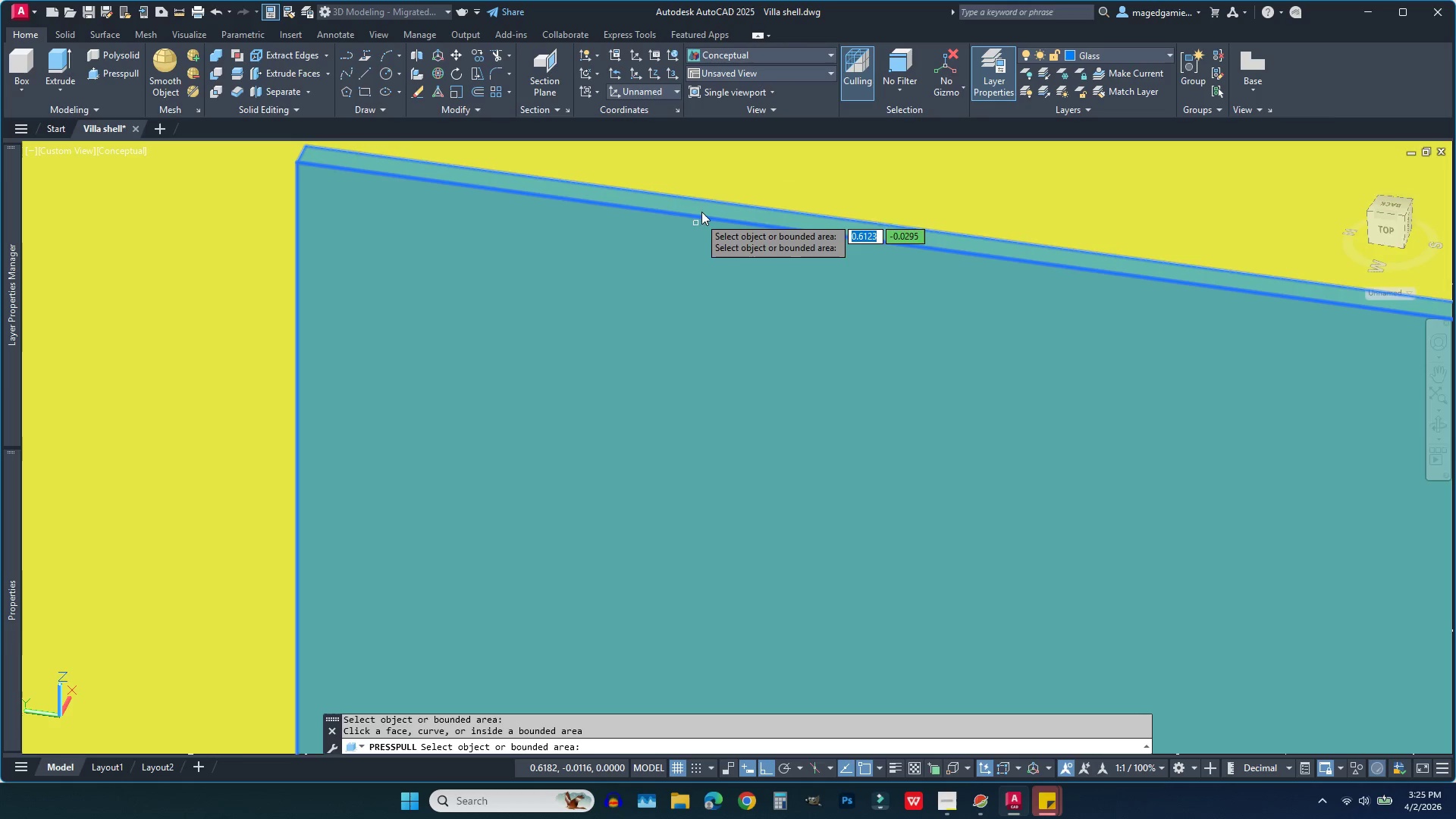 
left_click([701, 210])
 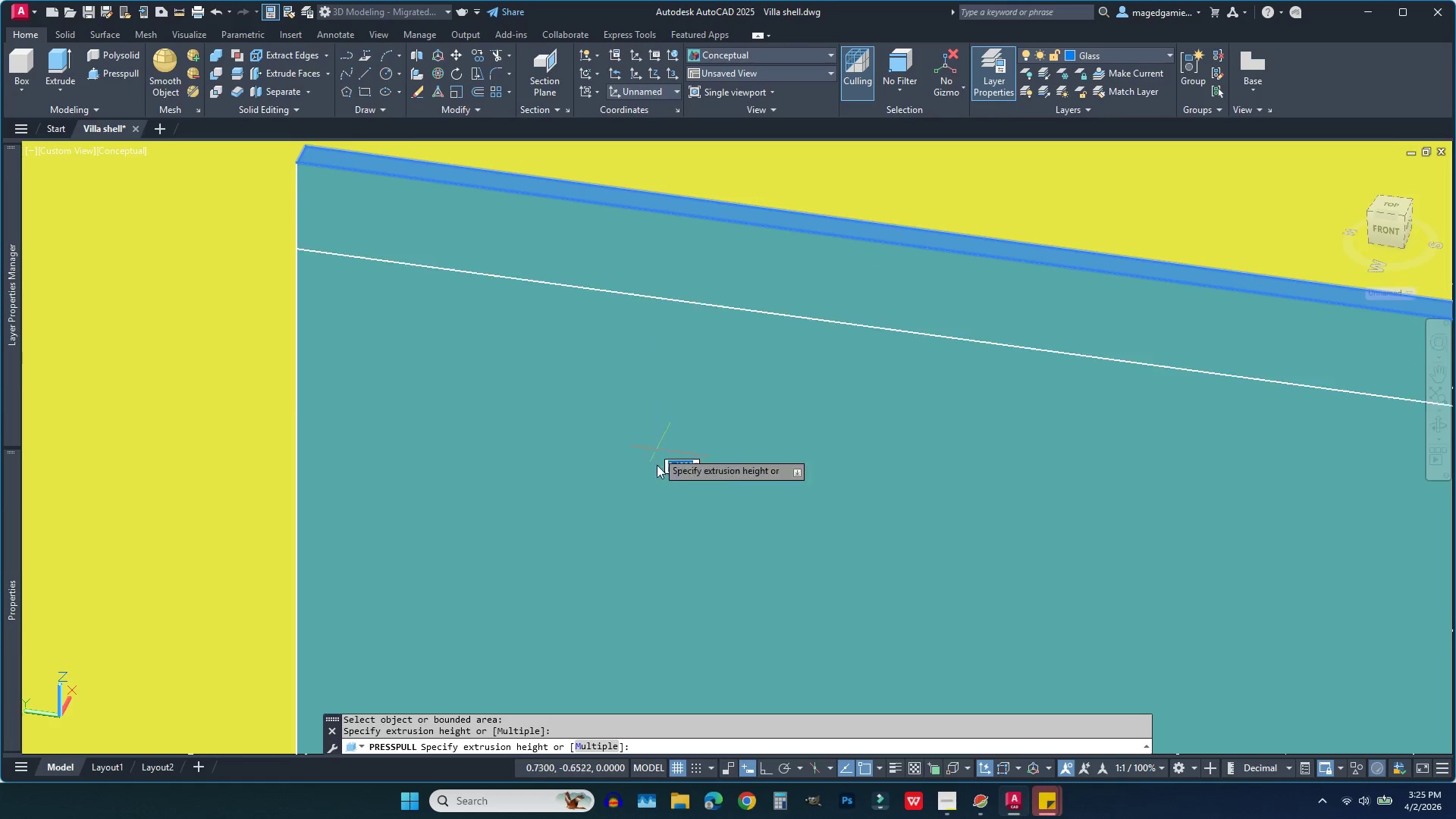 
scroll: coordinate [697, 381], scroll_direction: down, amount: 6.0
 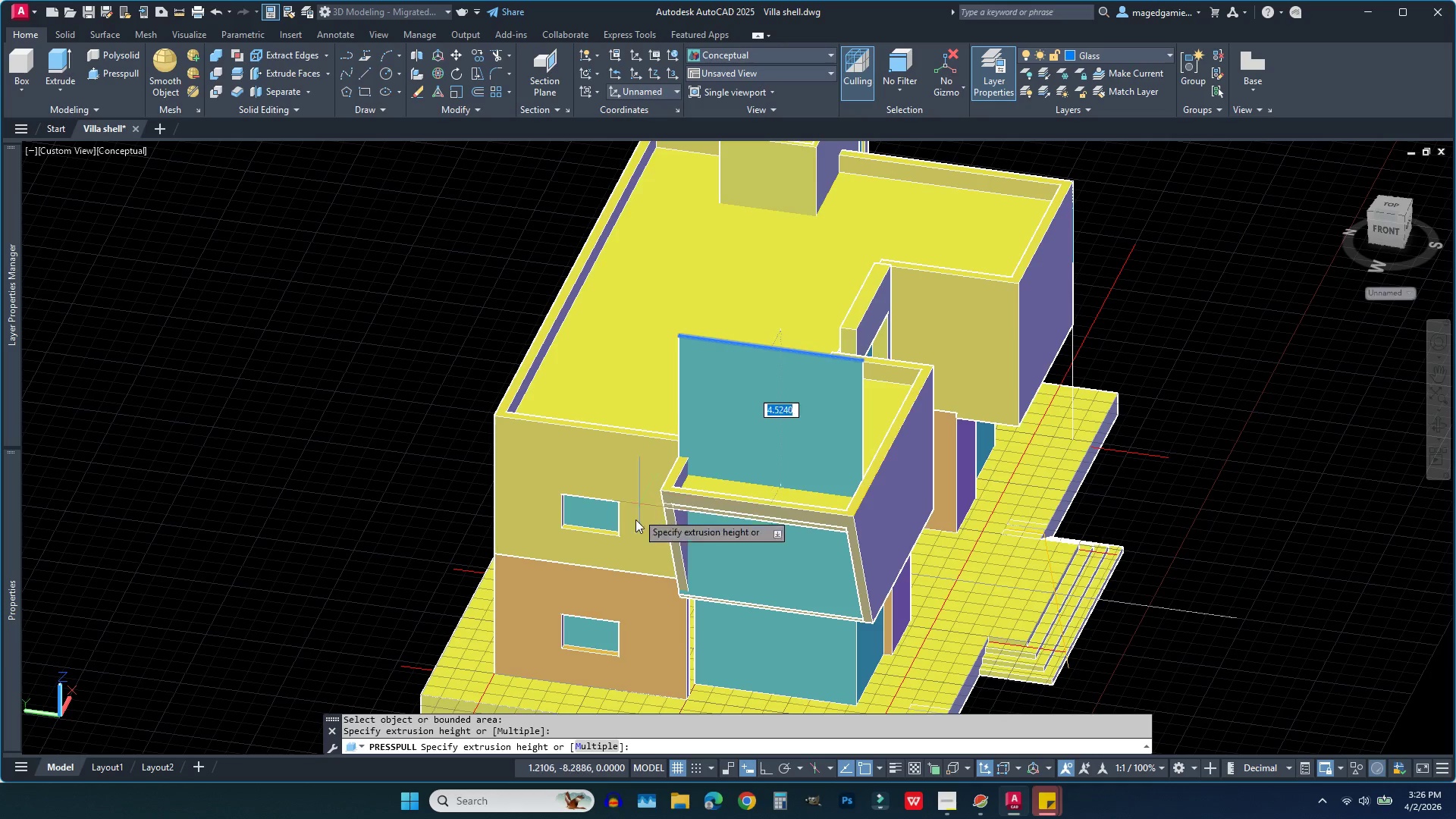 
scroll: coordinate [626, 537], scroll_direction: up, amount: 4.0
 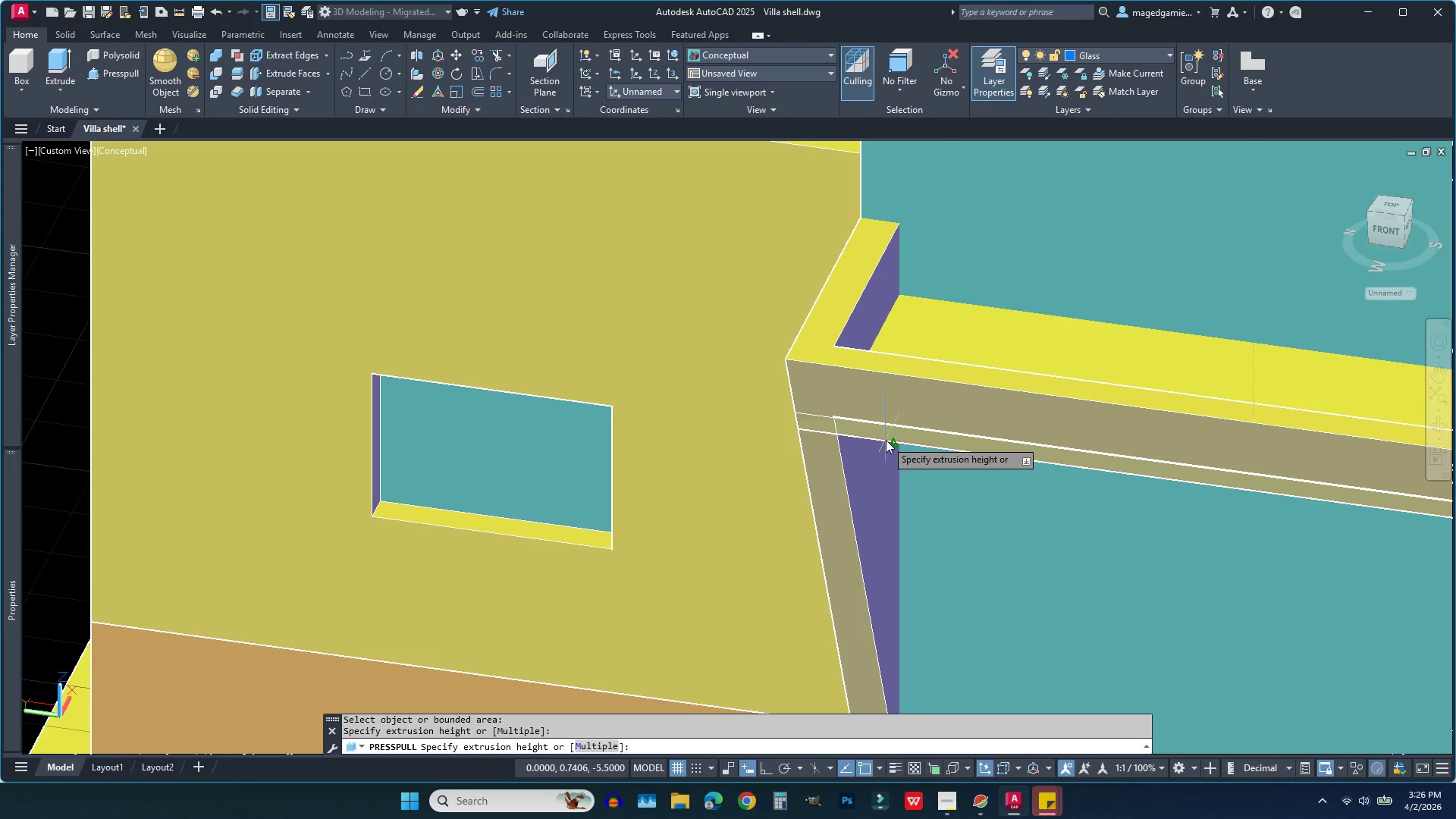 
left_click([886, 440])
 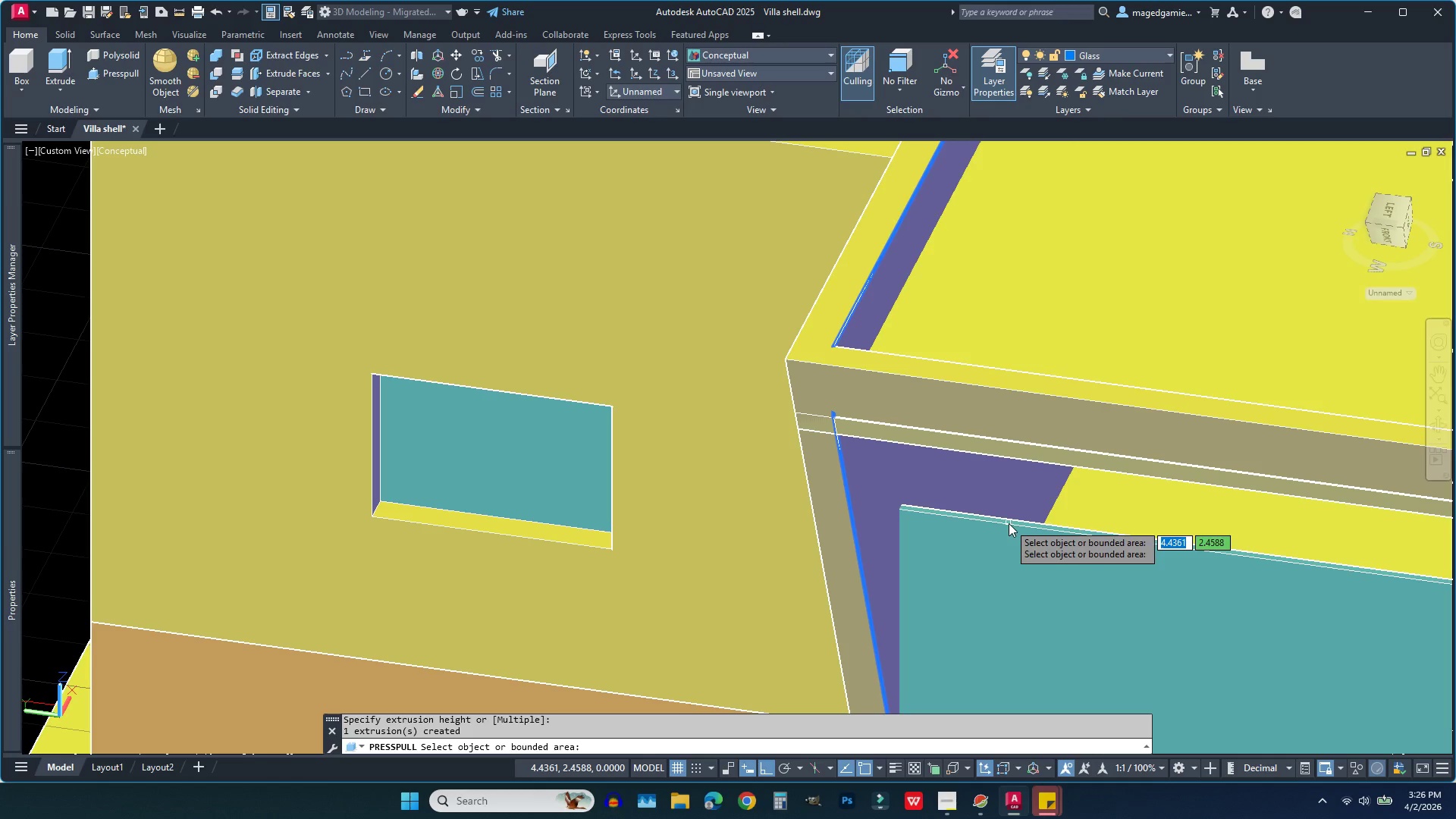 
scroll: coordinate [1159, 544], scroll_direction: up, amount: 4.0
 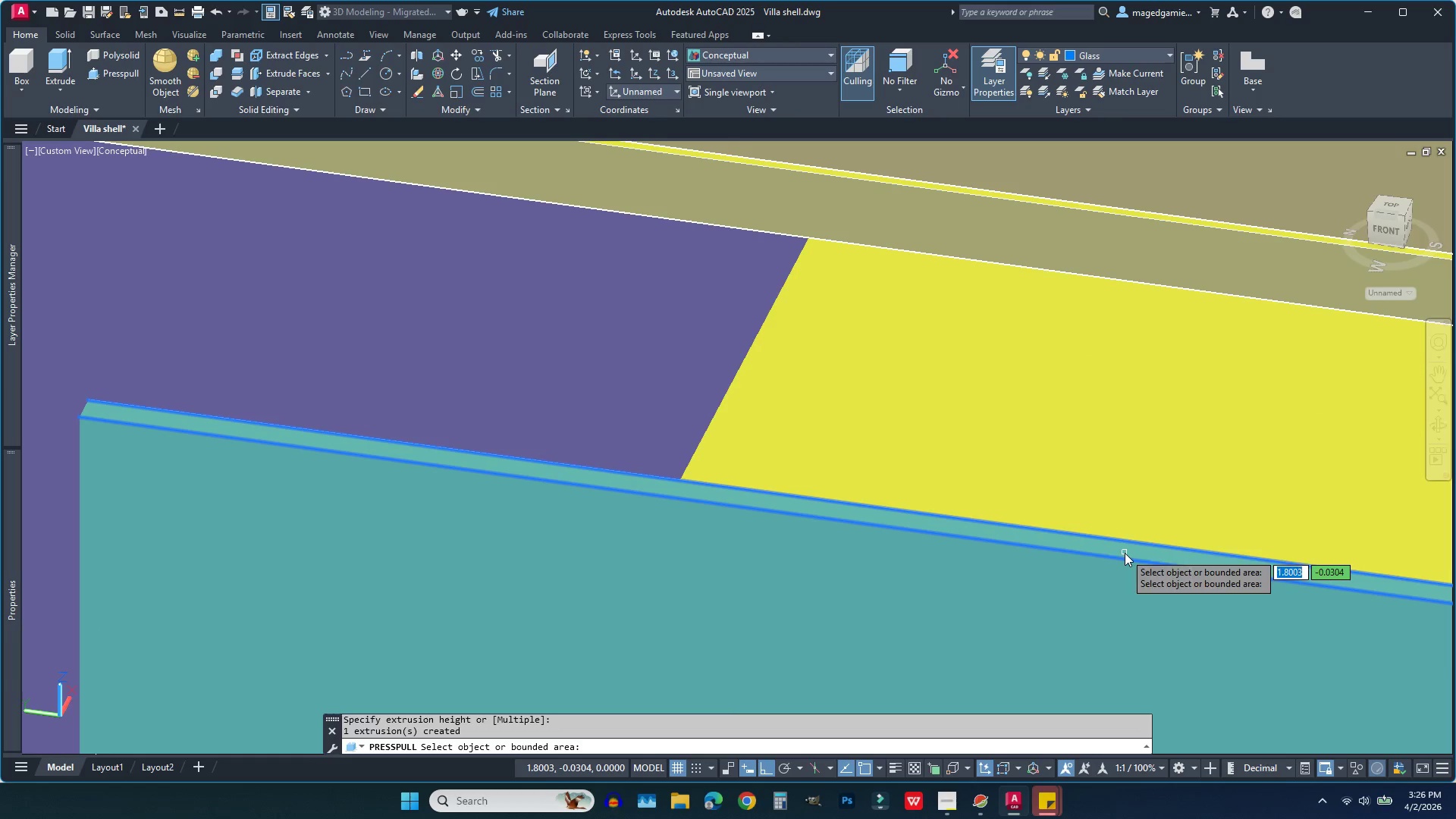 
left_click([1125, 553])
 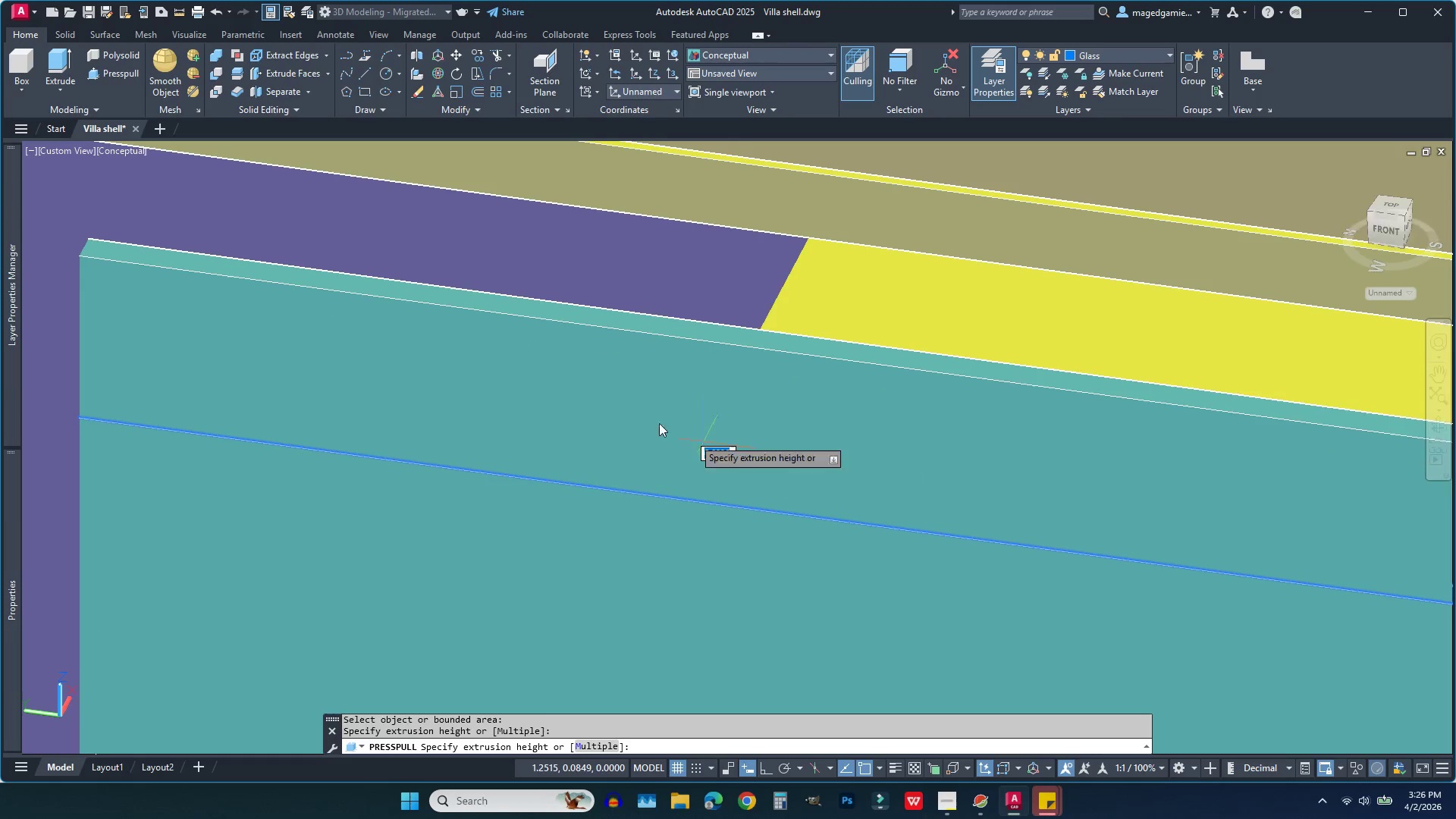 
scroll: coordinate [527, 347], scroll_direction: down, amount: 4.0
 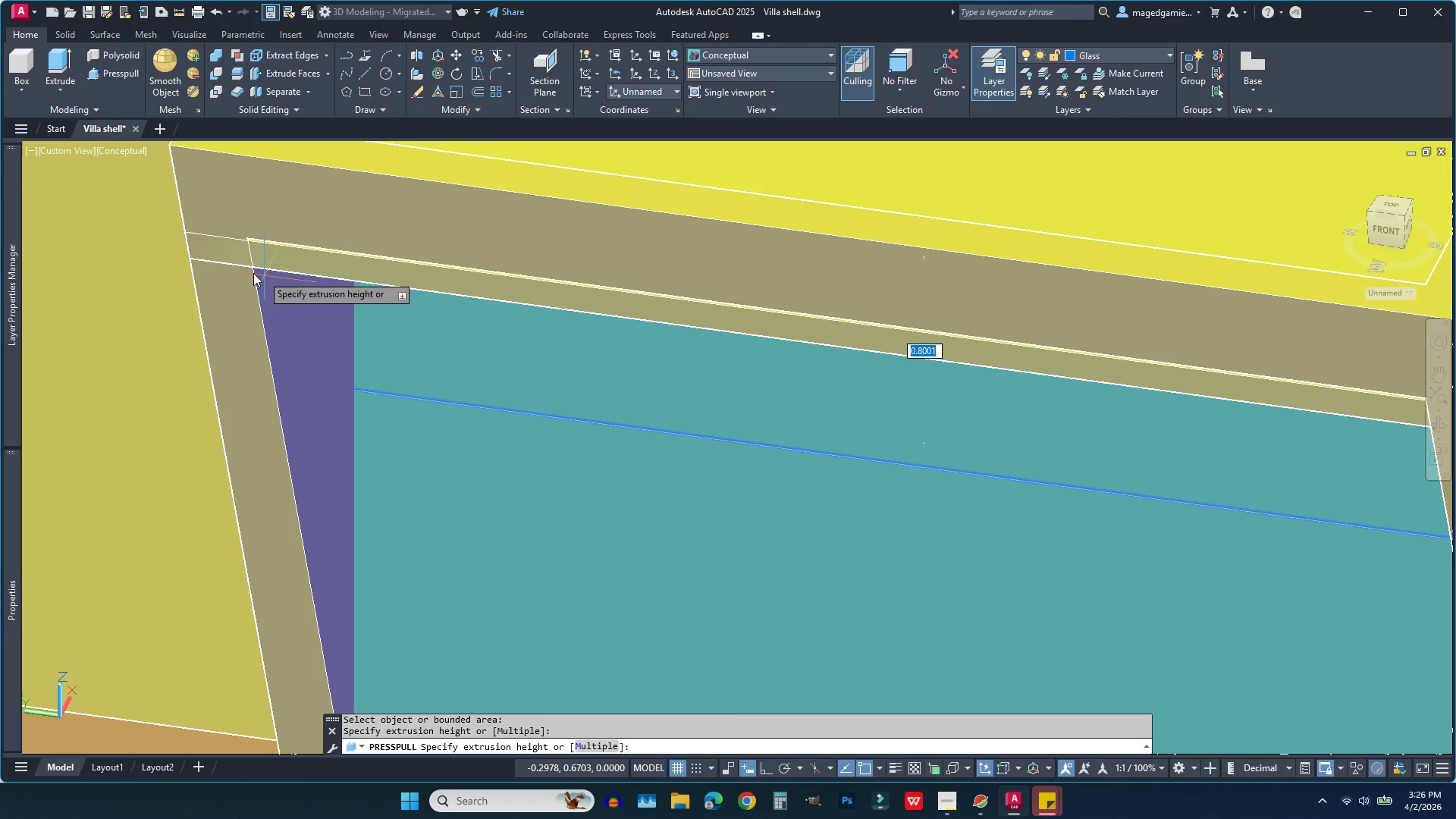 
left_click([234, 266])
 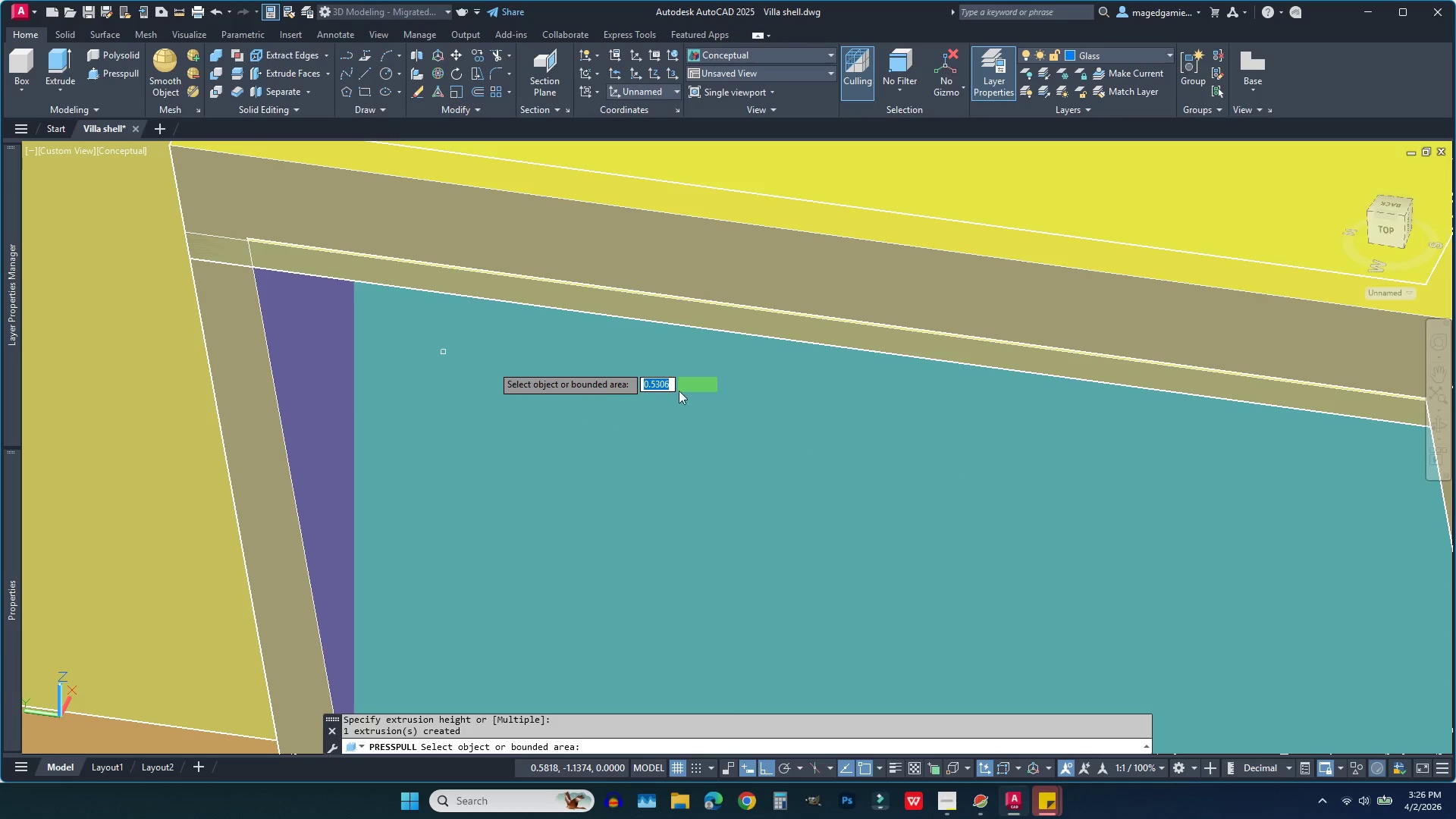 
scroll: coordinate [780, 314], scroll_direction: down, amount: 2.0
 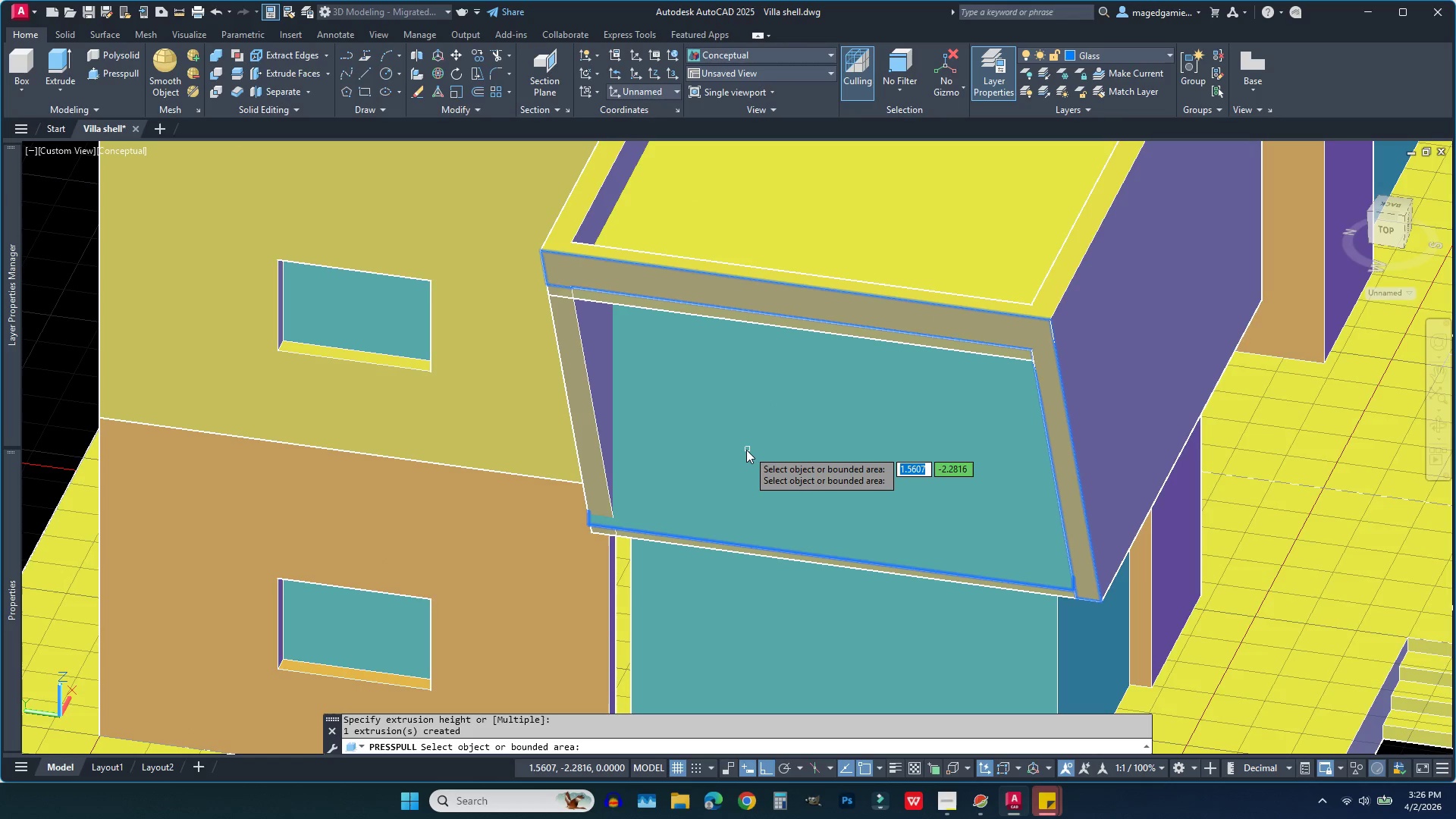 
key(Escape)
 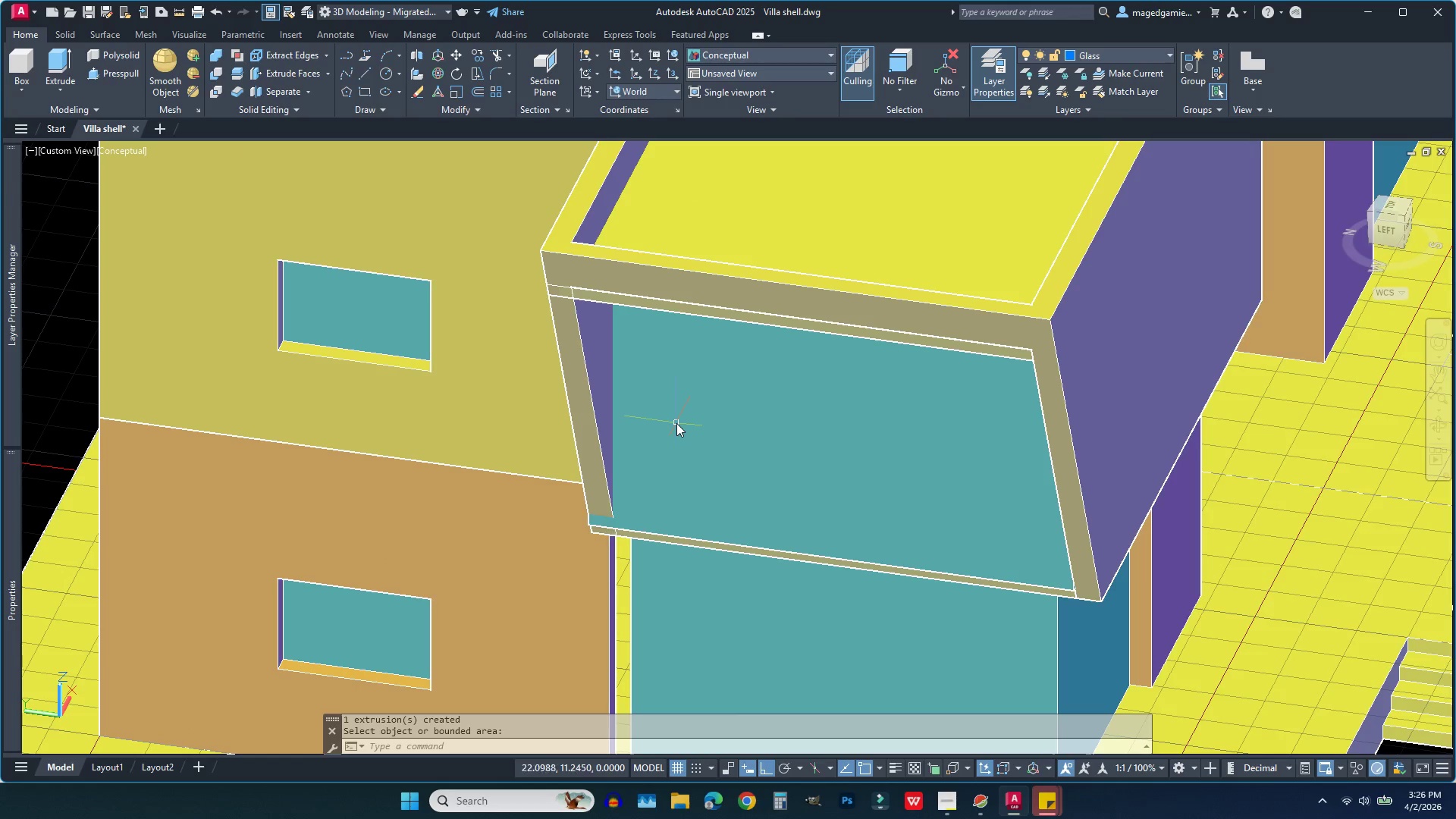 
left_click([676, 423])
 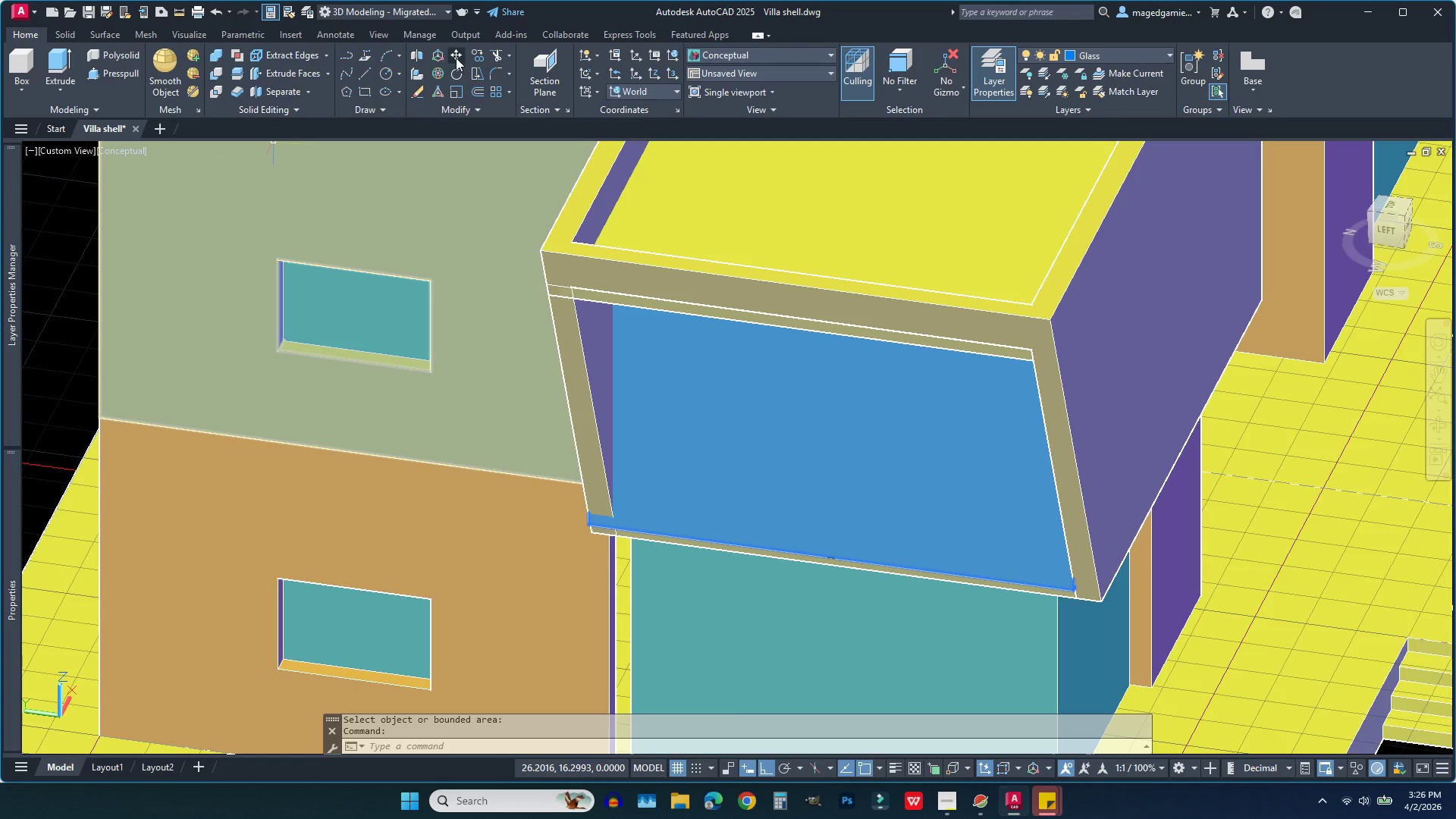 
left_click([456, 58])
 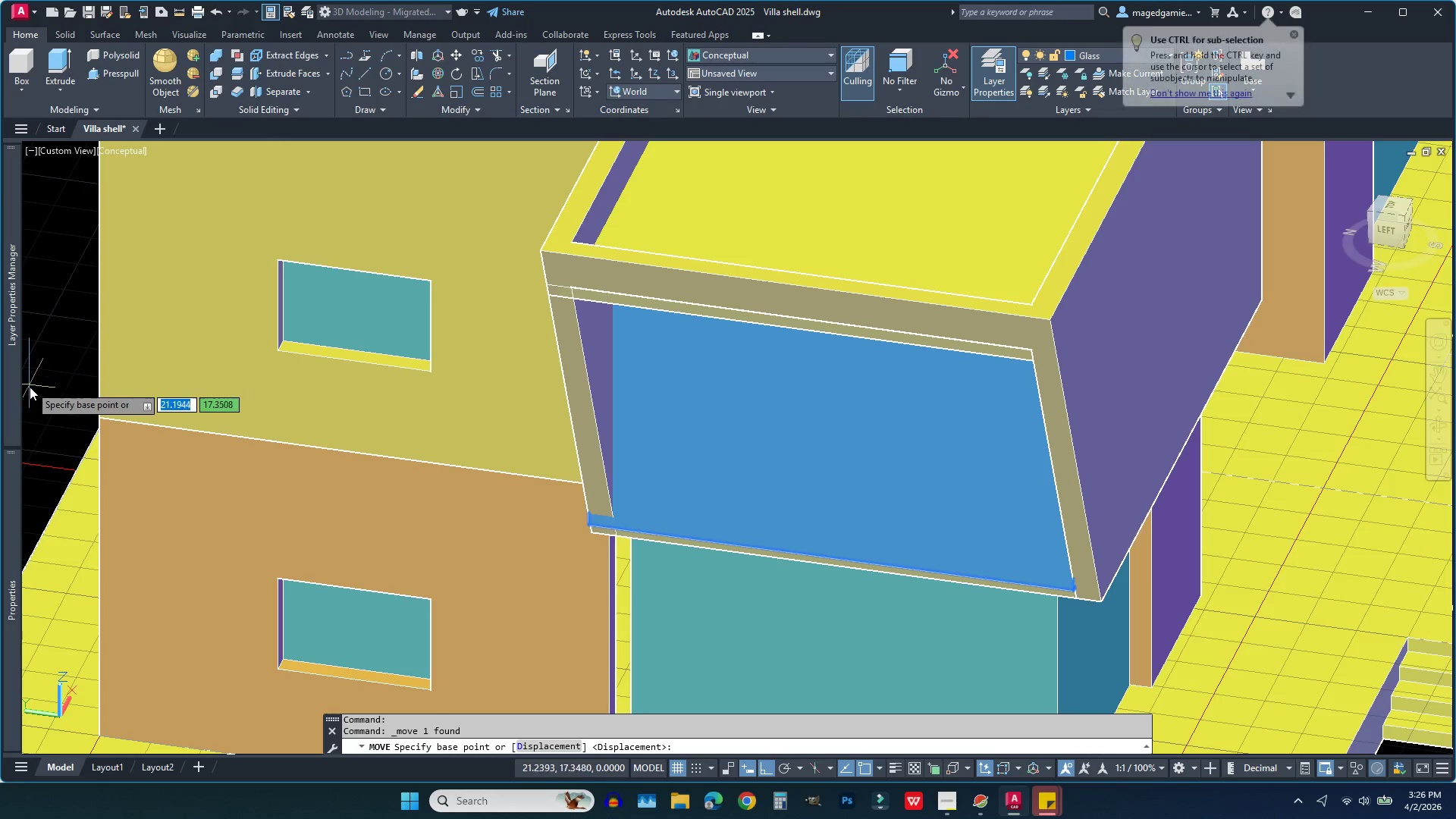 
left_click([33, 387])
 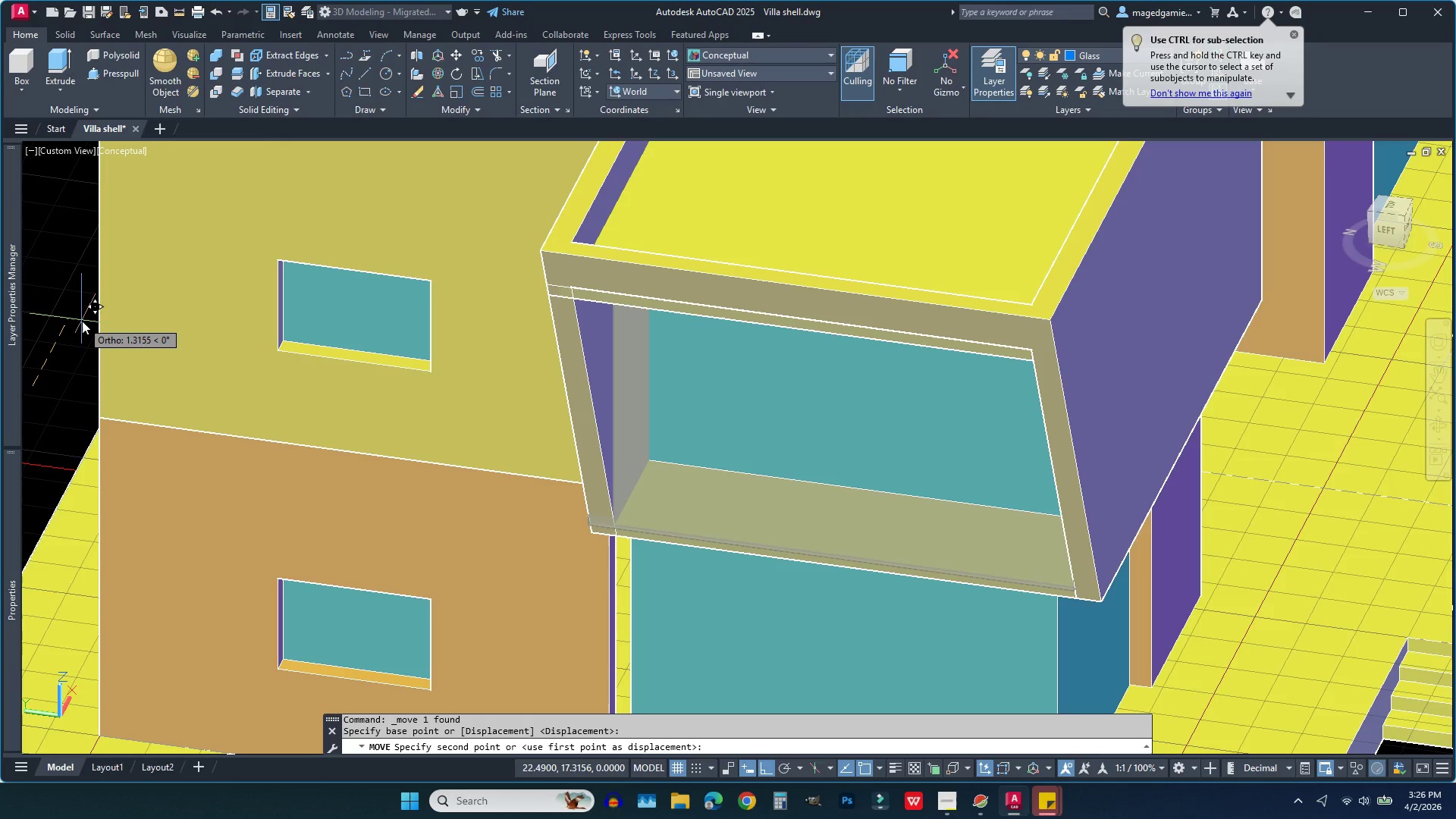 
key(1)
 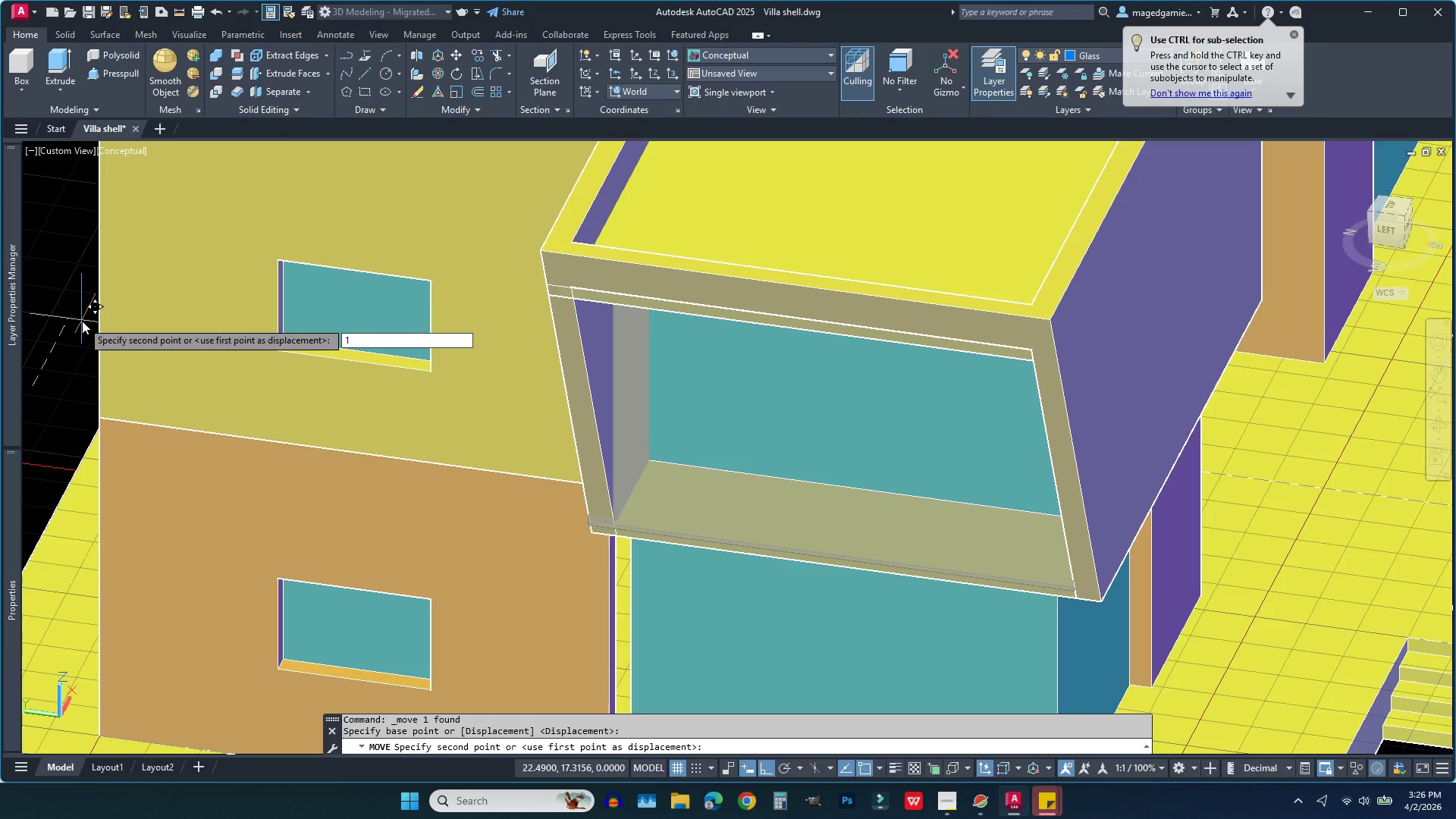 
key(Enter)
 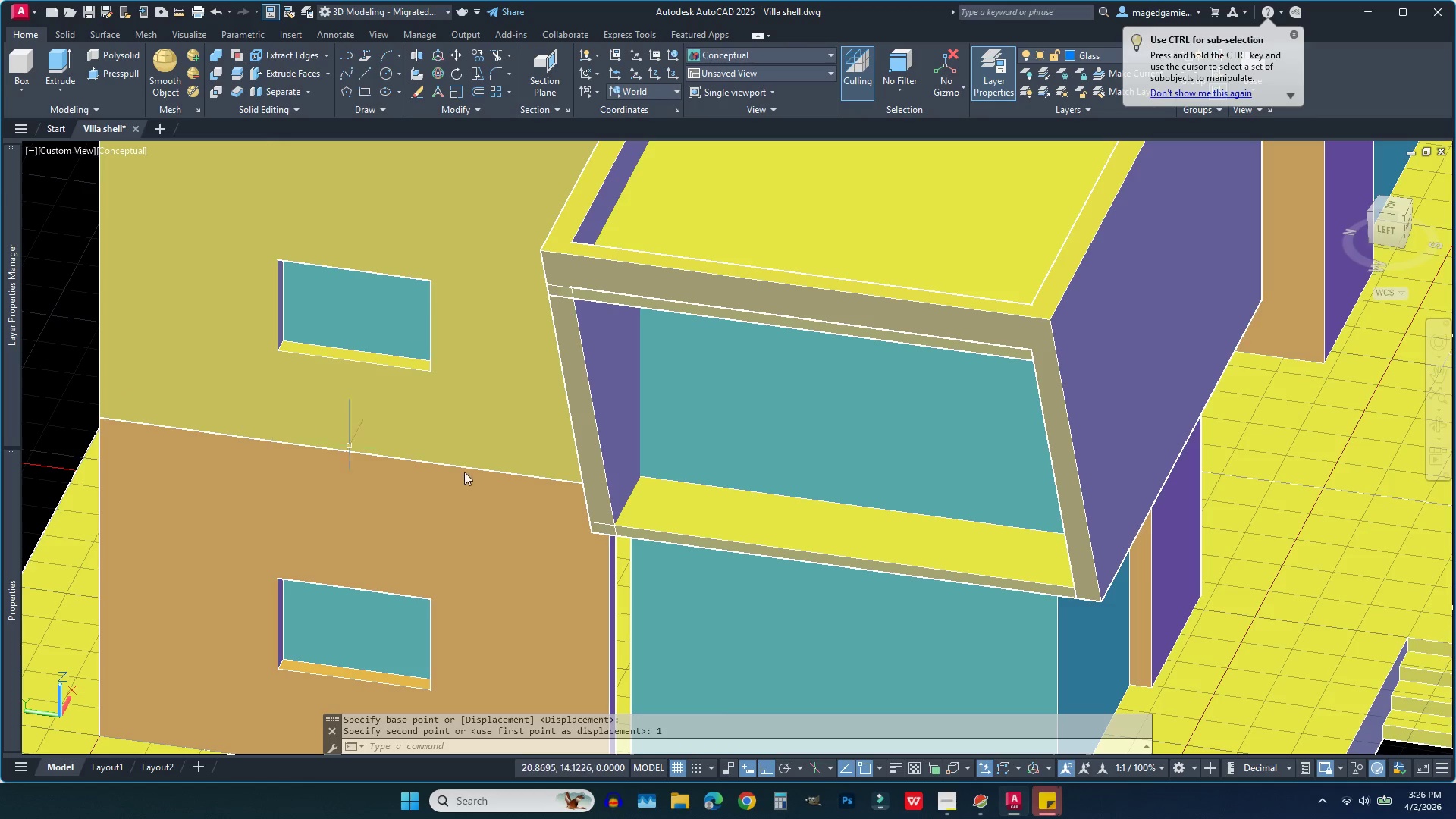 
scroll: coordinate [636, 484], scroll_direction: down, amount: 2.0
 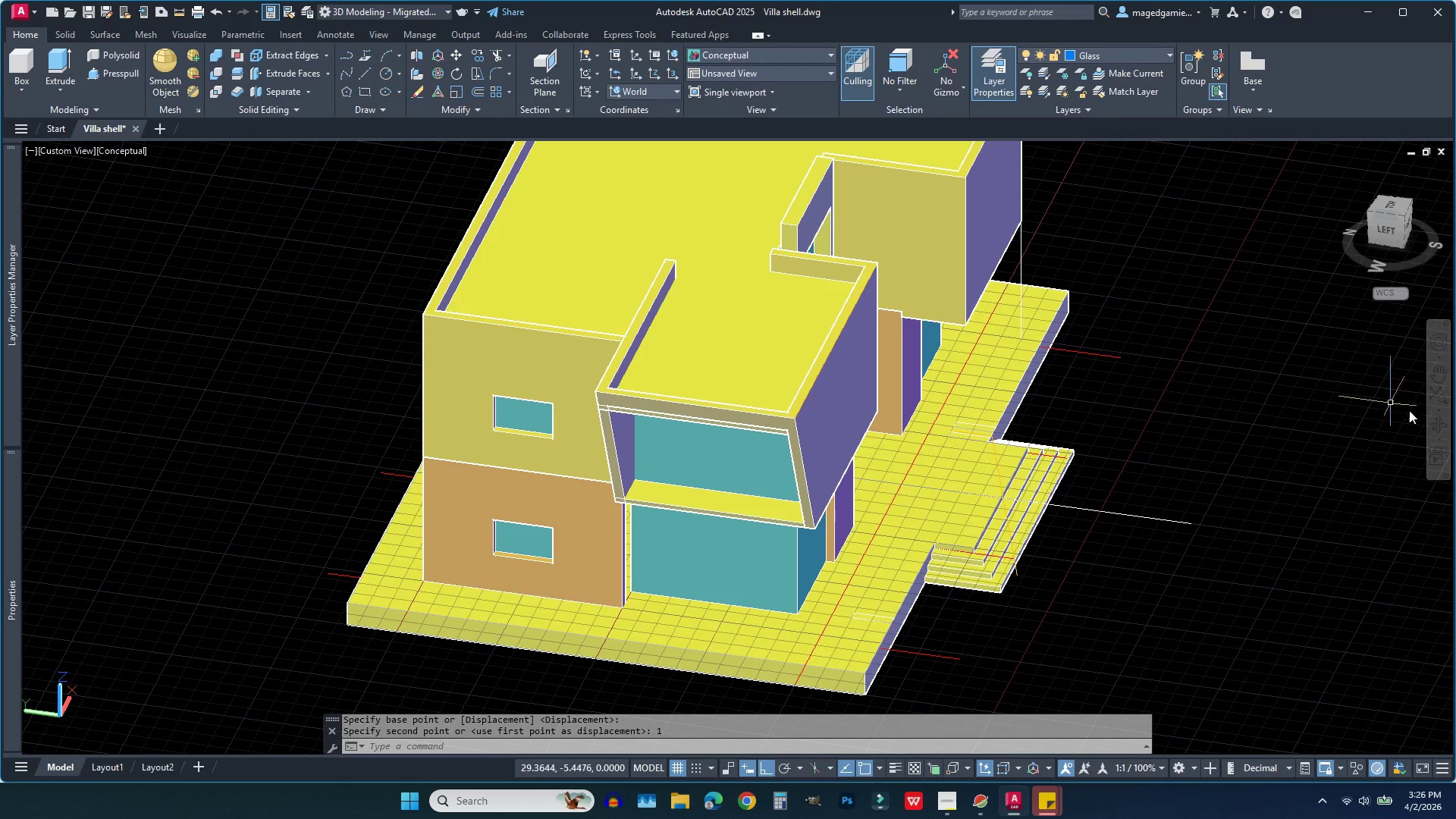 
left_click([1445, 429])
 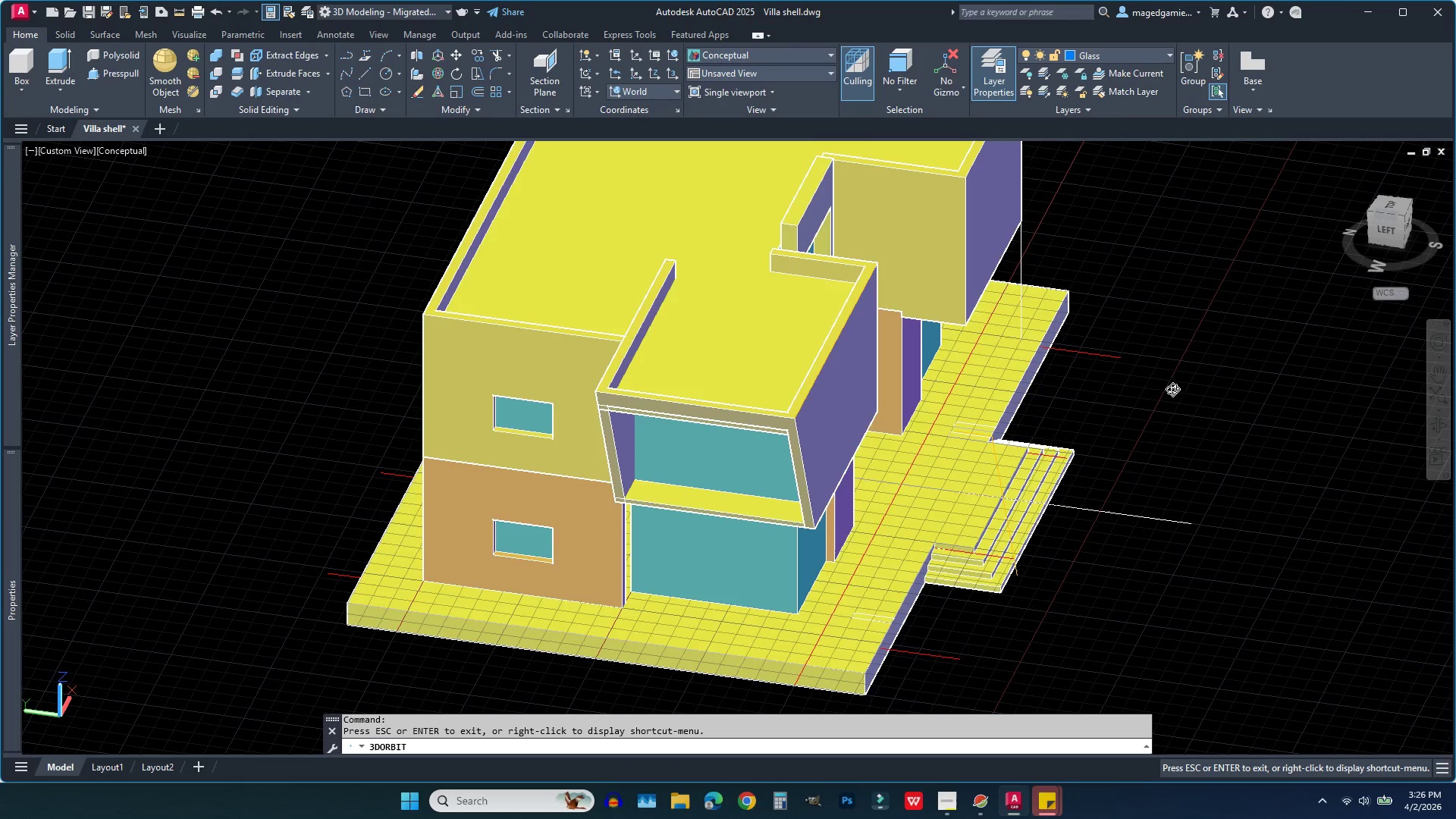 
left_click_drag(start_coordinate=[1128, 388], to_coordinate=[924, 306])
 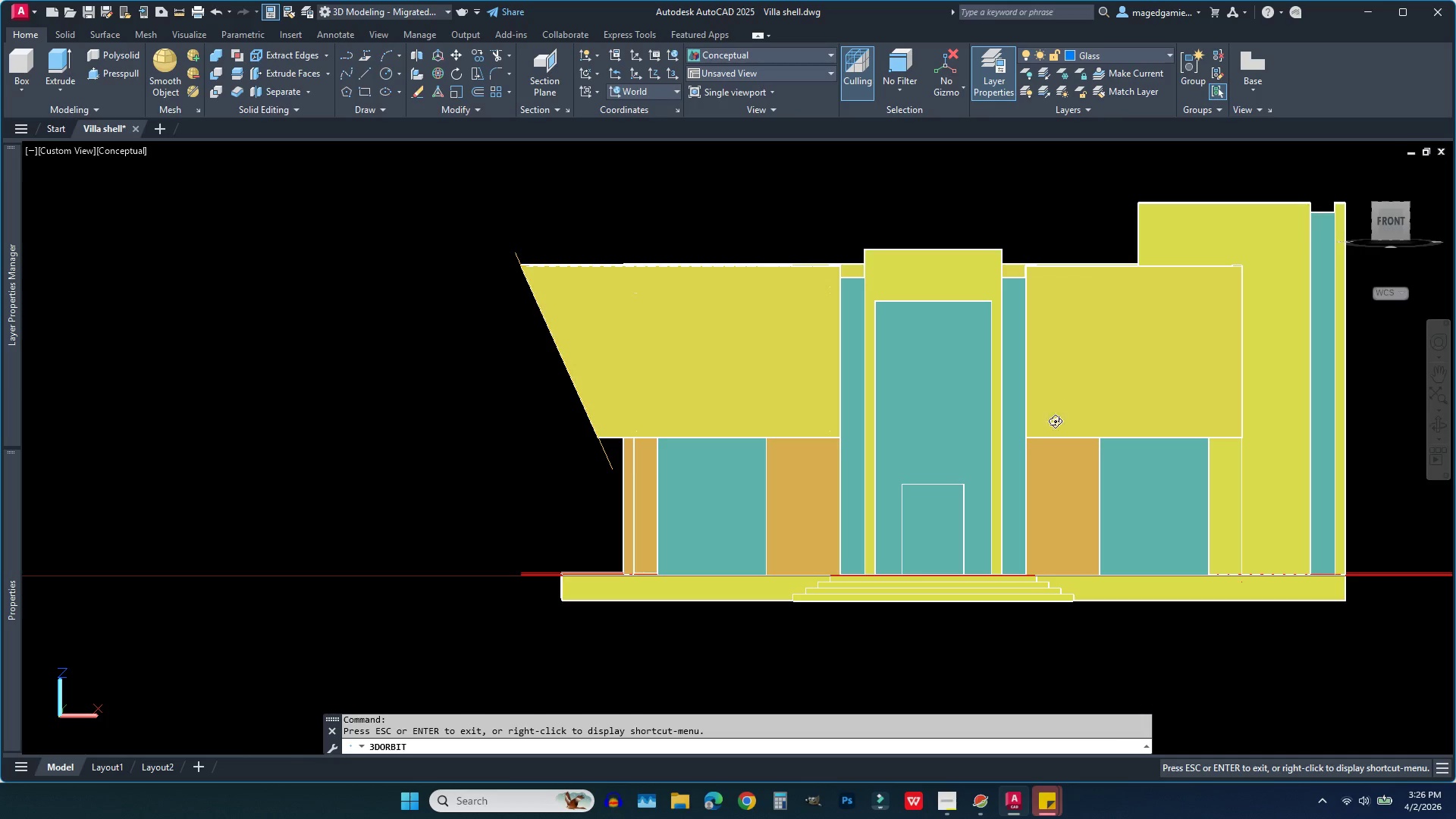 
scroll: coordinate [985, 440], scroll_direction: up, amount: 6.0
 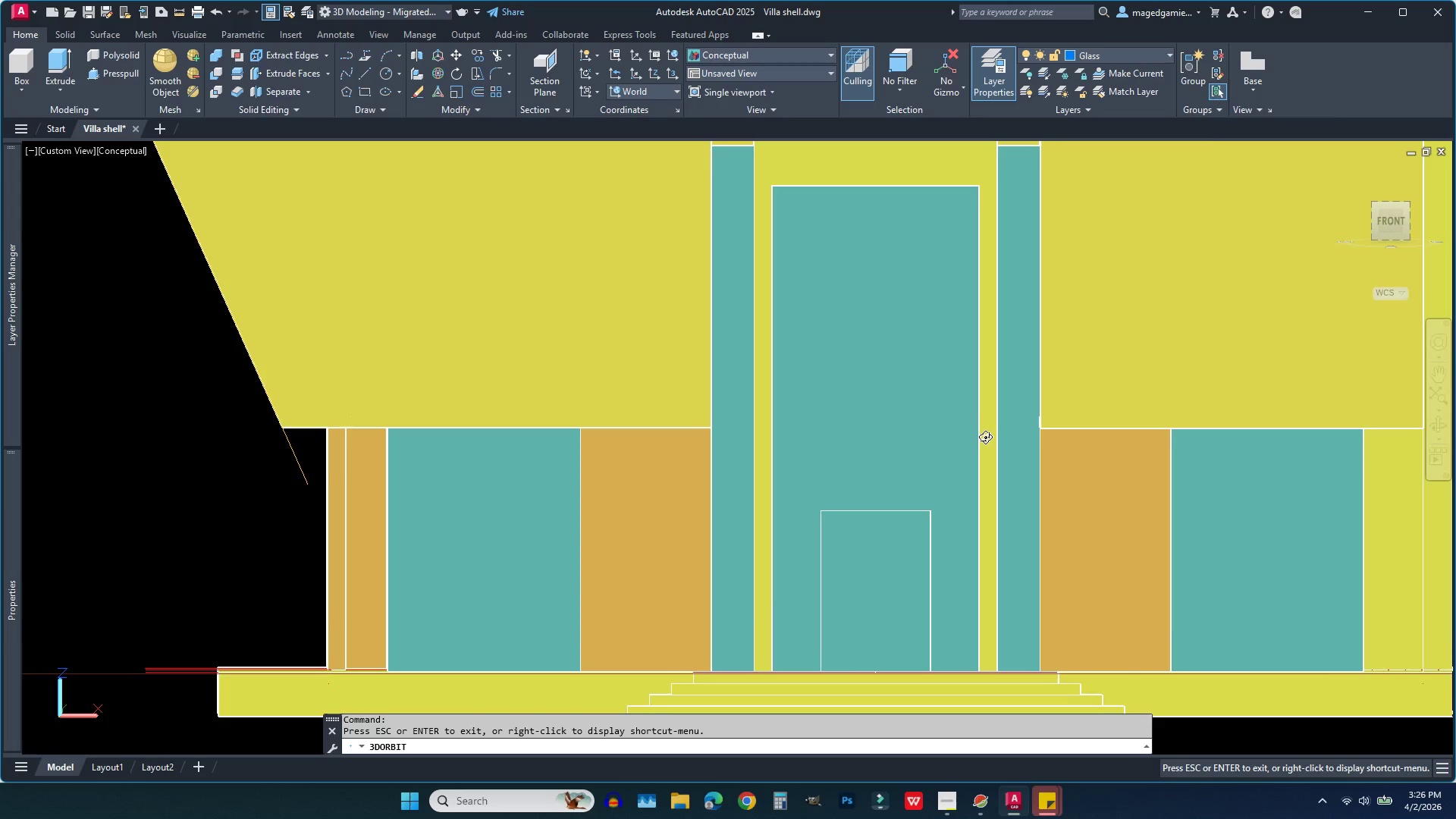 
scroll: coordinate [877, 440], scroll_direction: down, amount: 3.0
 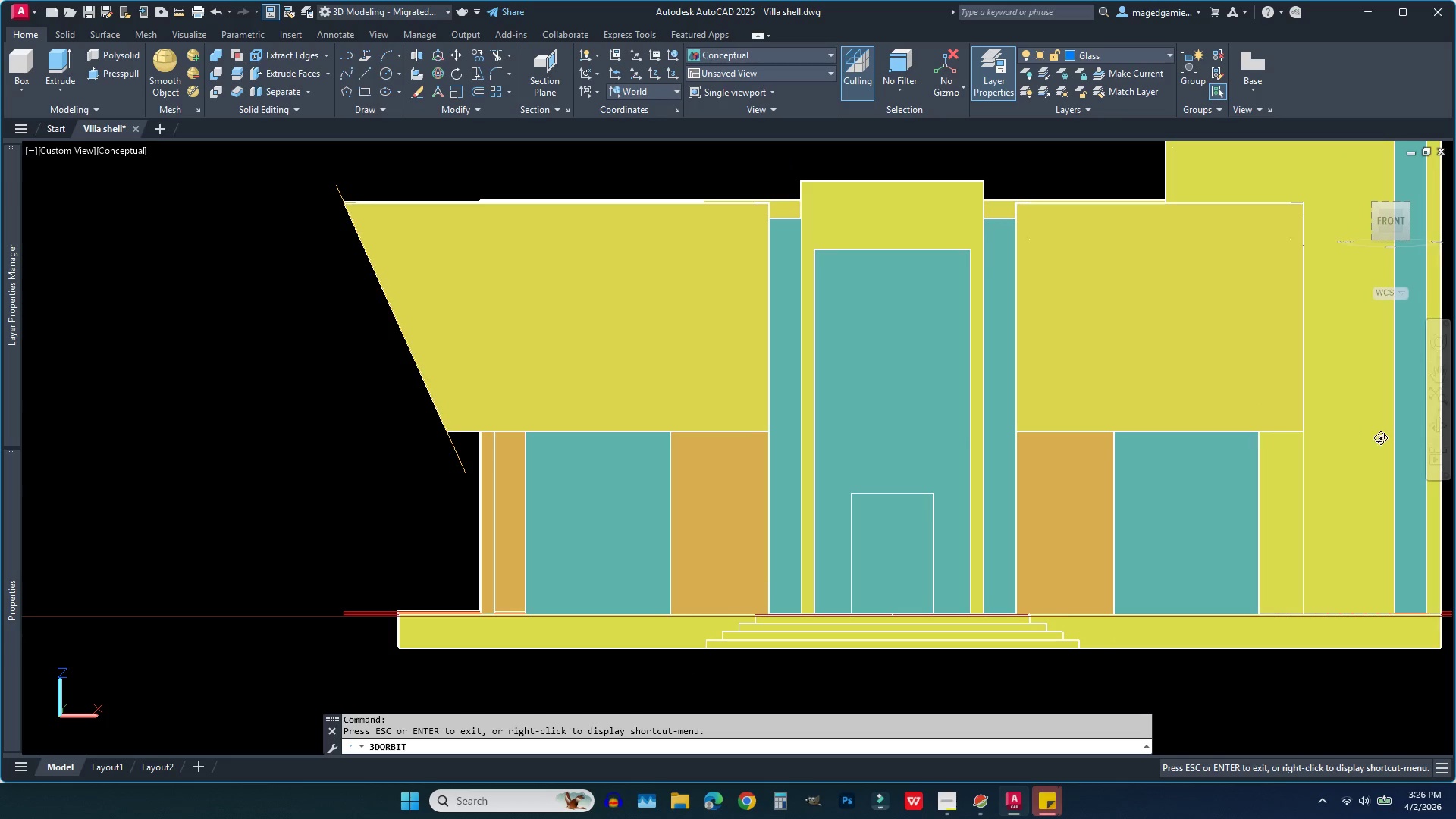 
left_click([1445, 425])
 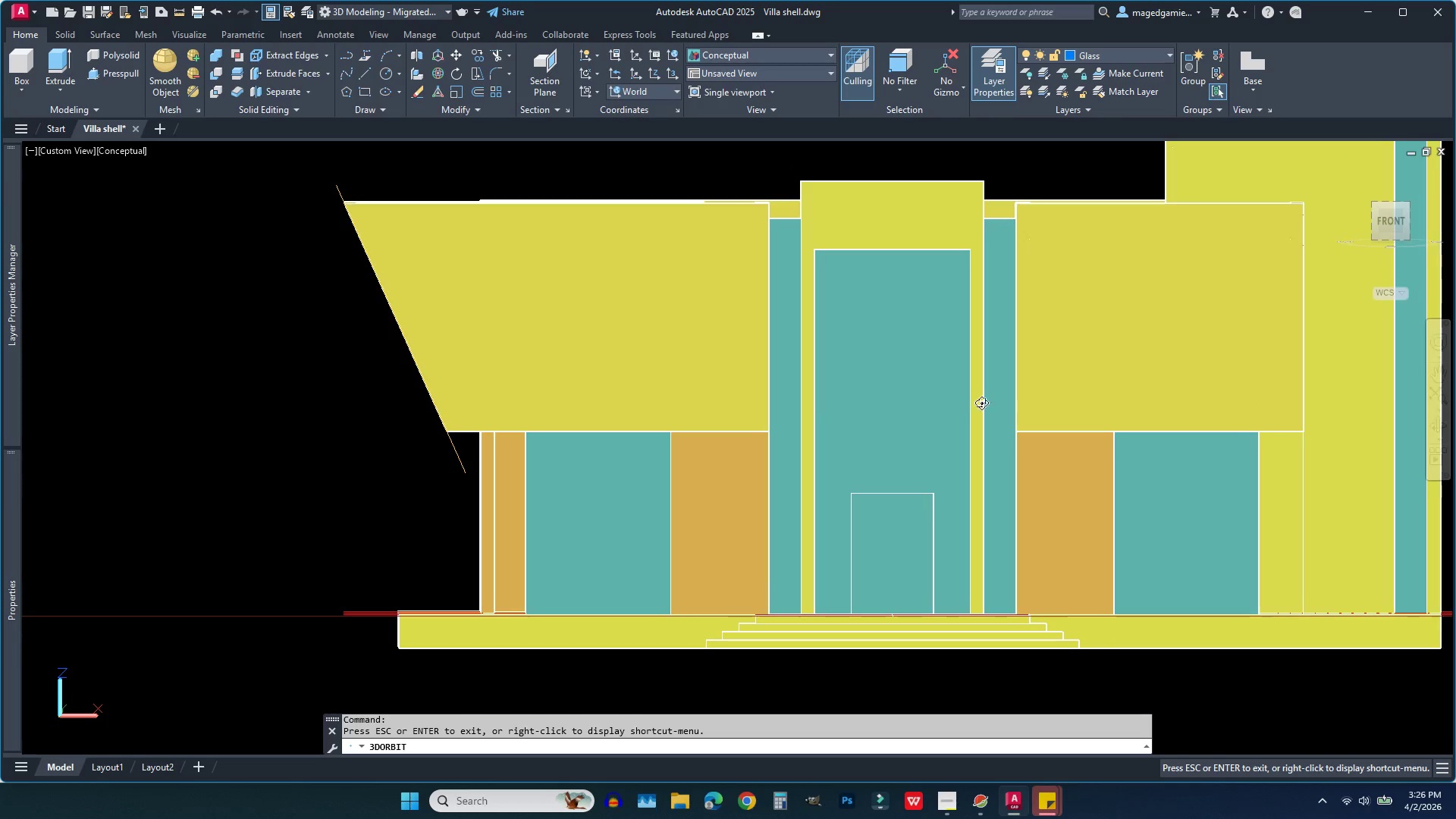 
left_click_drag(start_coordinate=[966, 406], to_coordinate=[1066, 484])
 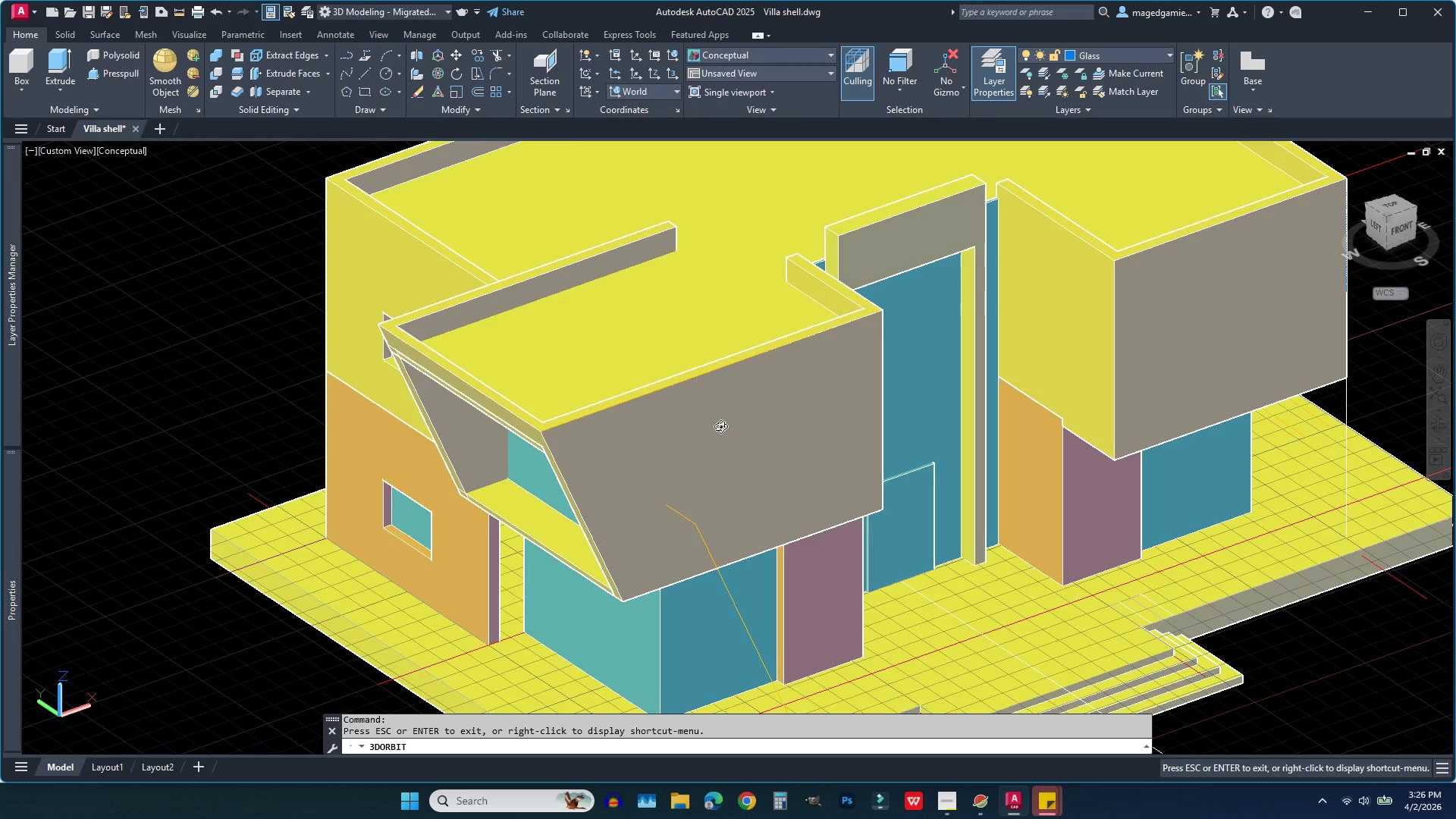 
scroll: coordinate [678, 388], scroll_direction: down, amount: 2.0
 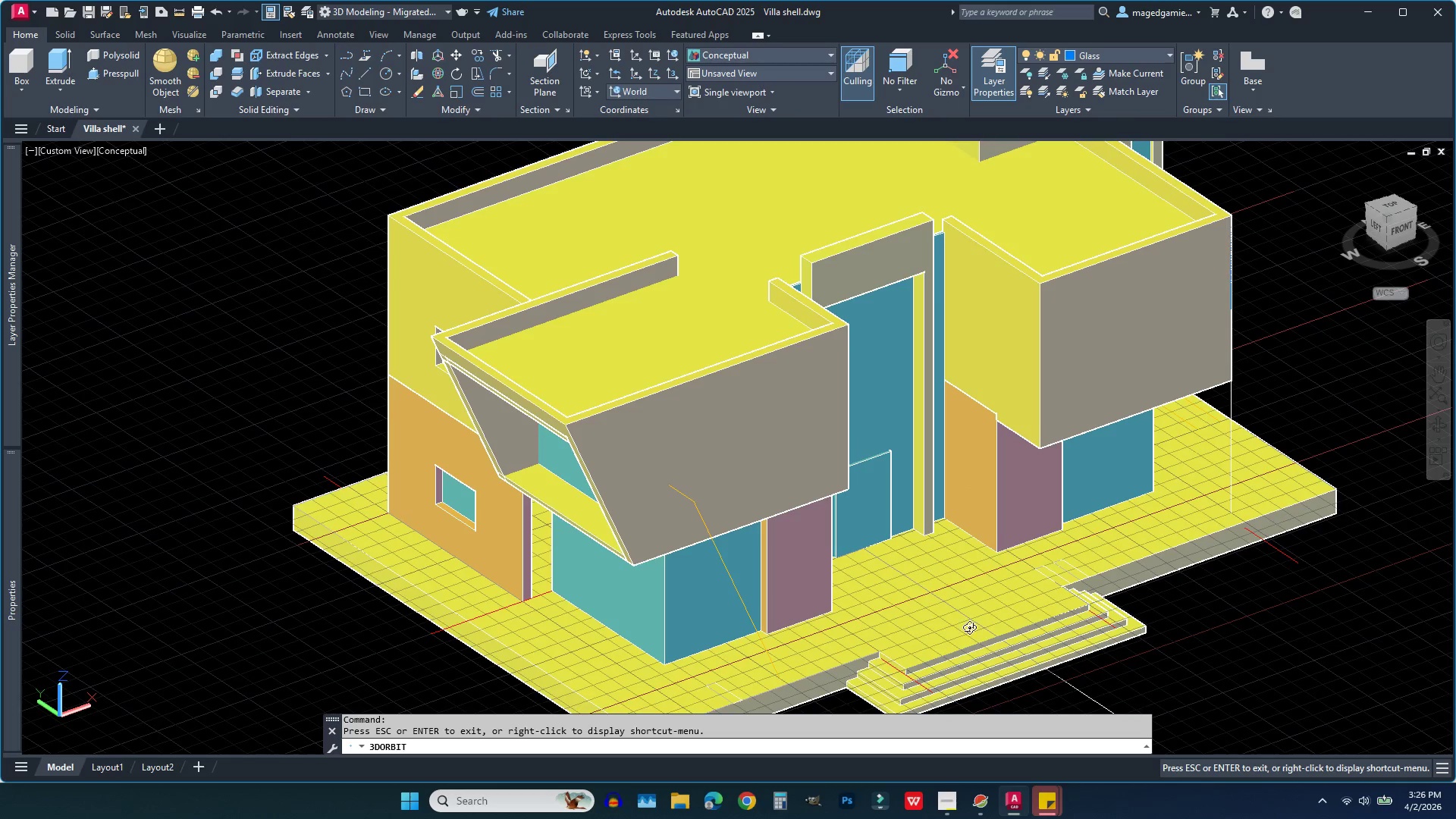 
scroll: coordinate [1156, 560], scroll_direction: up, amount: 7.0
 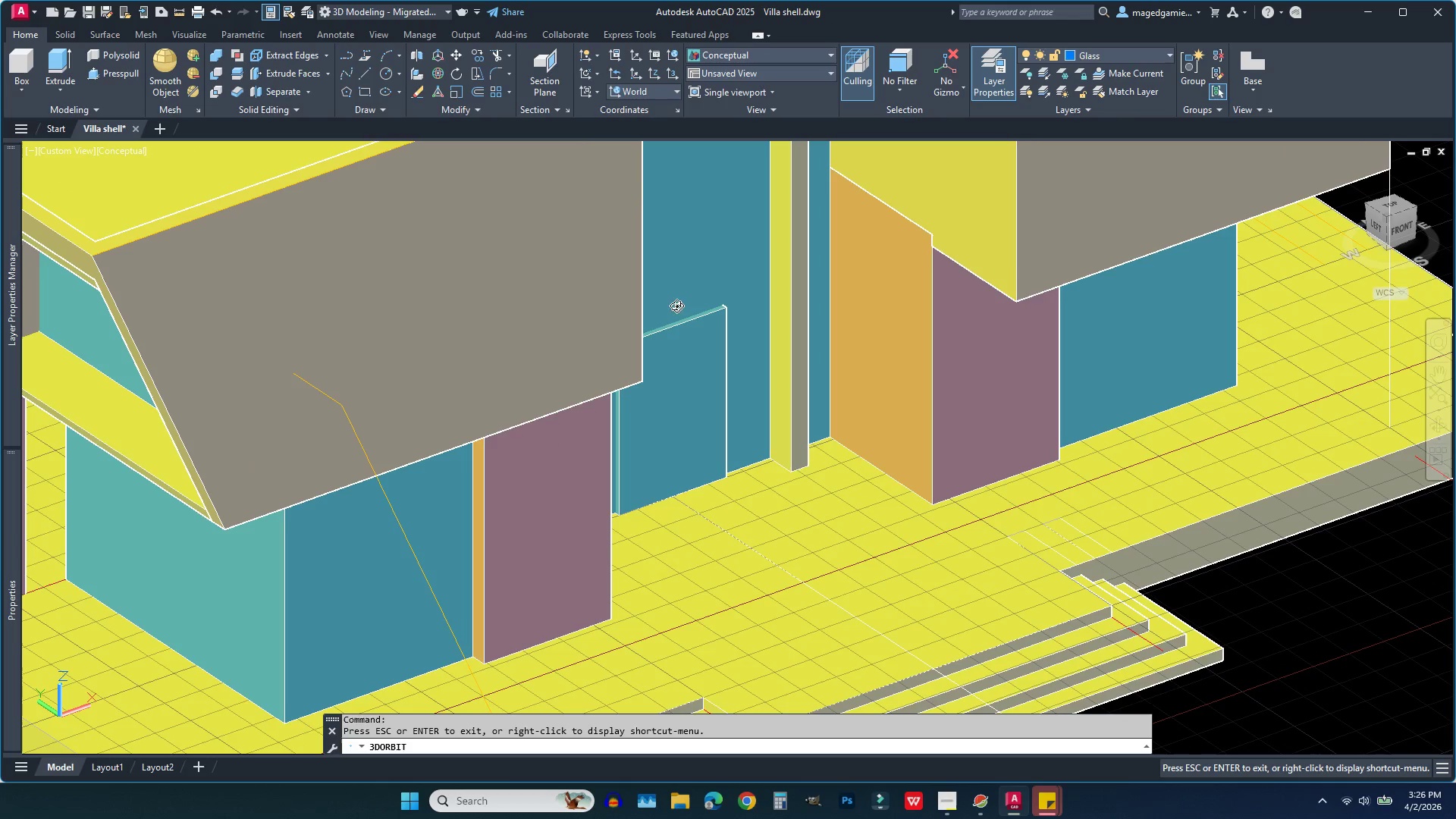 
wait(6.37)
 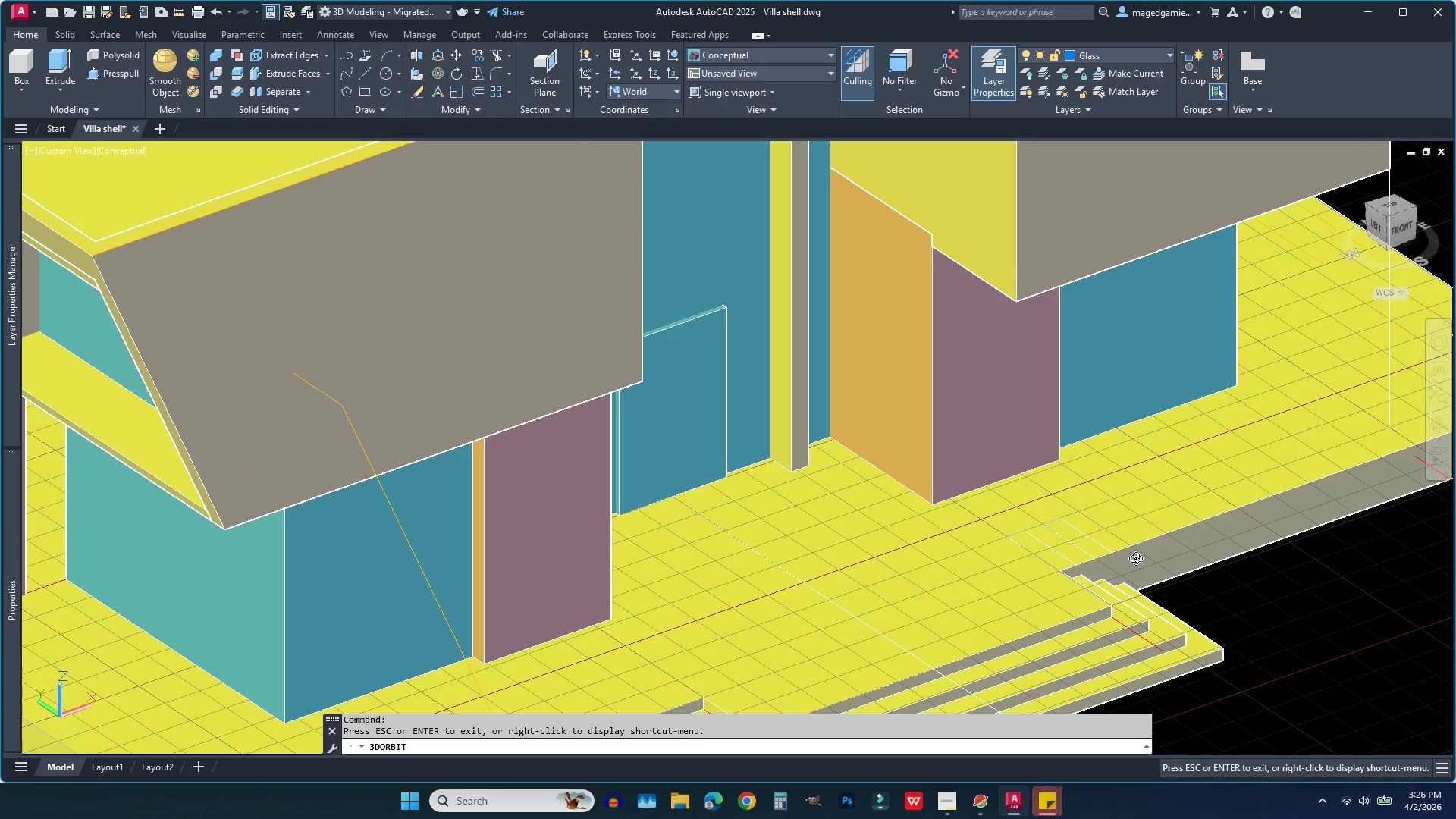 
left_click([53, 59])
 